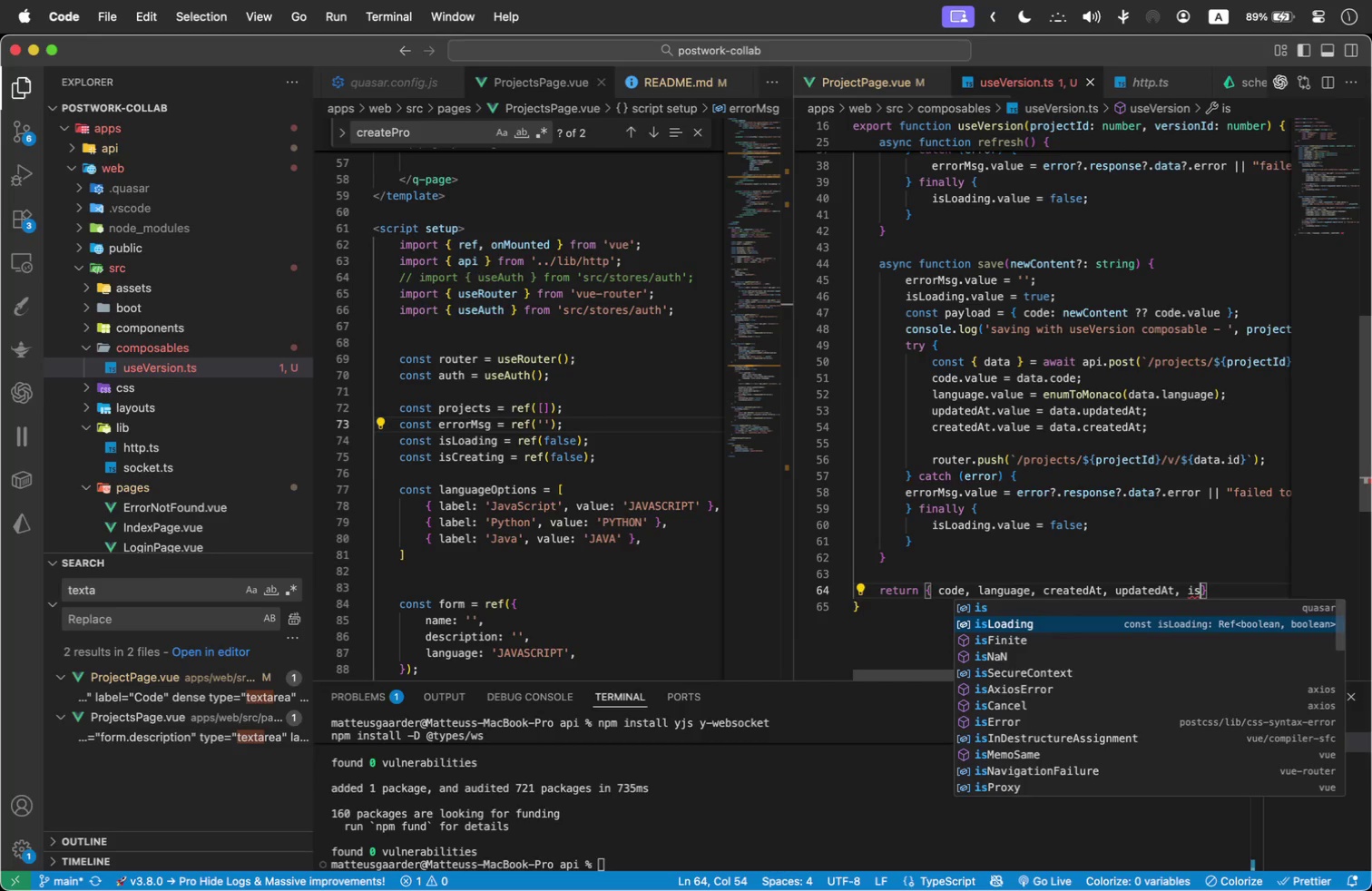 
key(Enter)
 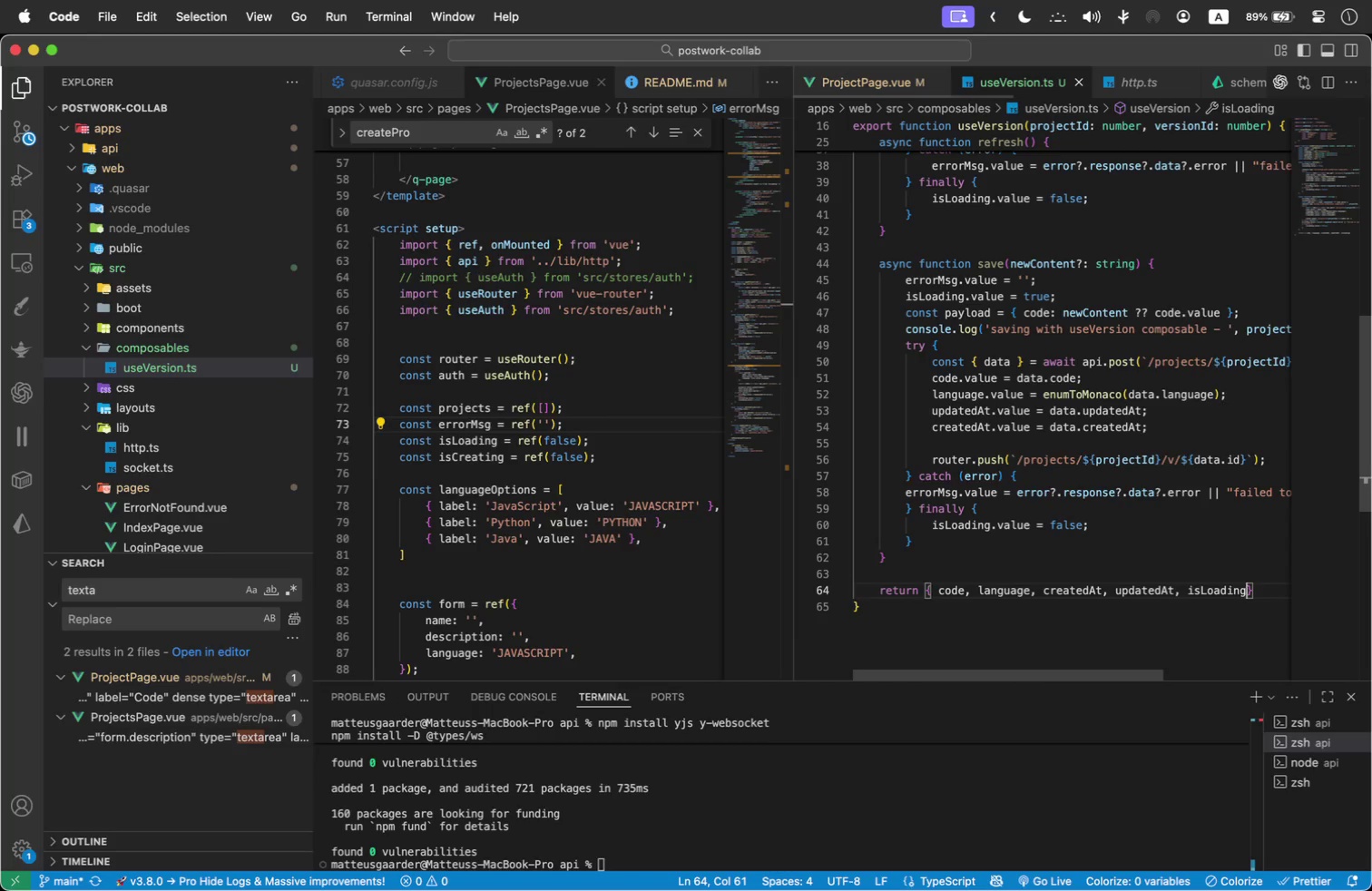 
type(, er)
 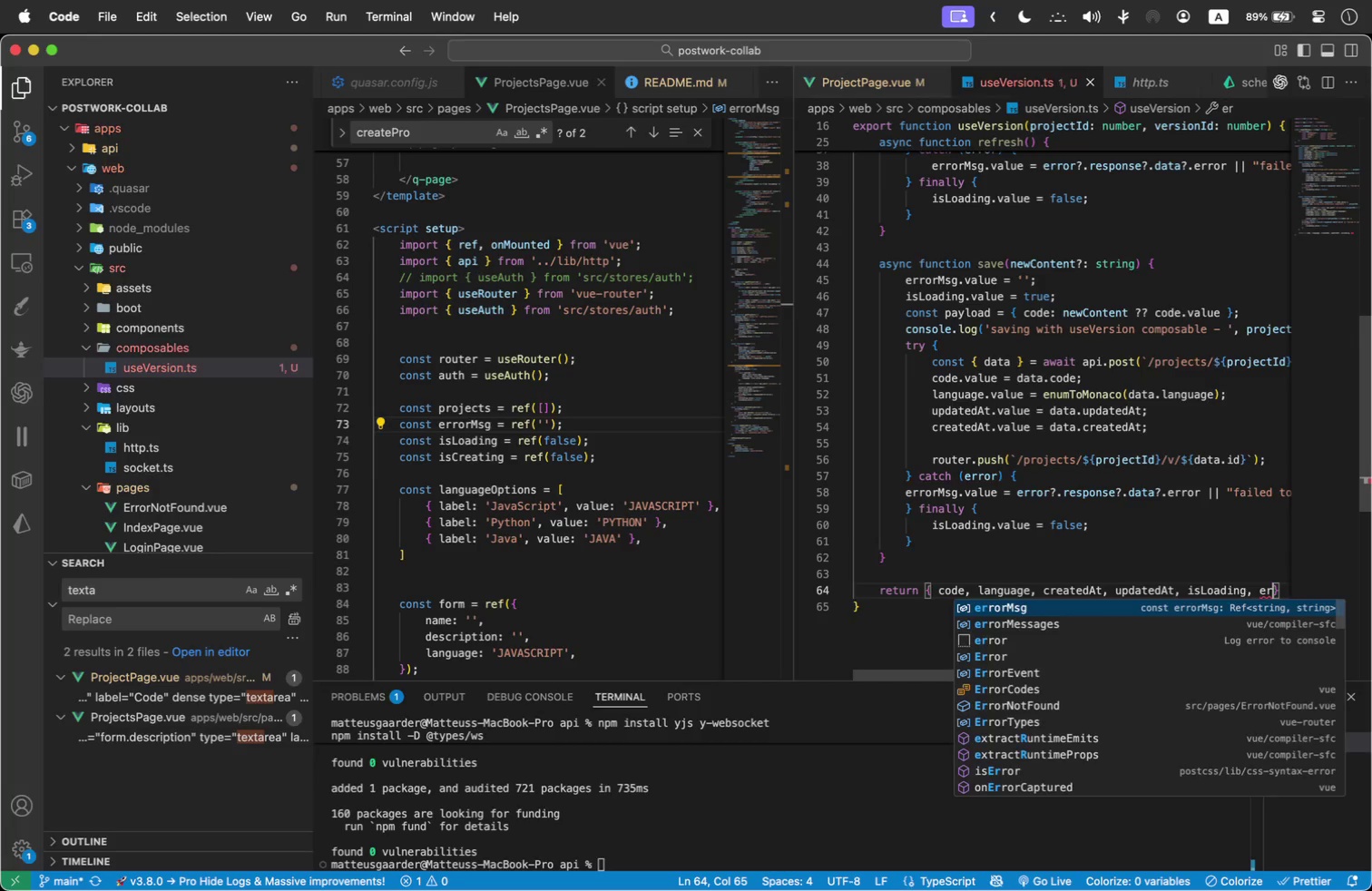 
key(Enter)
 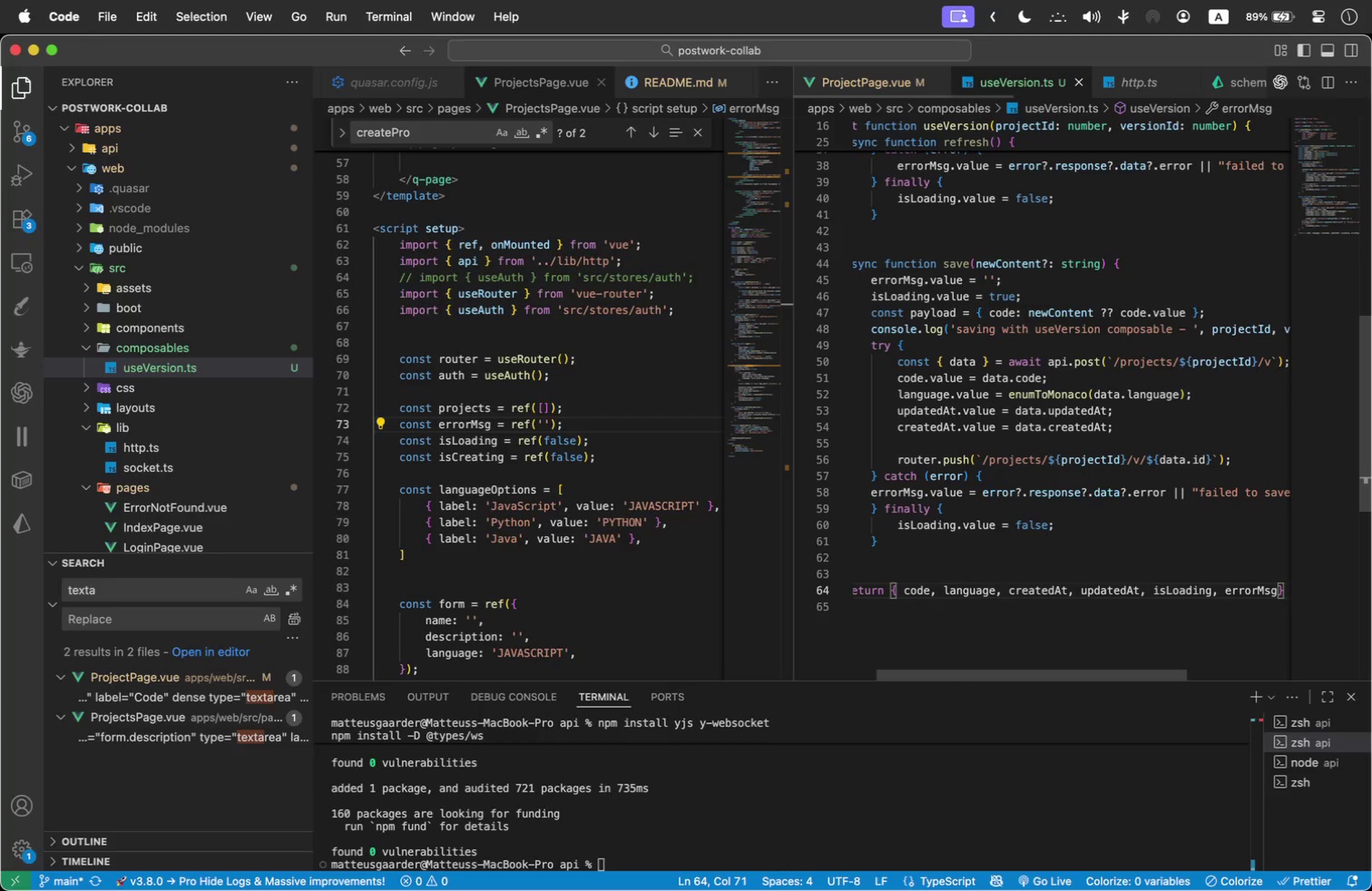 
type(, ref)
 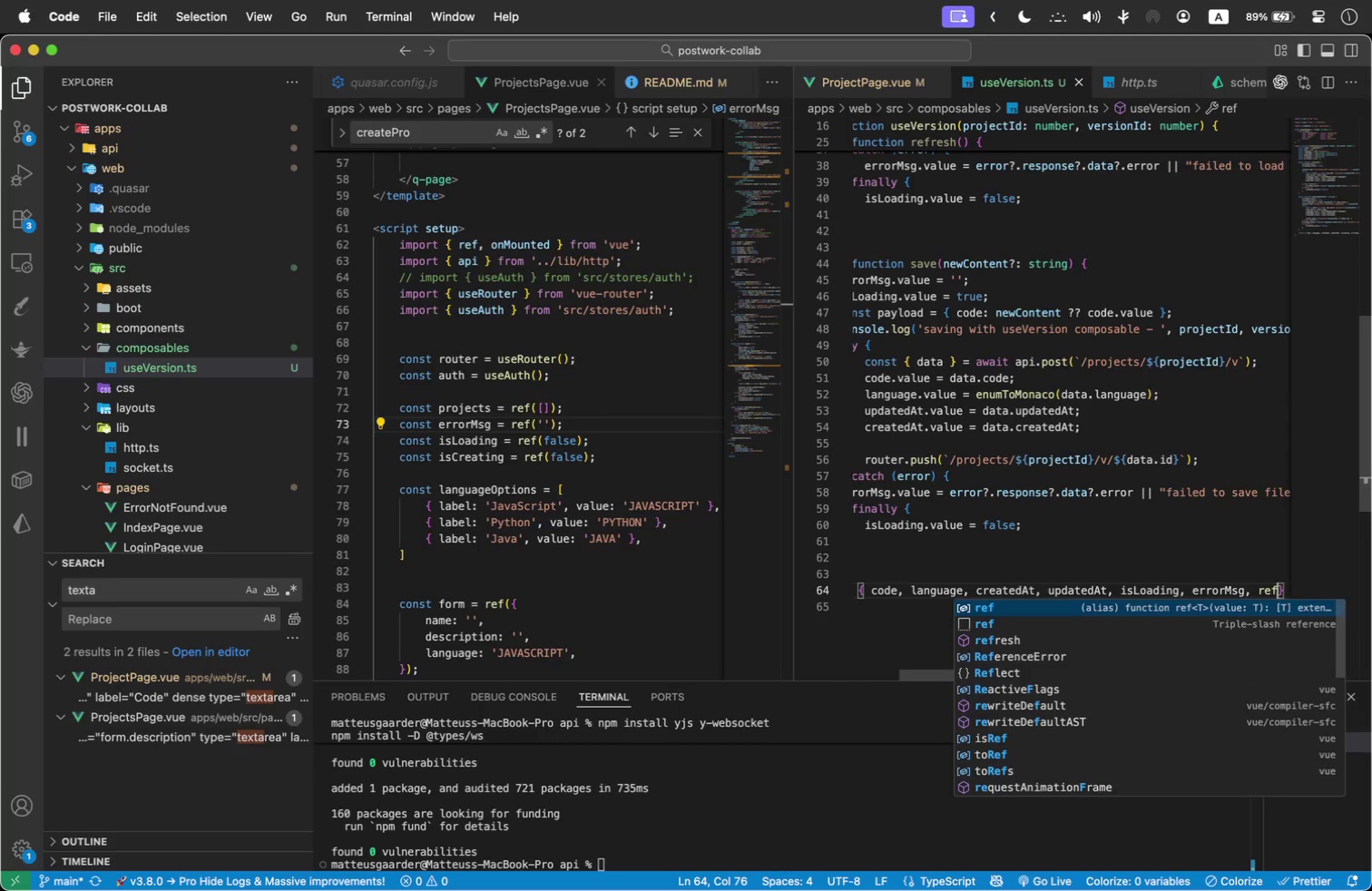 
key(ArrowDown)
 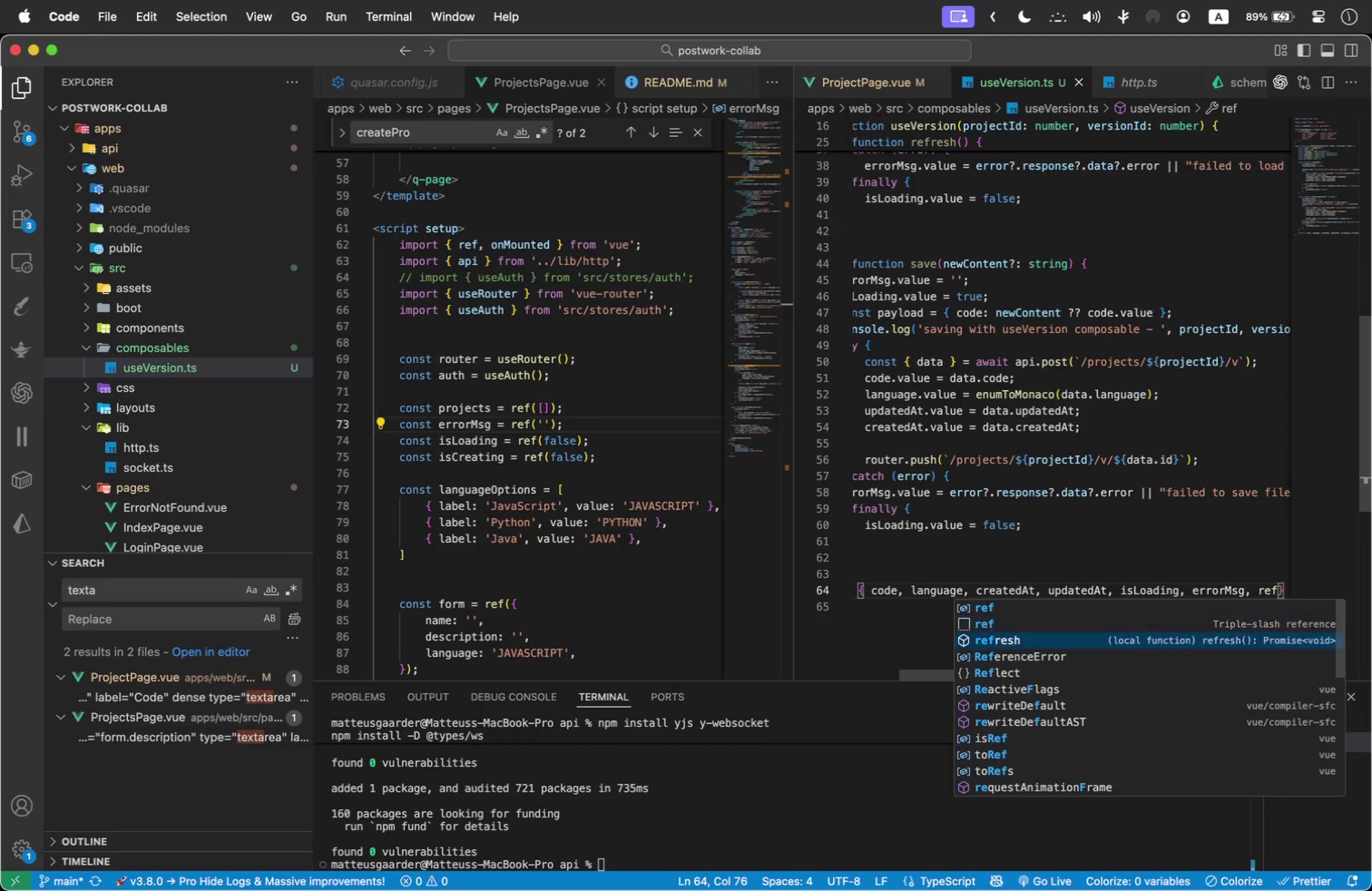 
key(ArrowDown)
 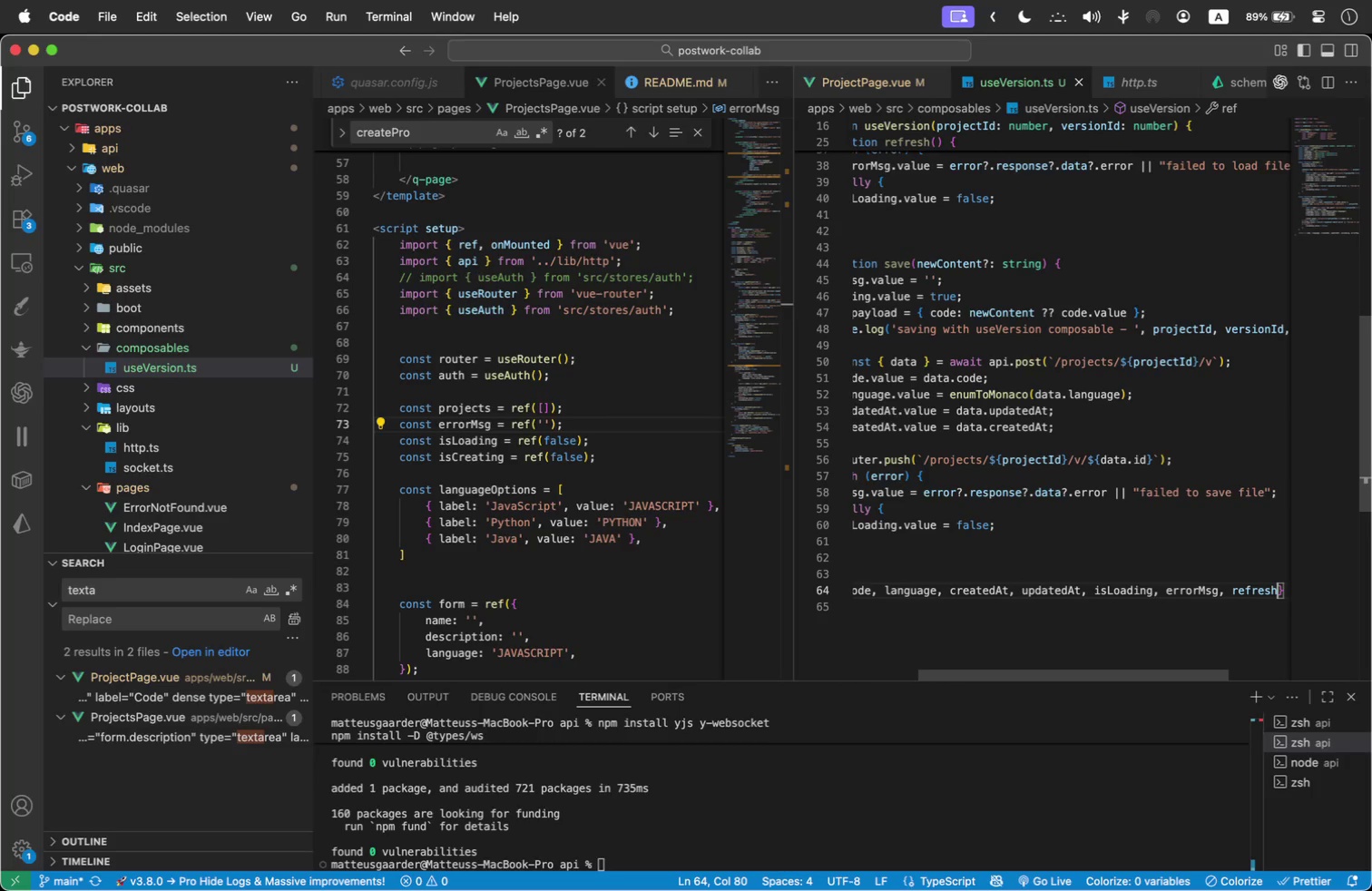 
key(Enter)
 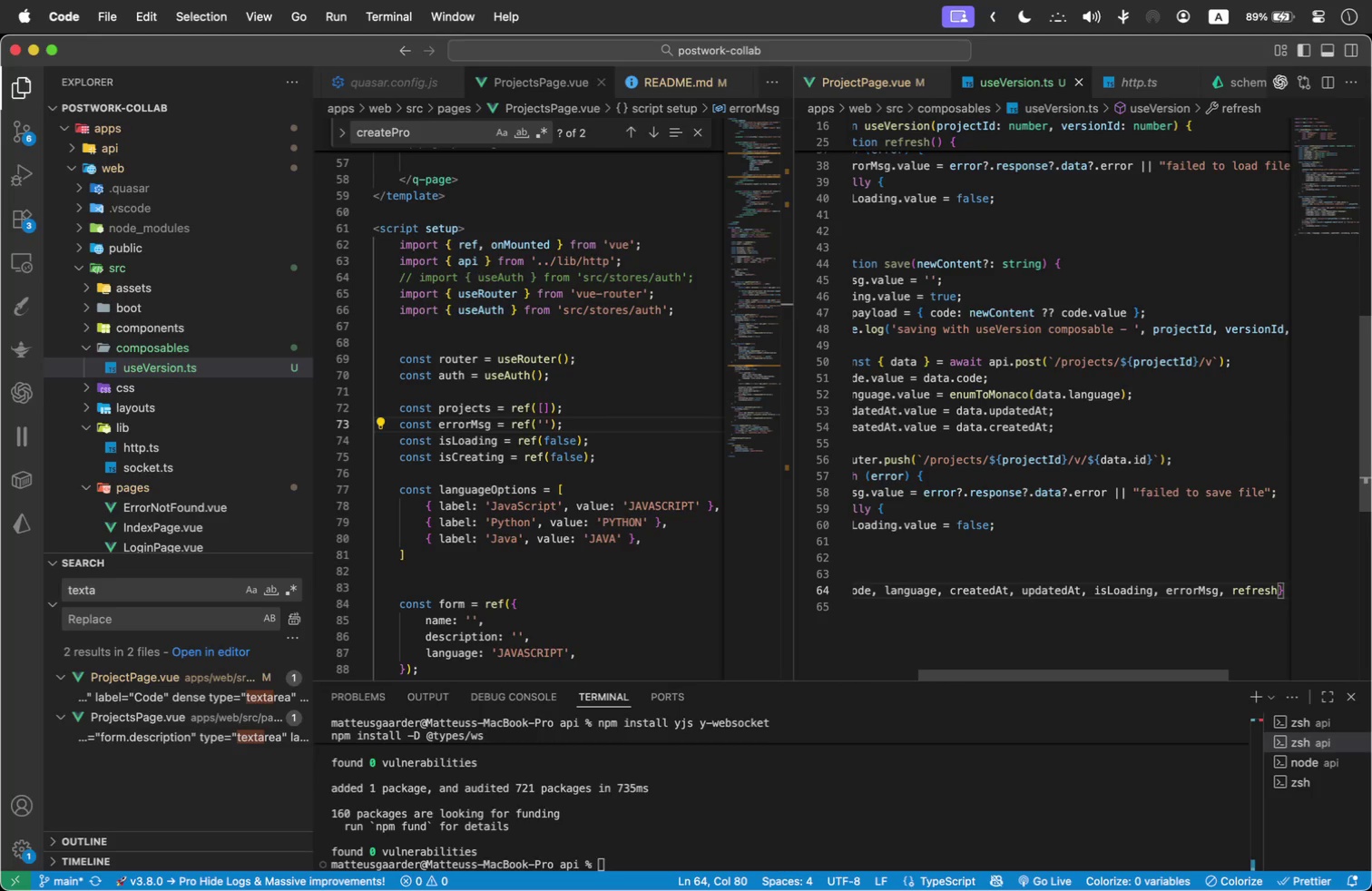 
type(, save)
 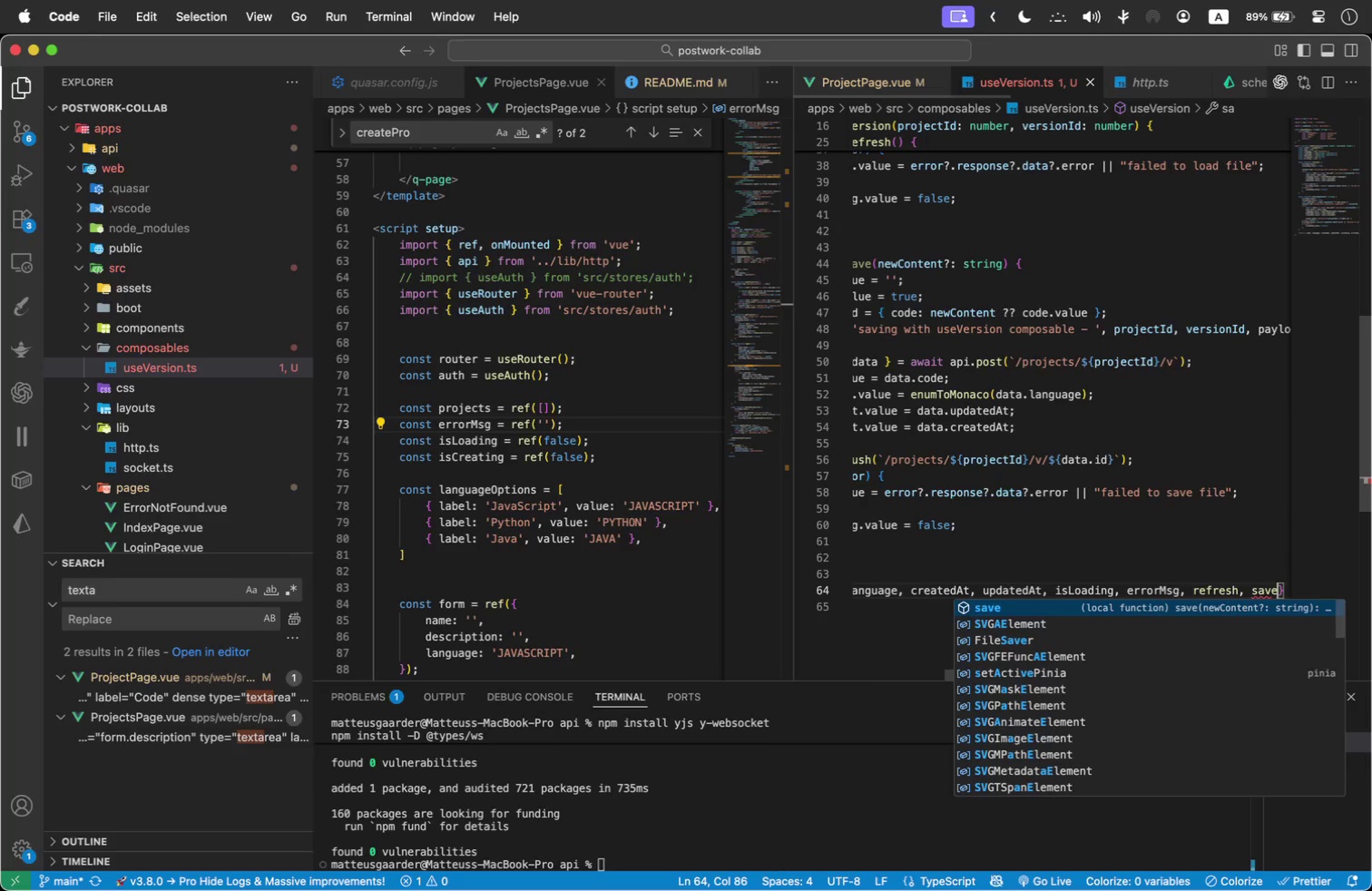 
key(Enter)
 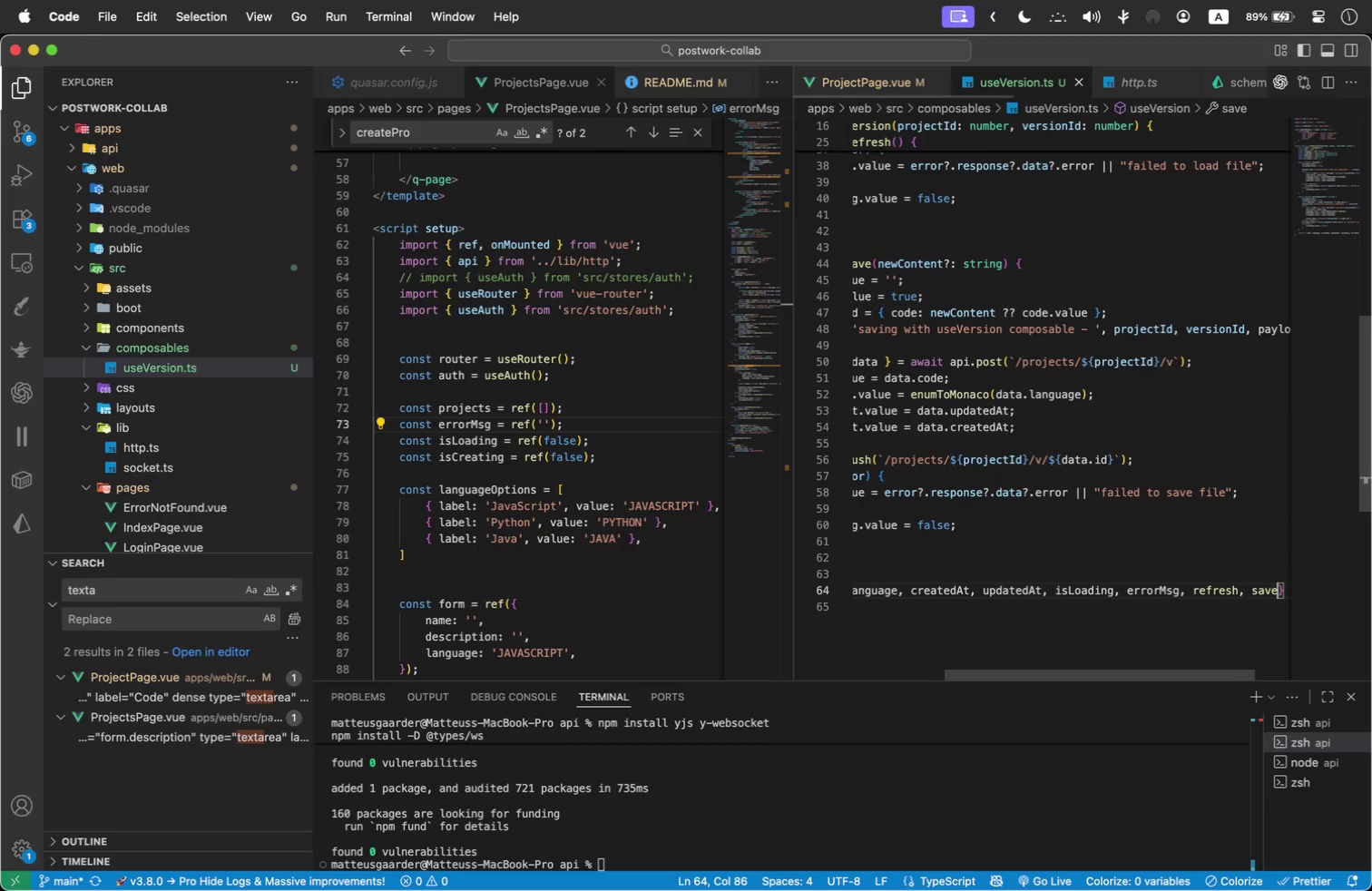 
key(Space)
 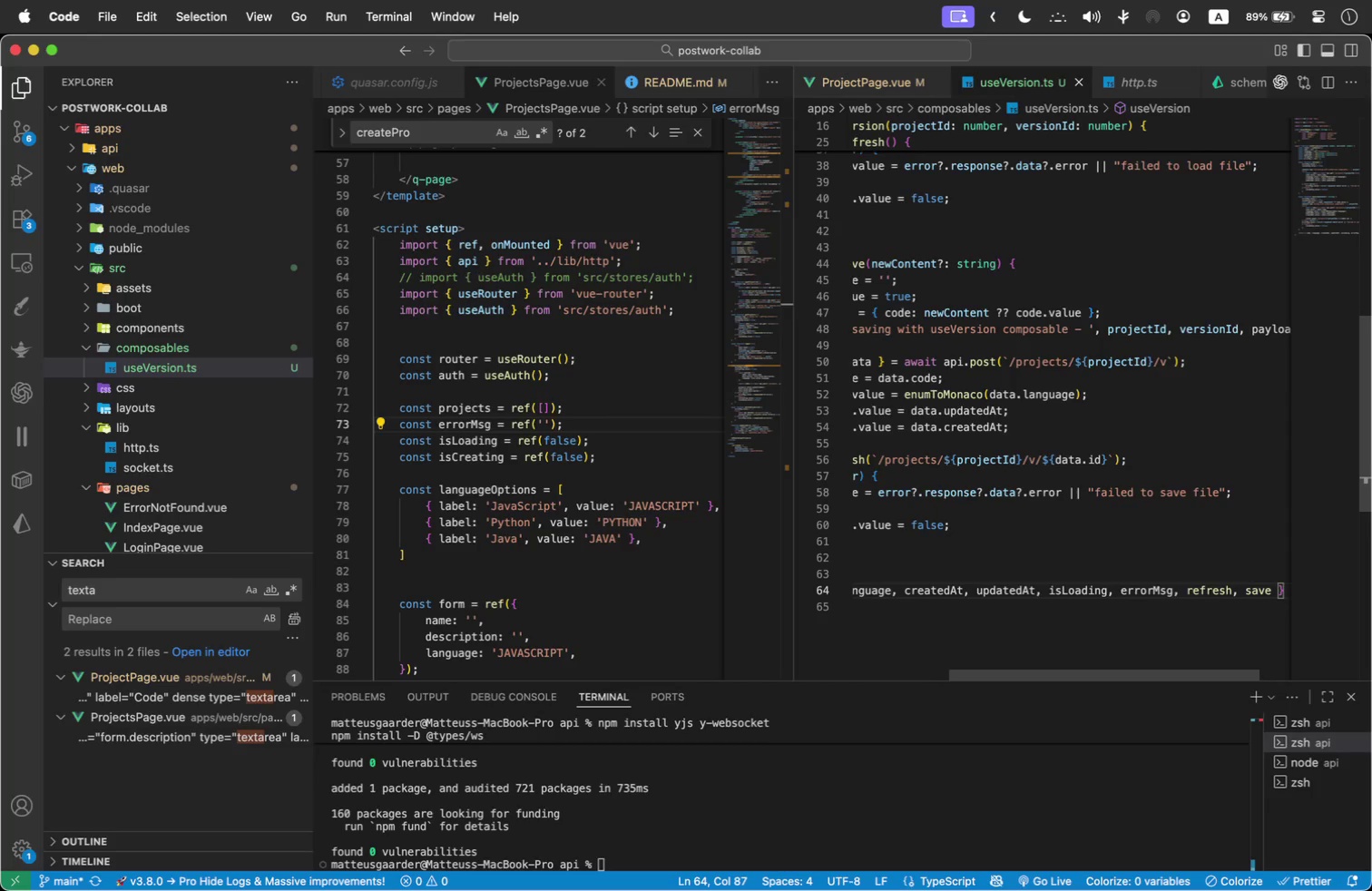 
key(ArrowRight)
 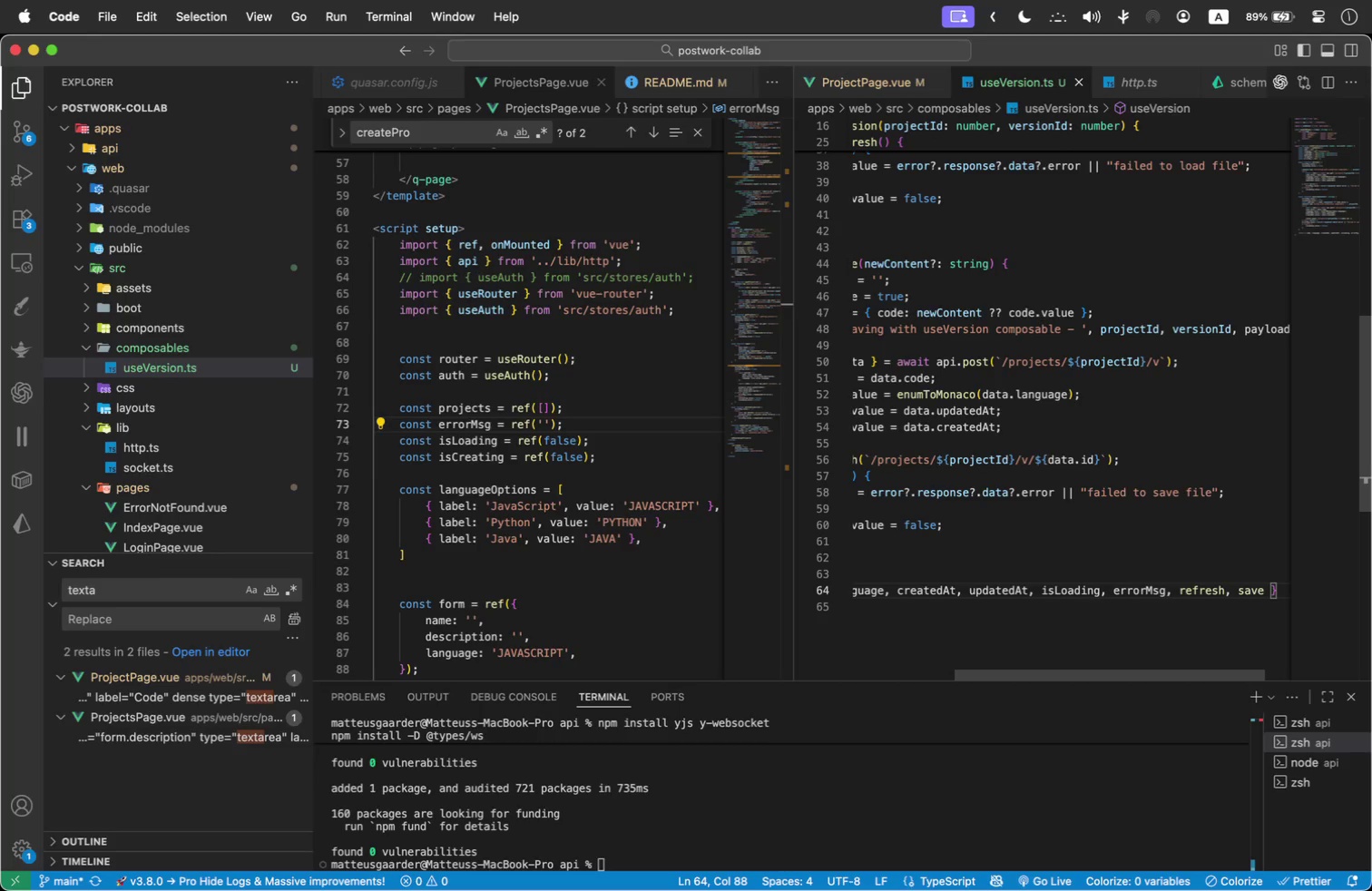 
left_click([858, 87])
 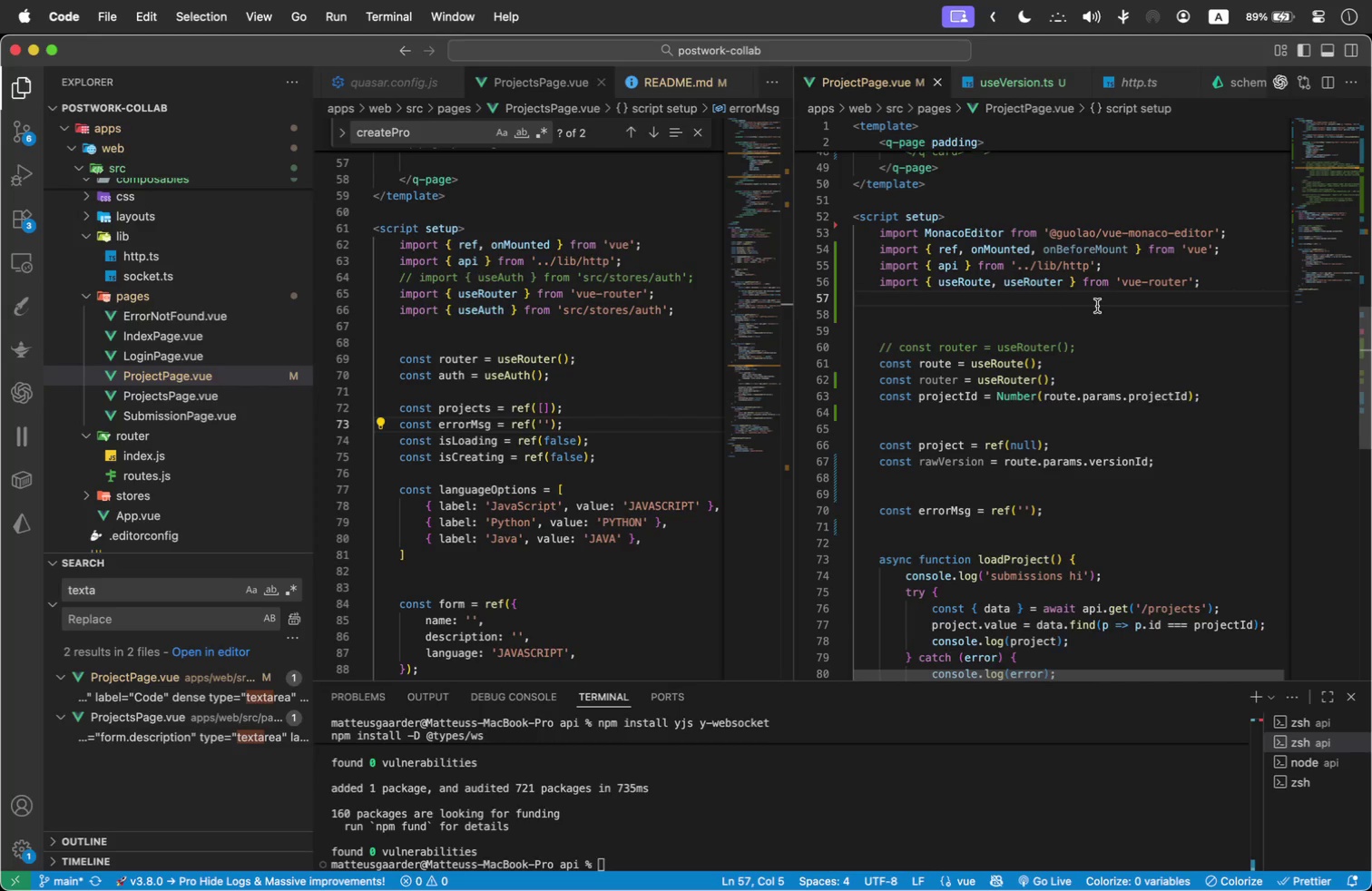 
type(impo)
 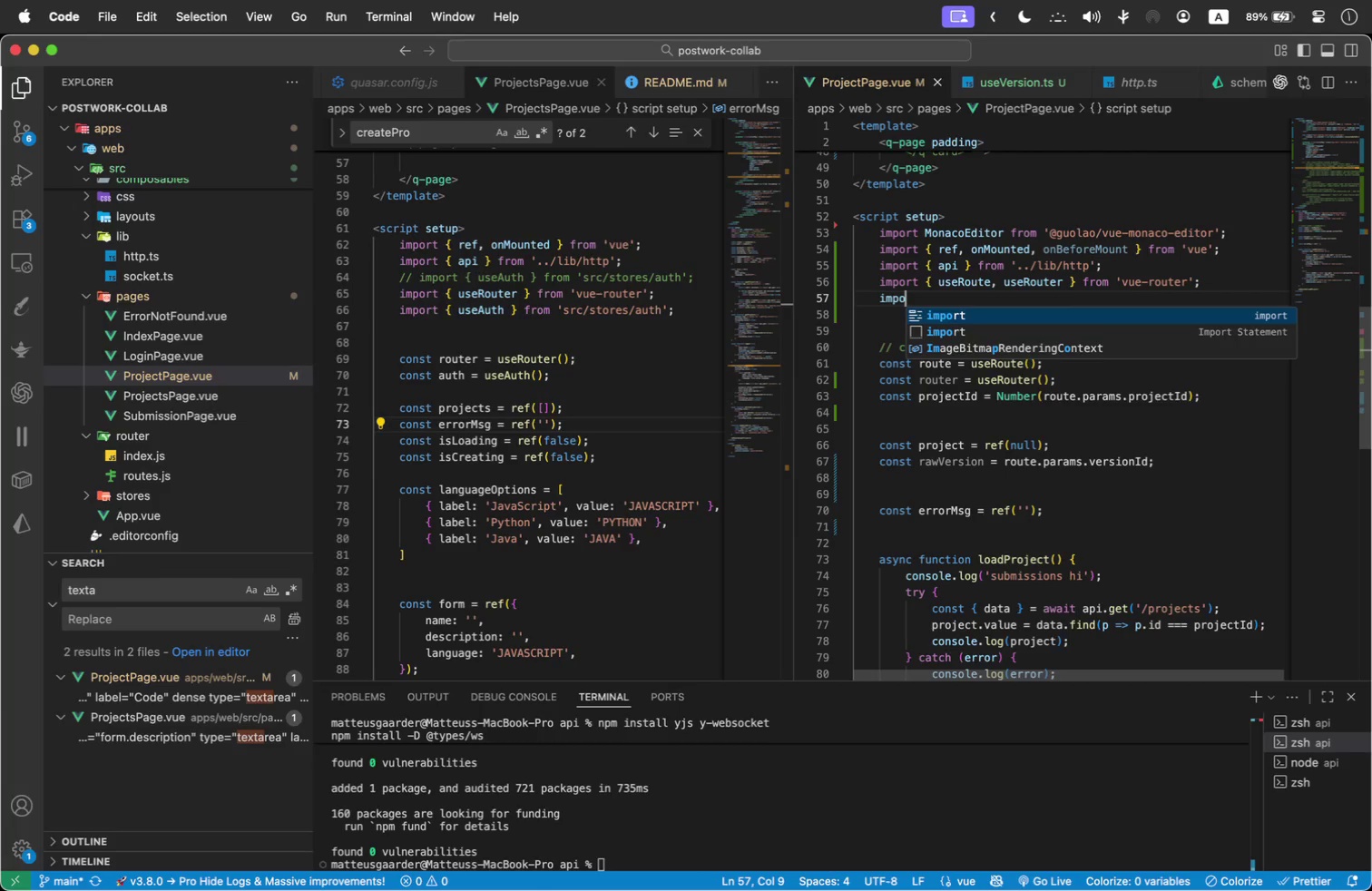 
wait(6.94)
 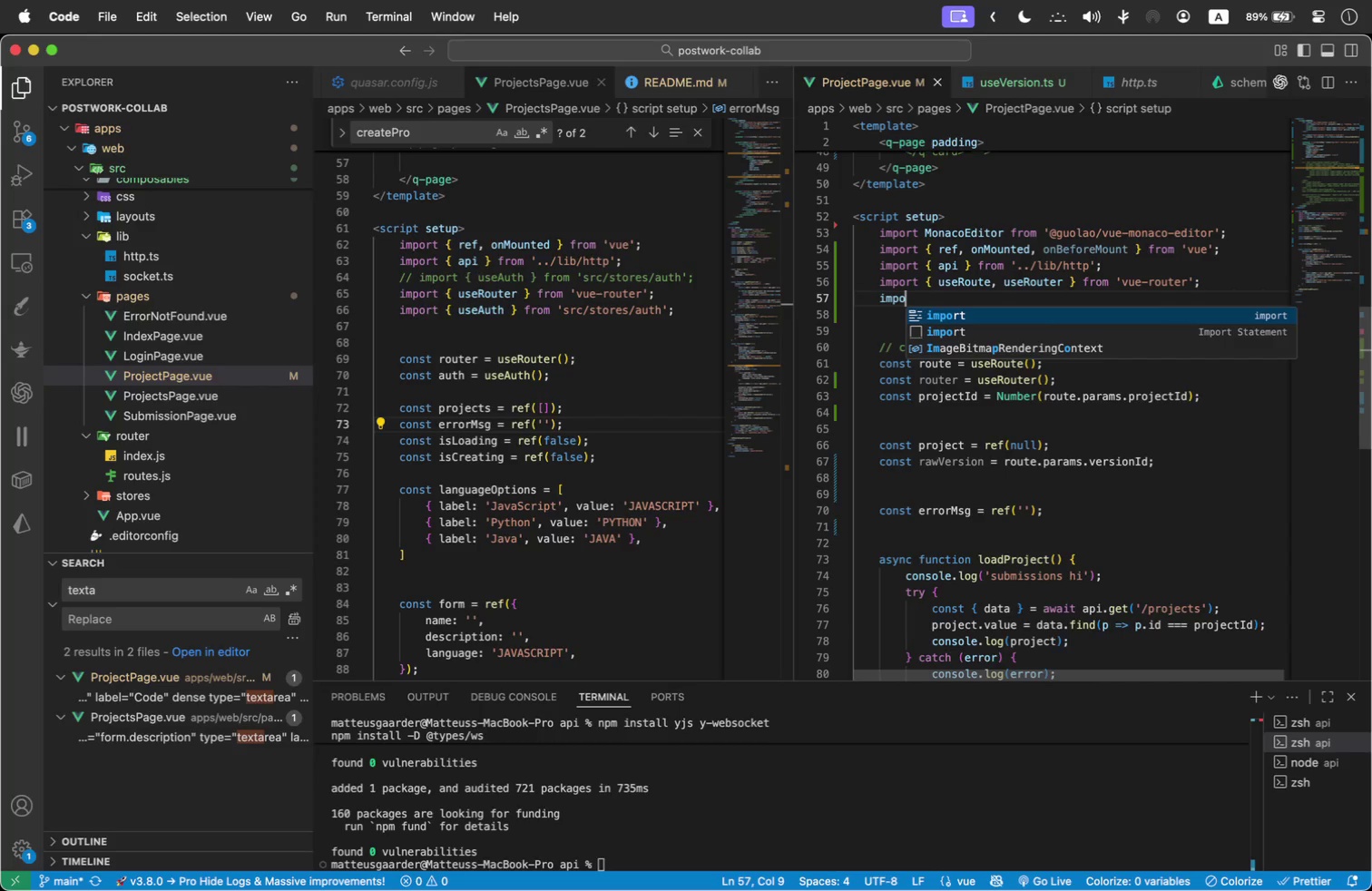 
key(Enter)
 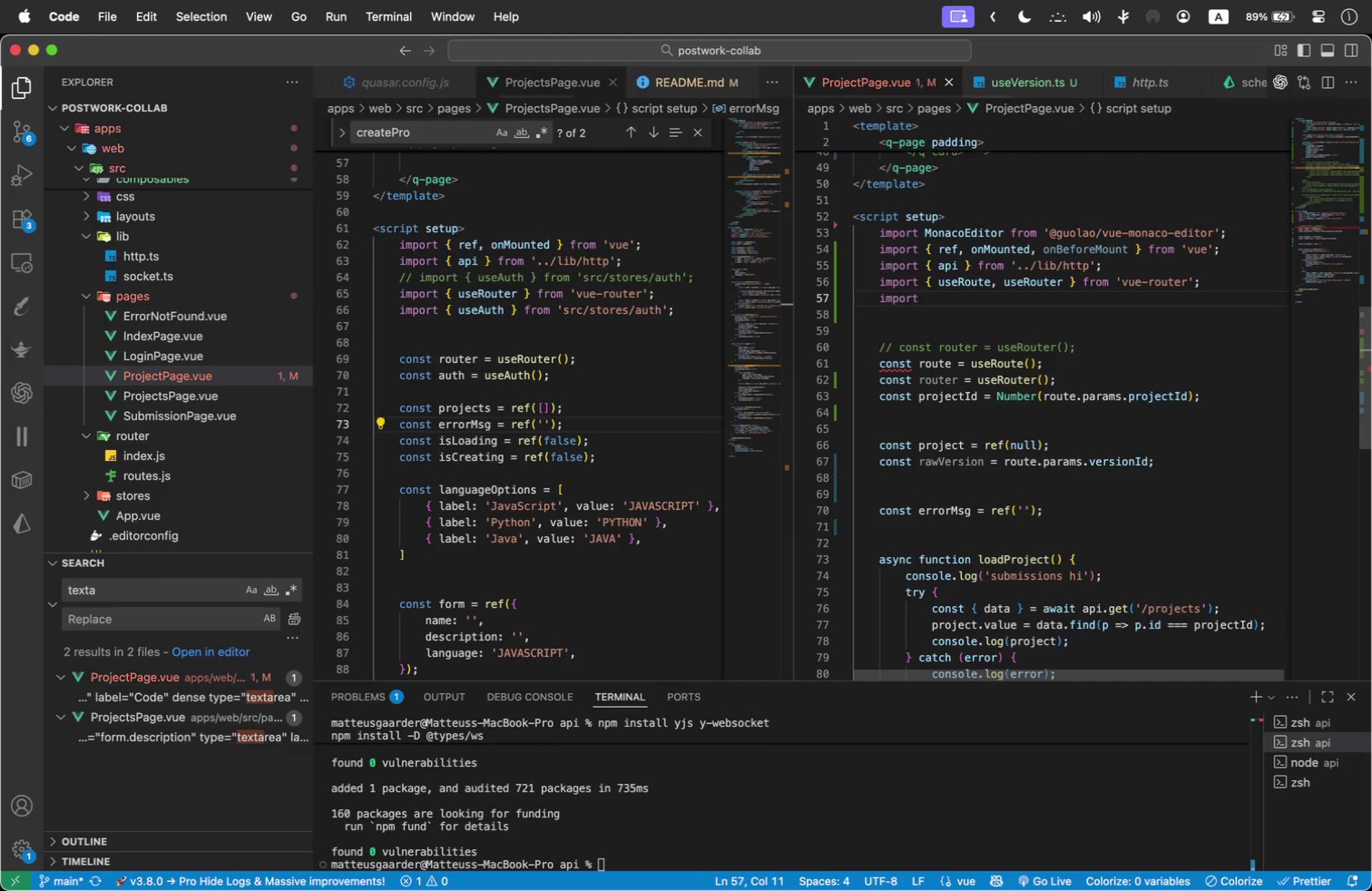 
type( {u)
key(Backspace)
type( useV)
 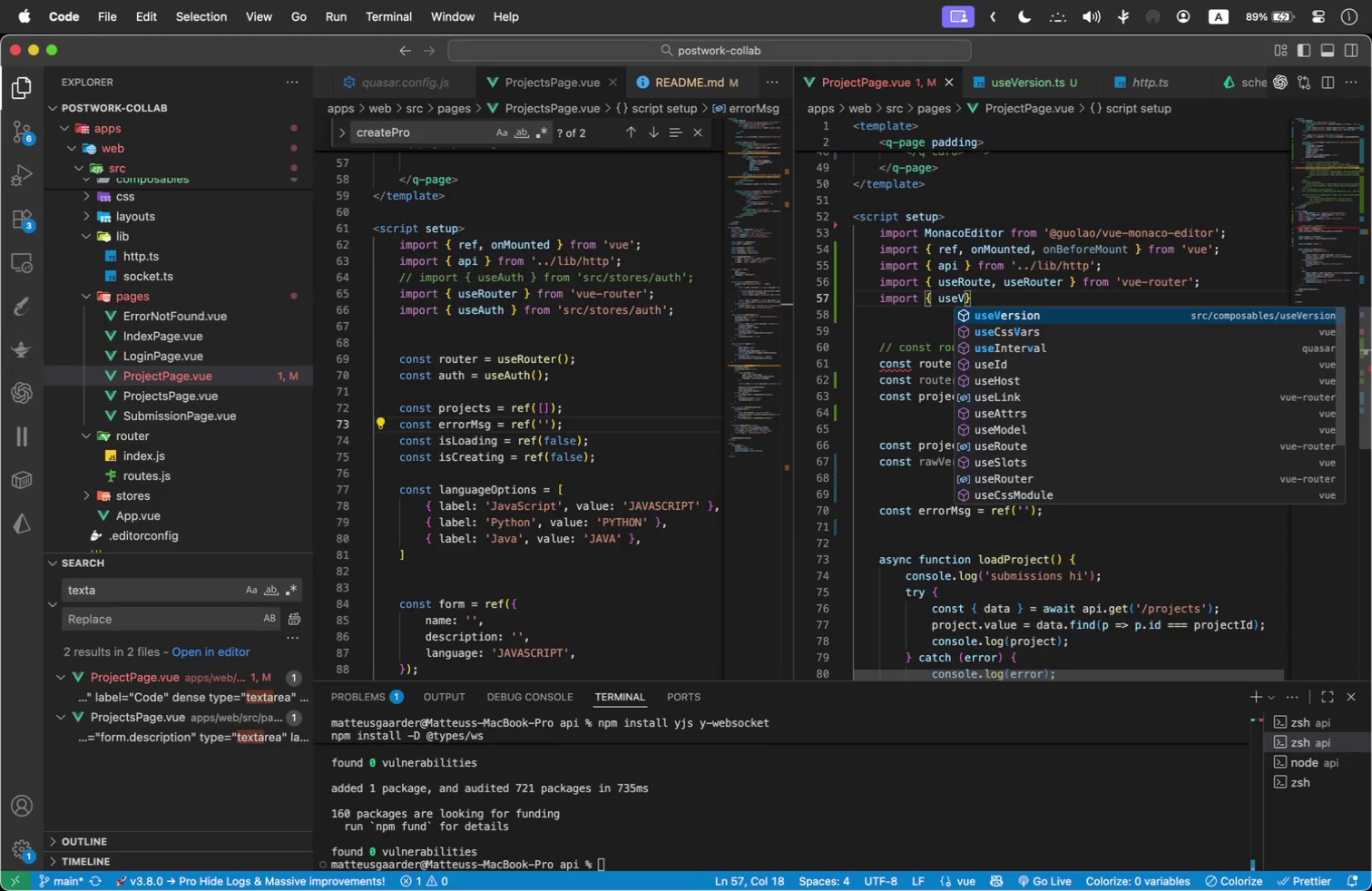 
key(Enter)
 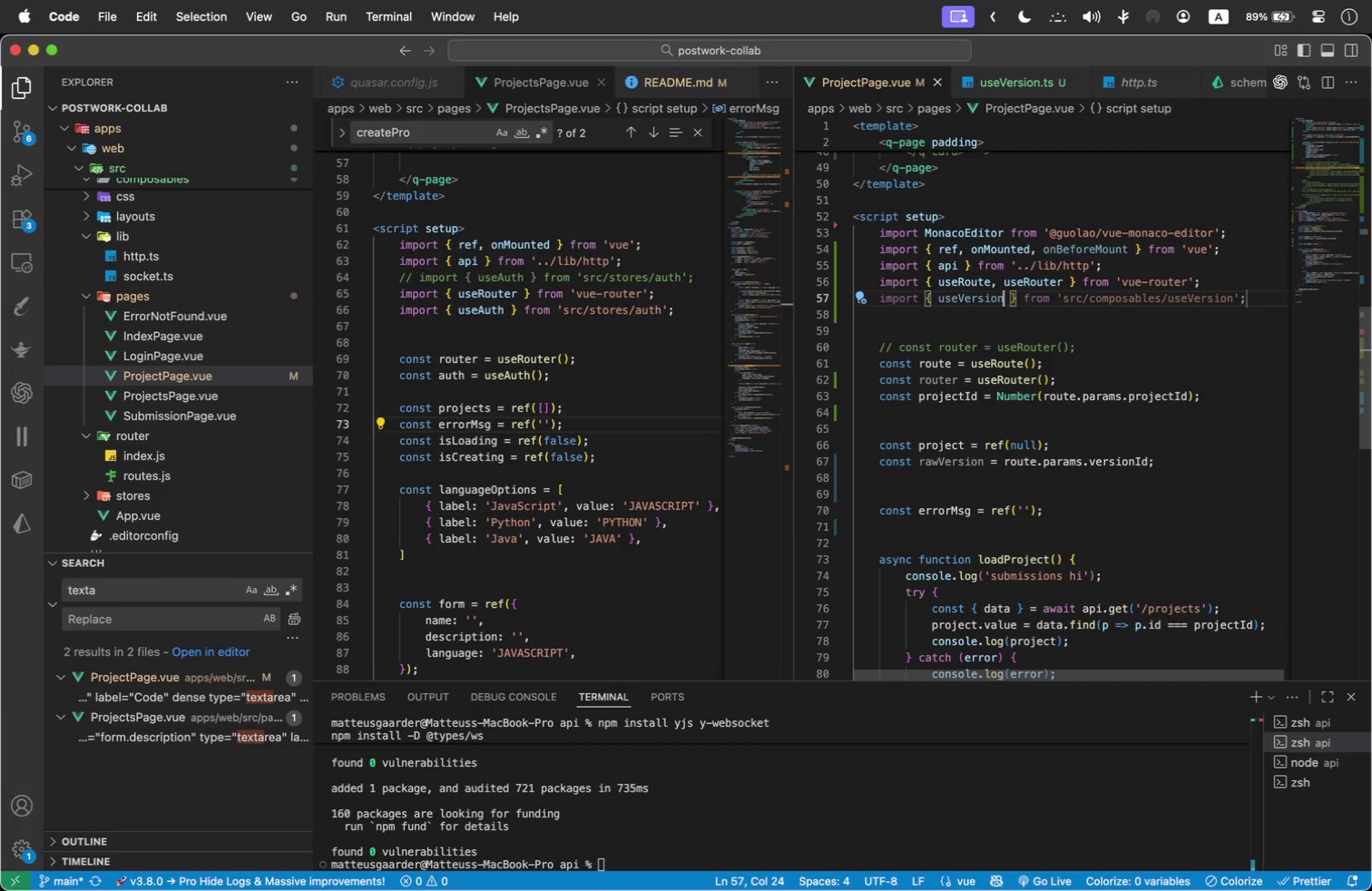 
wait(6.55)
 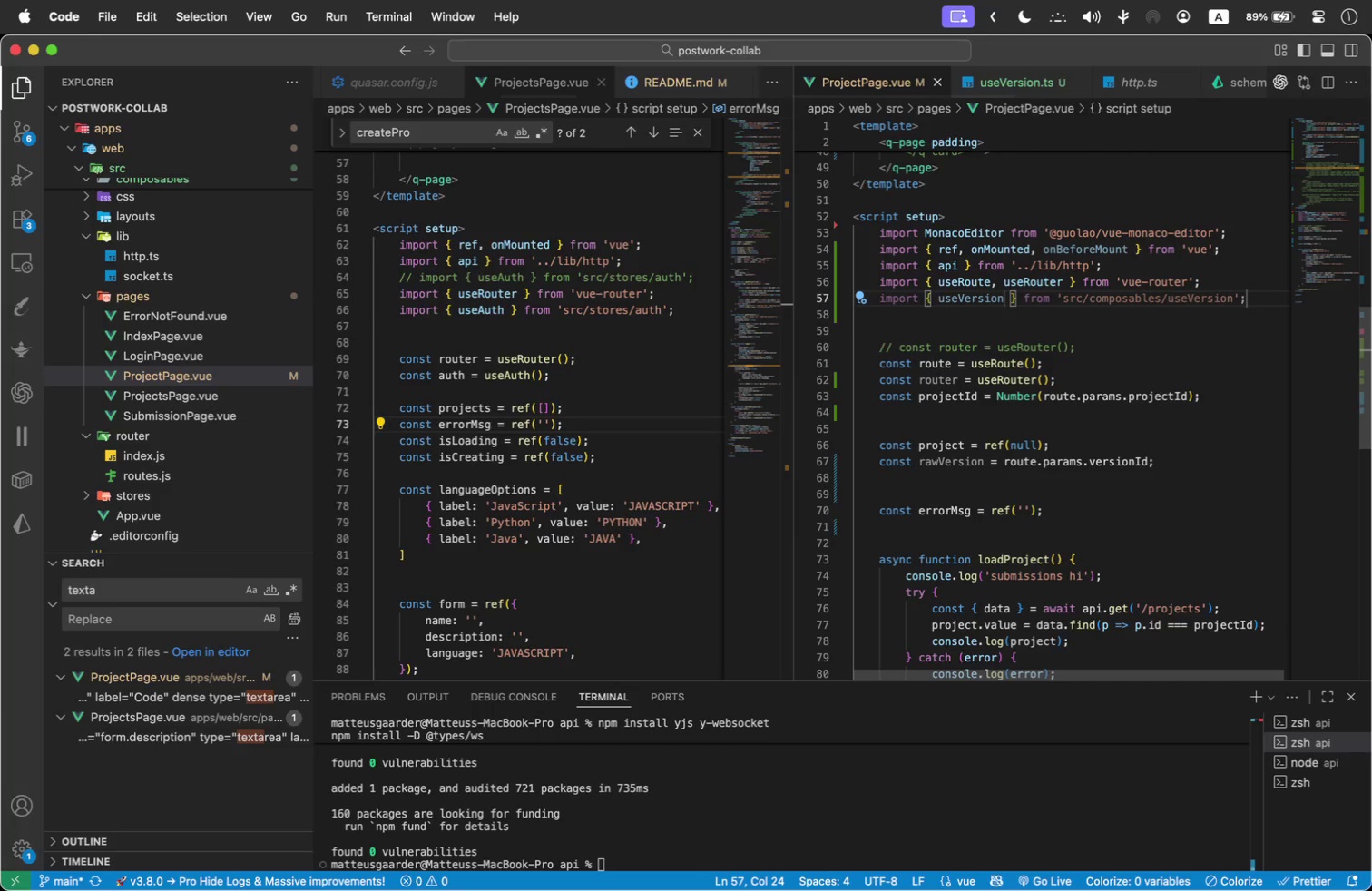 
hold_key(key=ArrowRight, duration=1.12)
 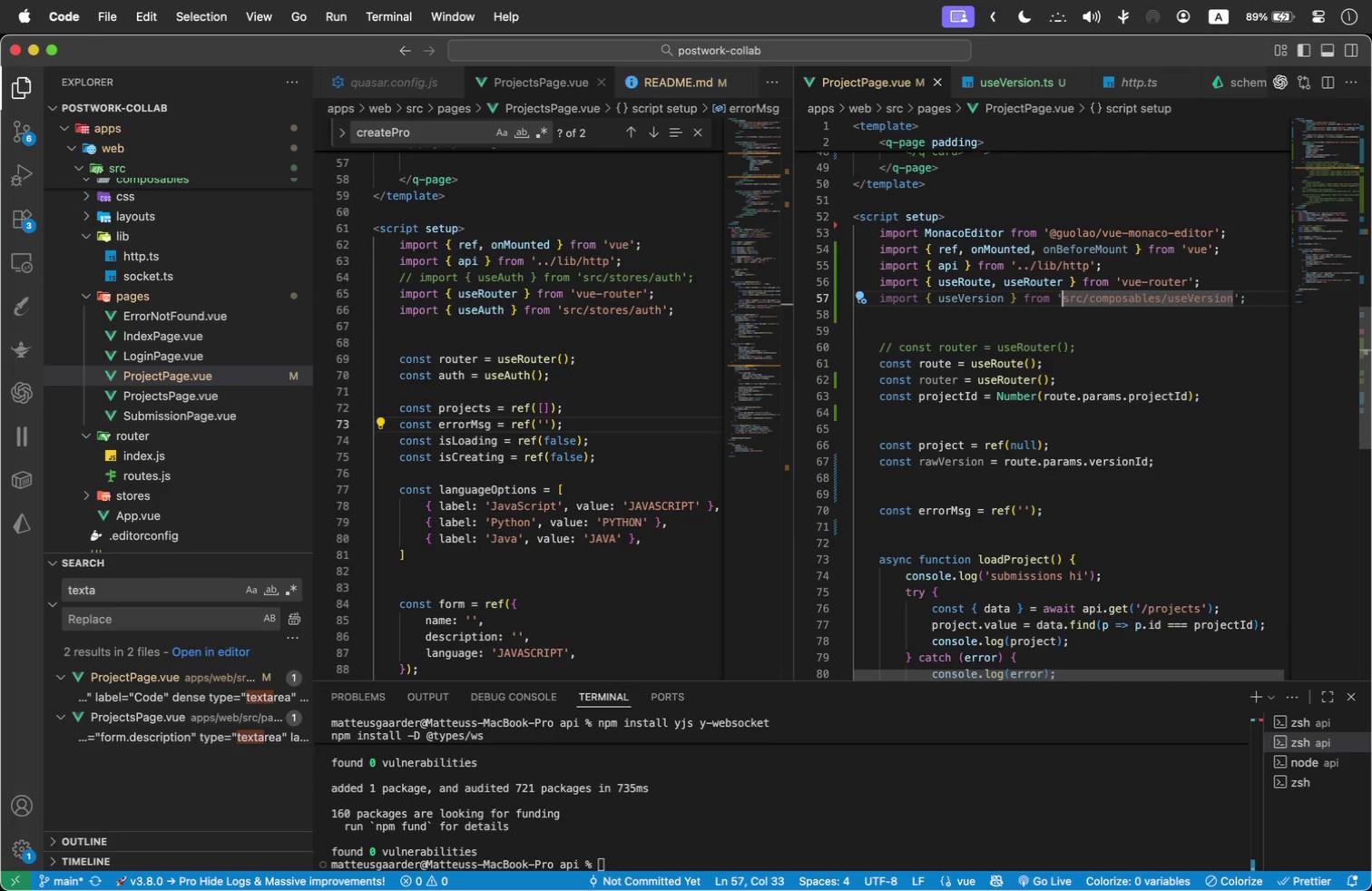 
key(Shift+ArrowRight)
 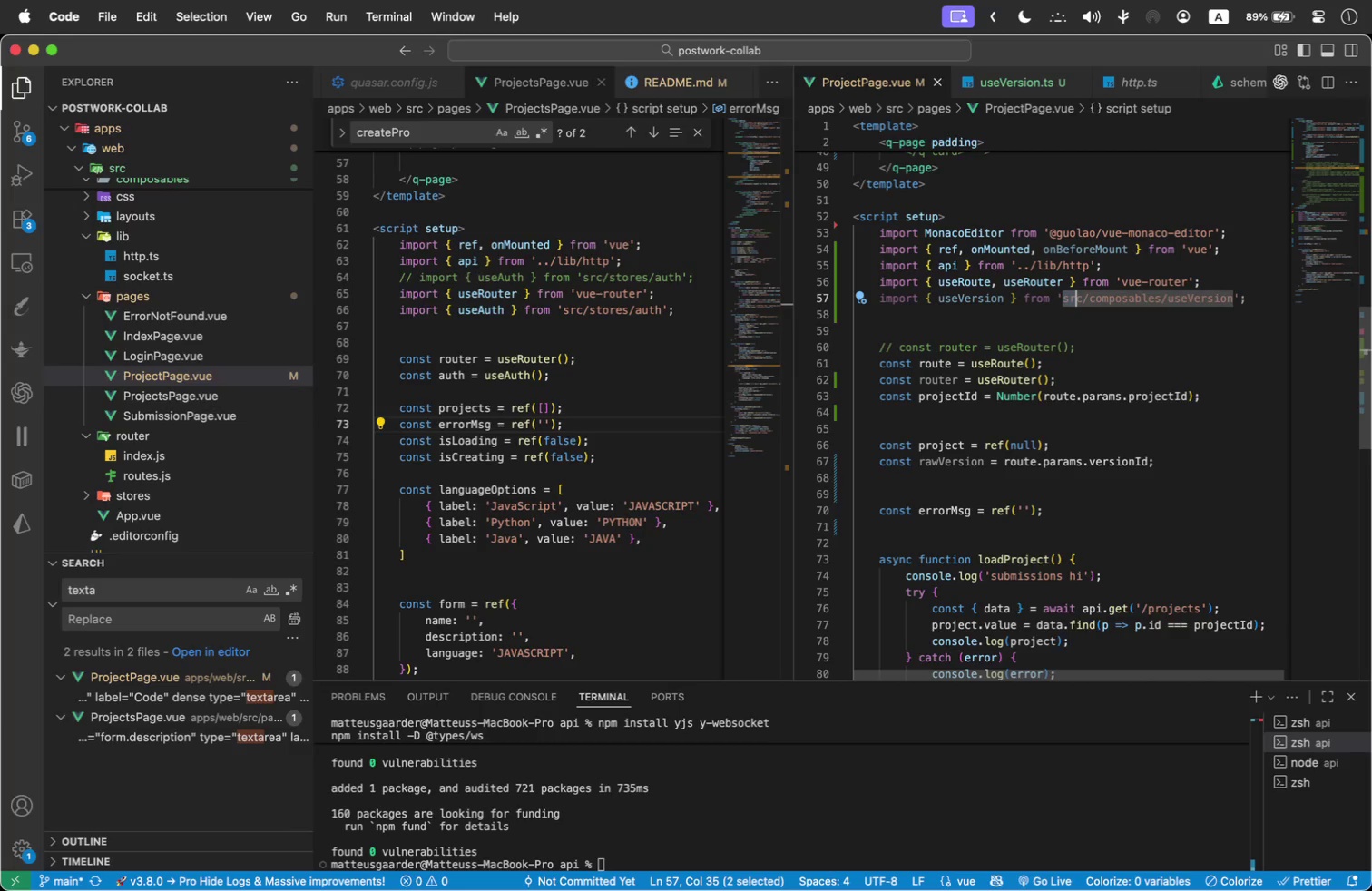 
key(Shift+ArrowRight)
 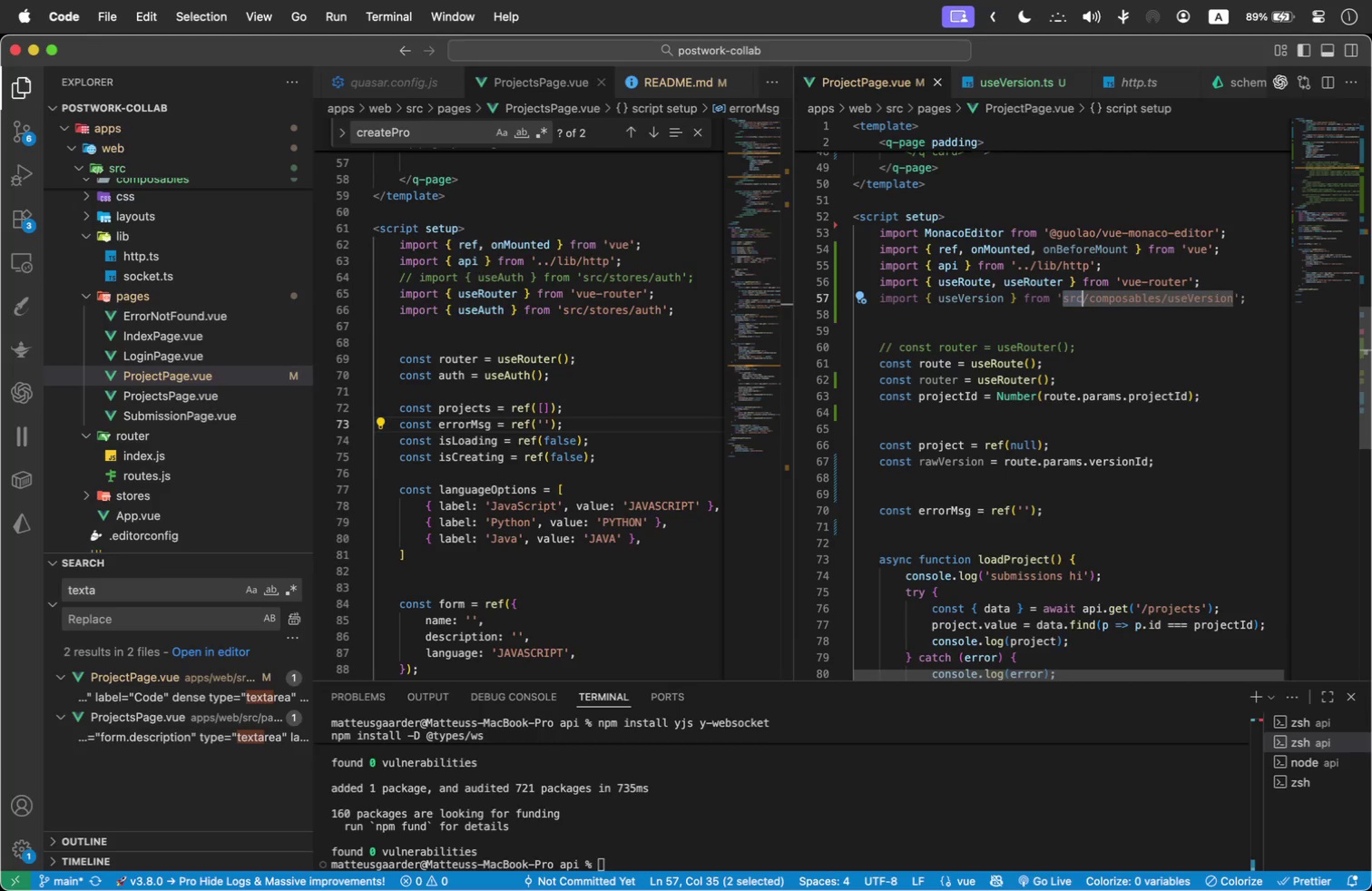 
key(Shift+ArrowRight)
 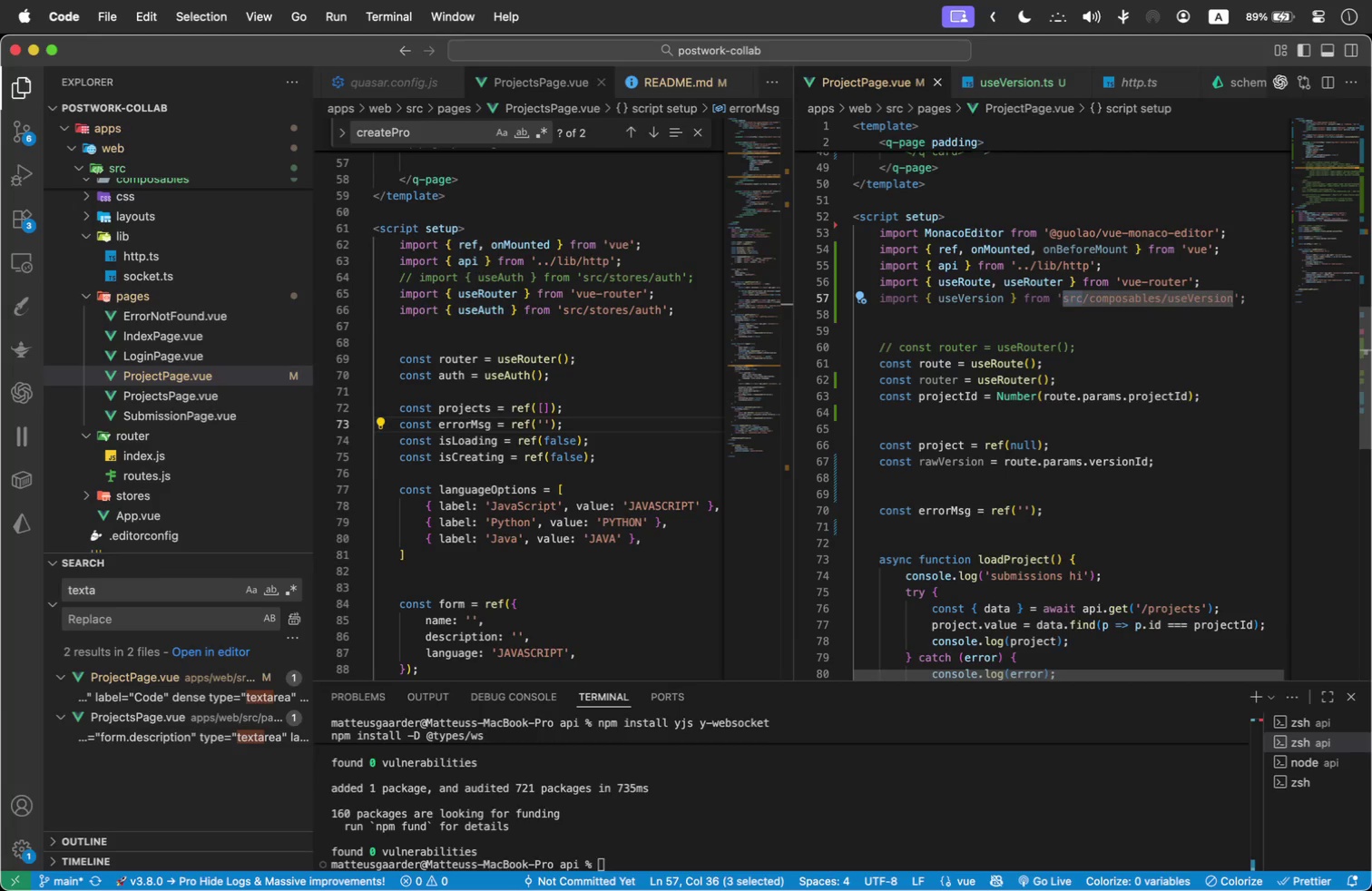 
key(Period)
 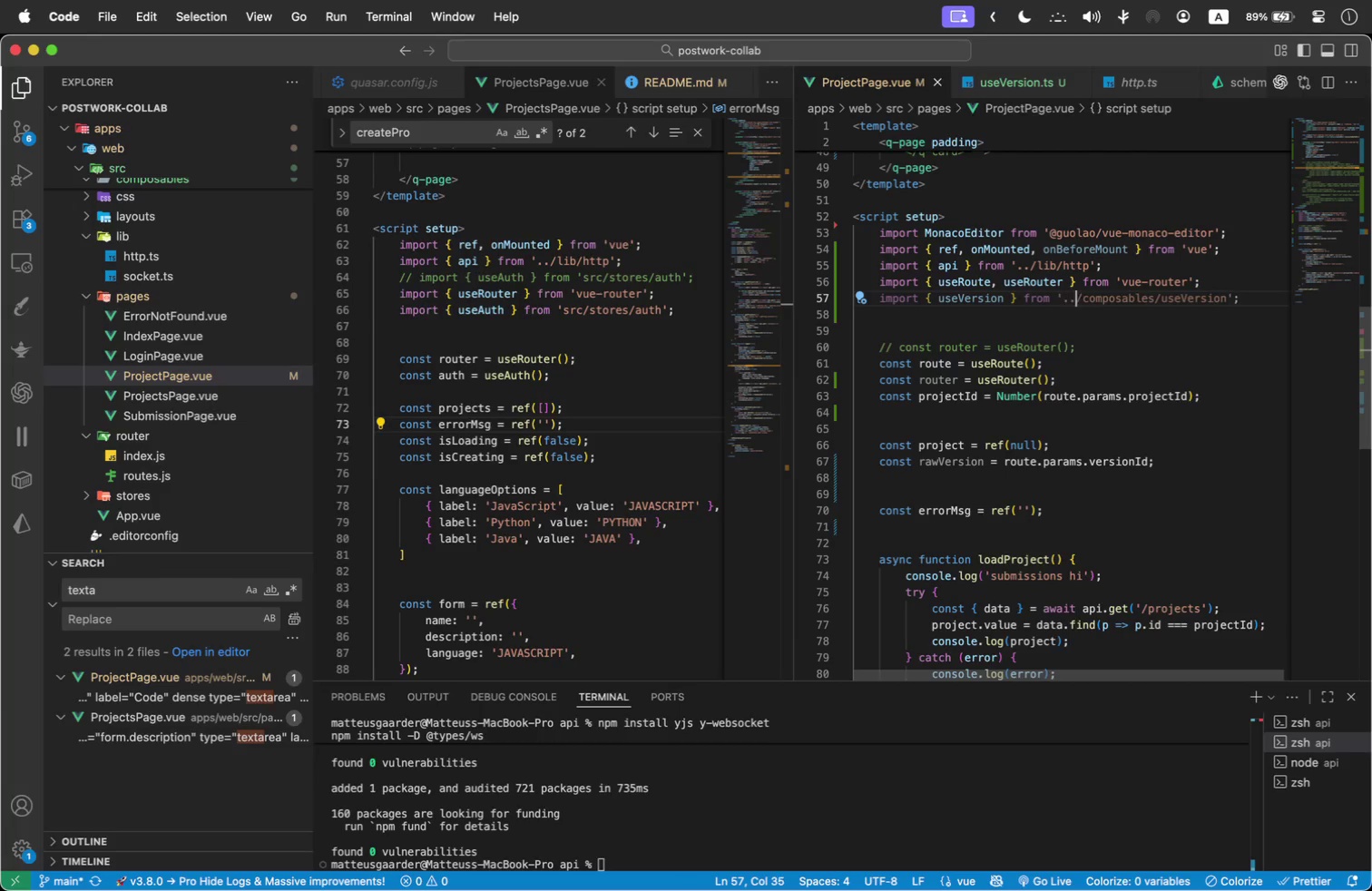 
key(Period)
 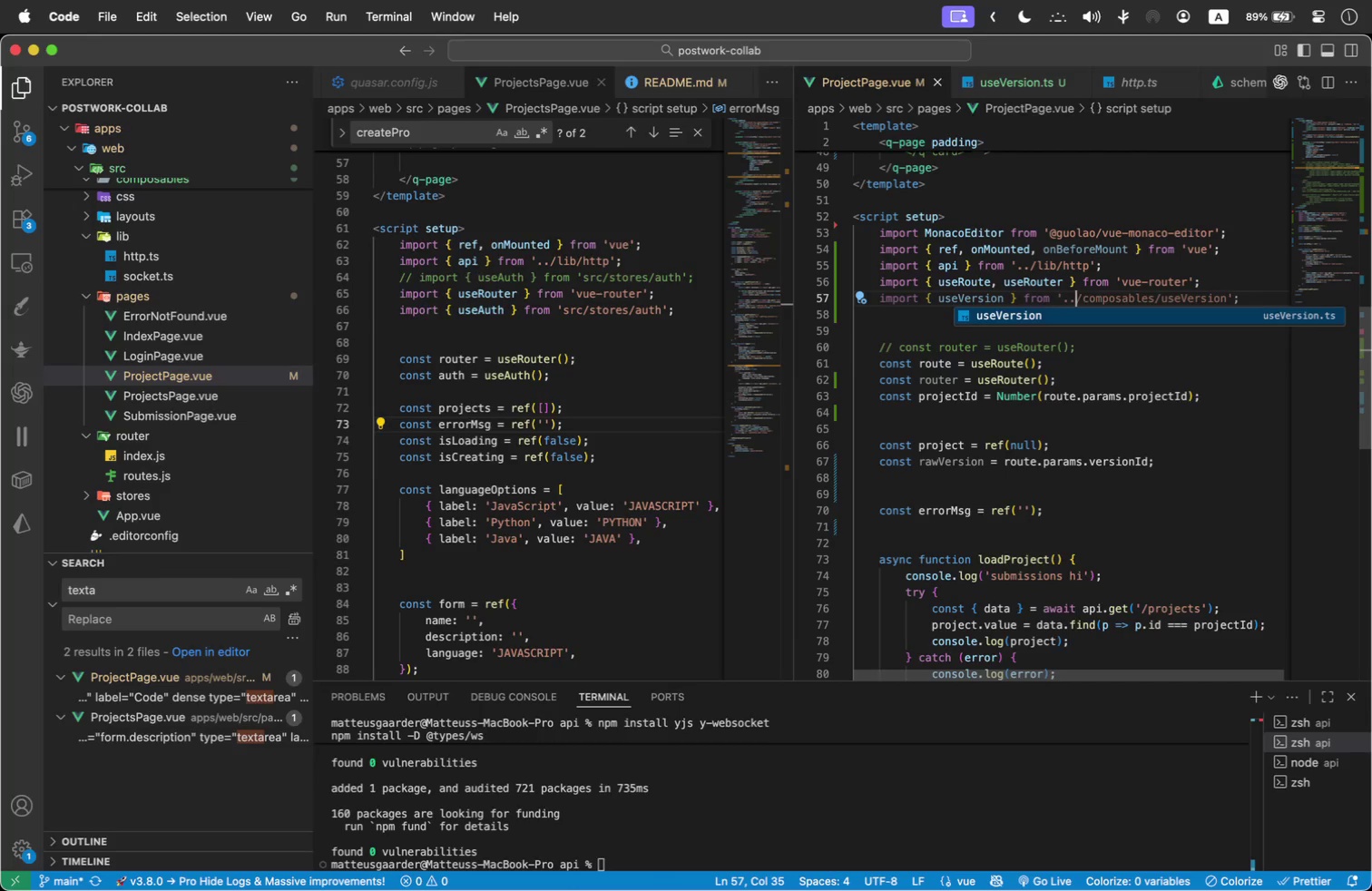 
key(Enter)
 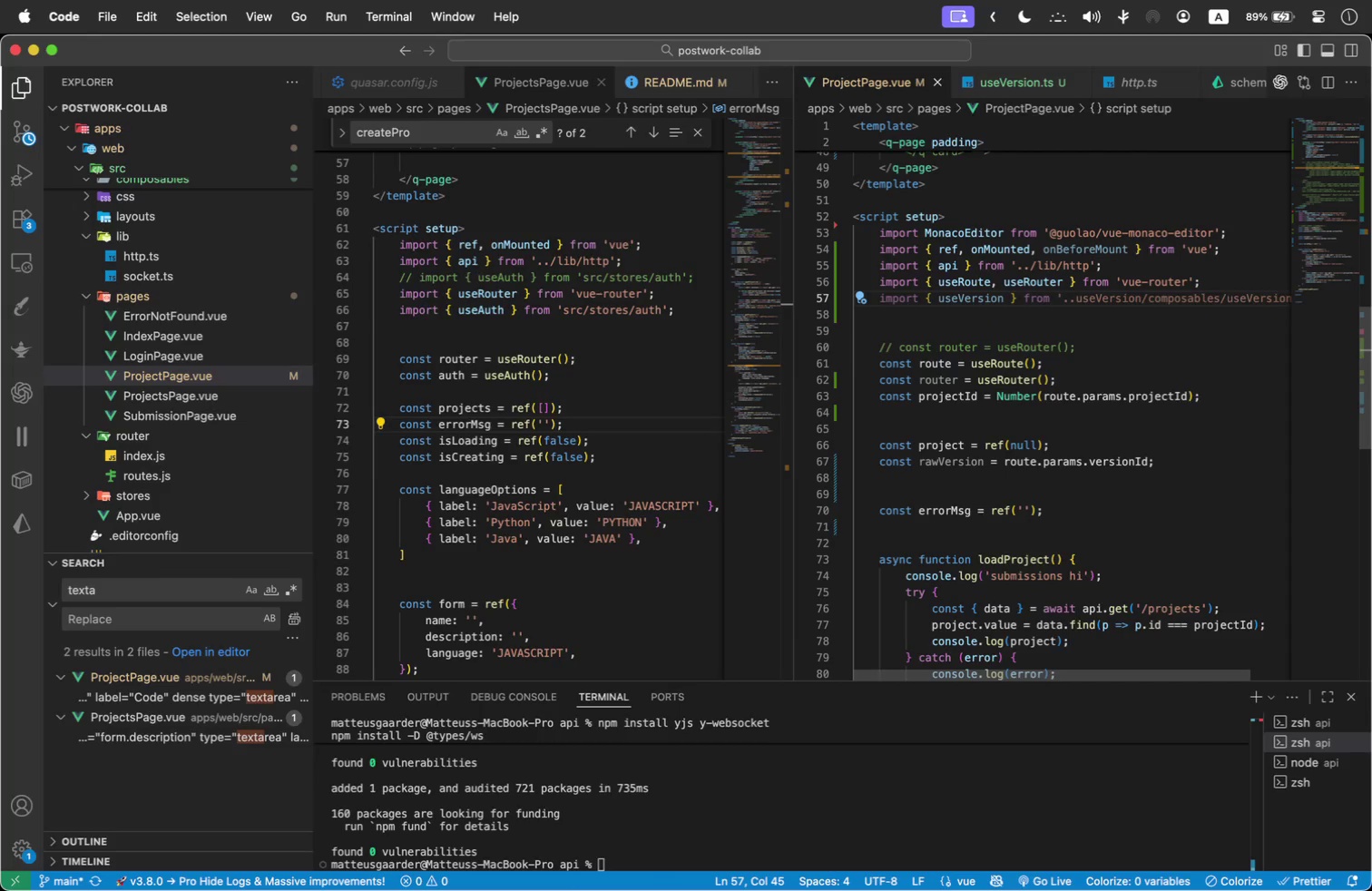 
key(Shift+ArrowLeft)
 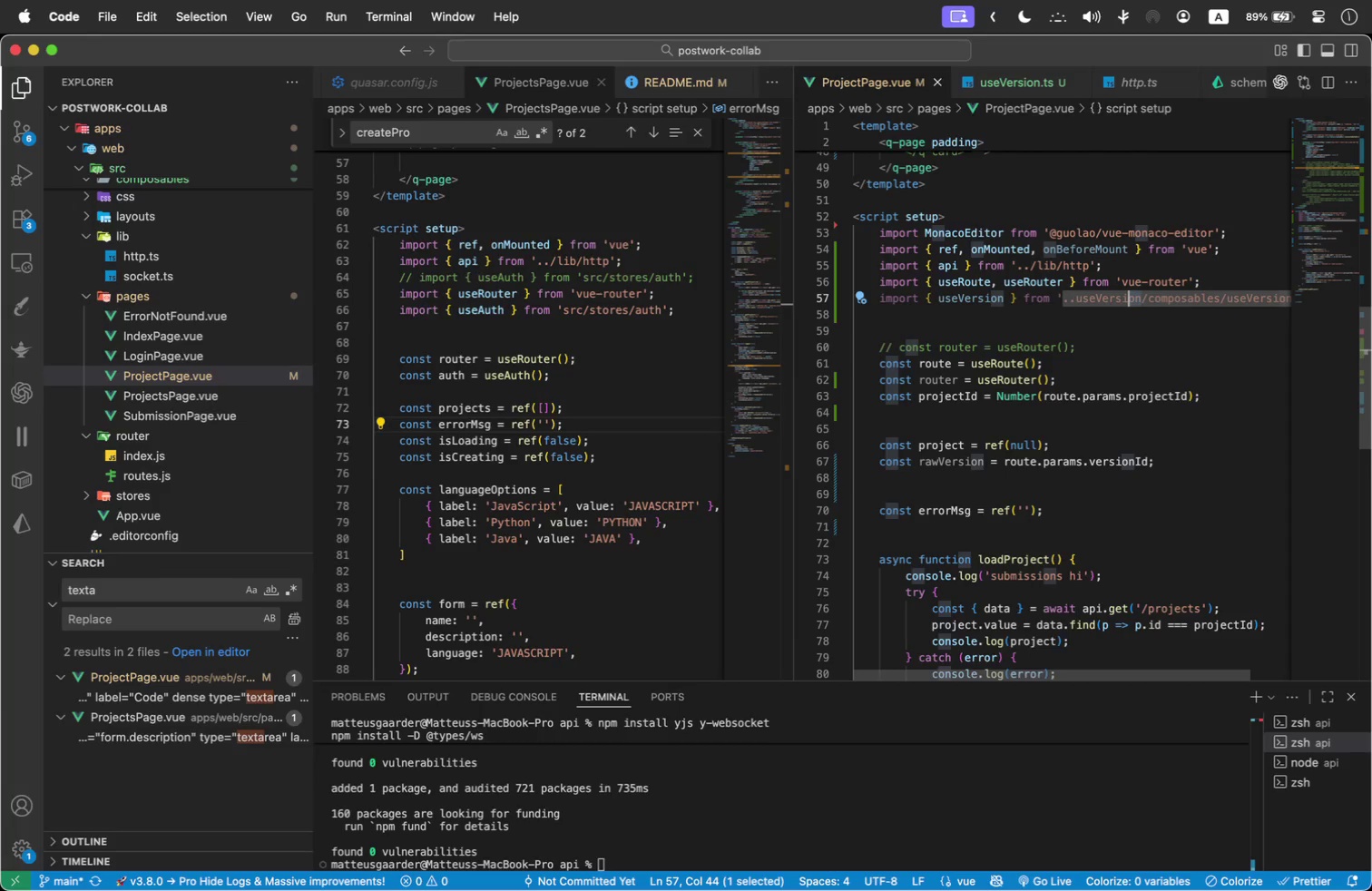 
key(Shift+ArrowLeft)
 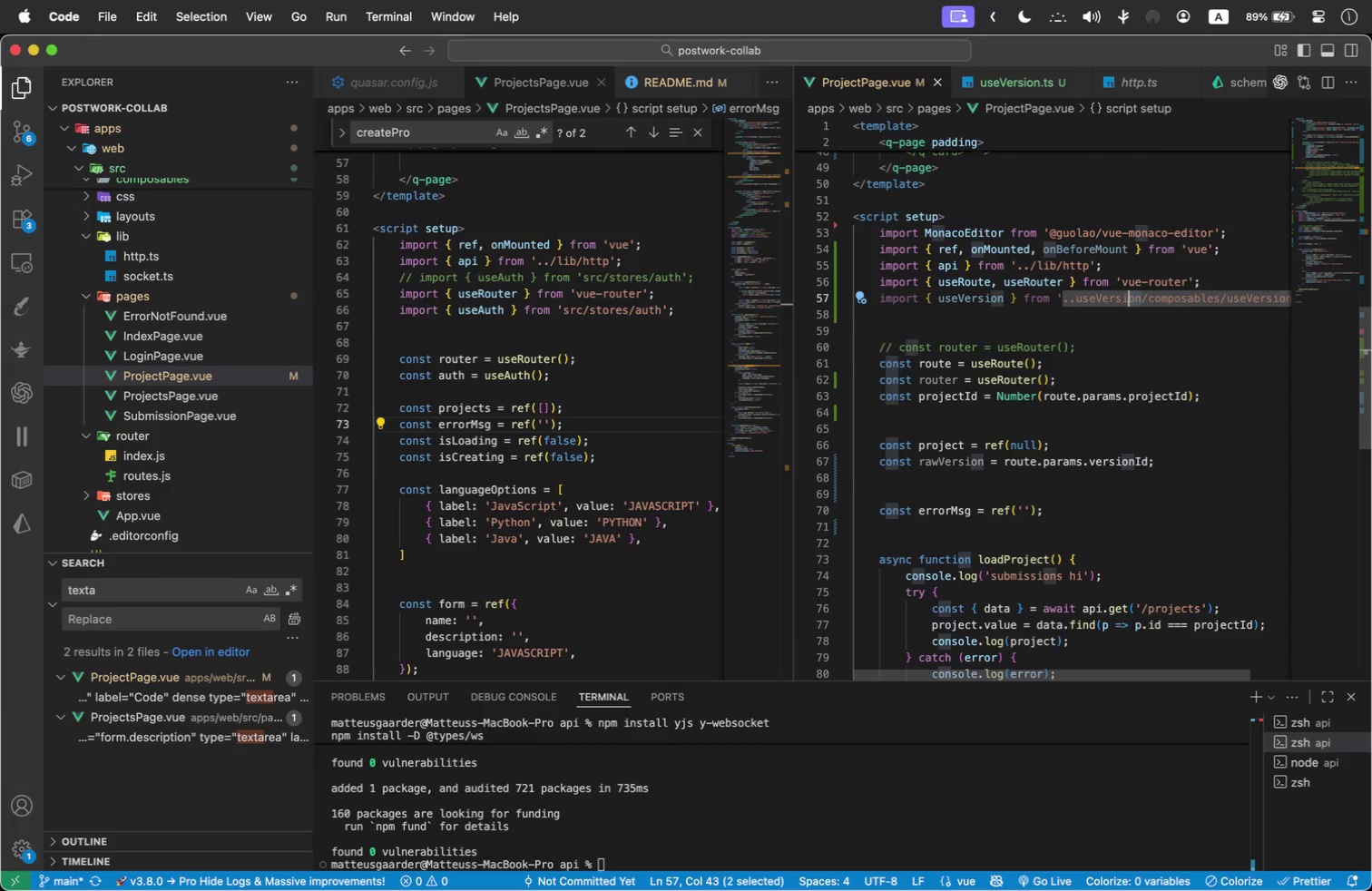 
key(Shift+ArrowLeft)
 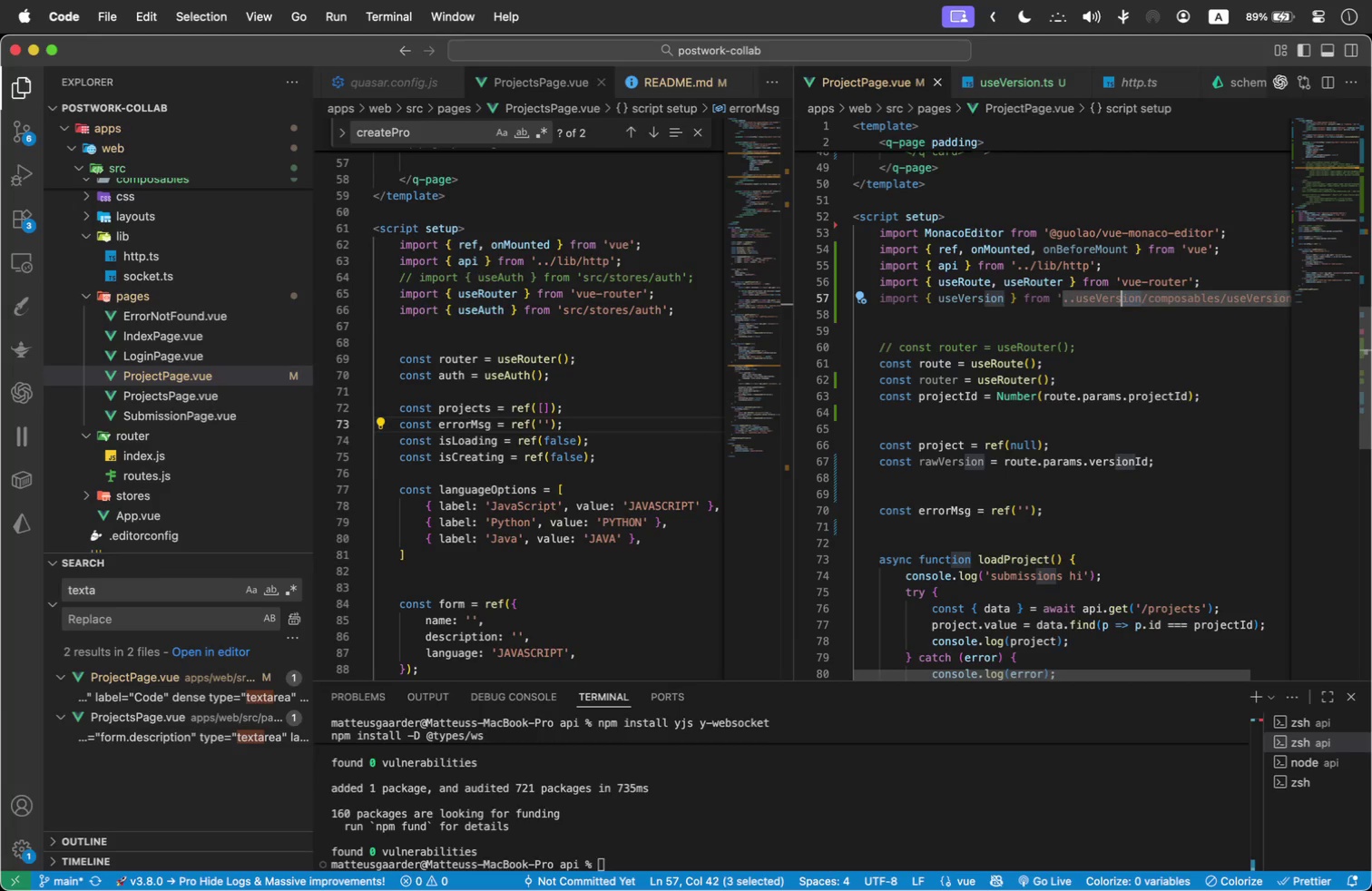 
key(Shift+ArrowLeft)
 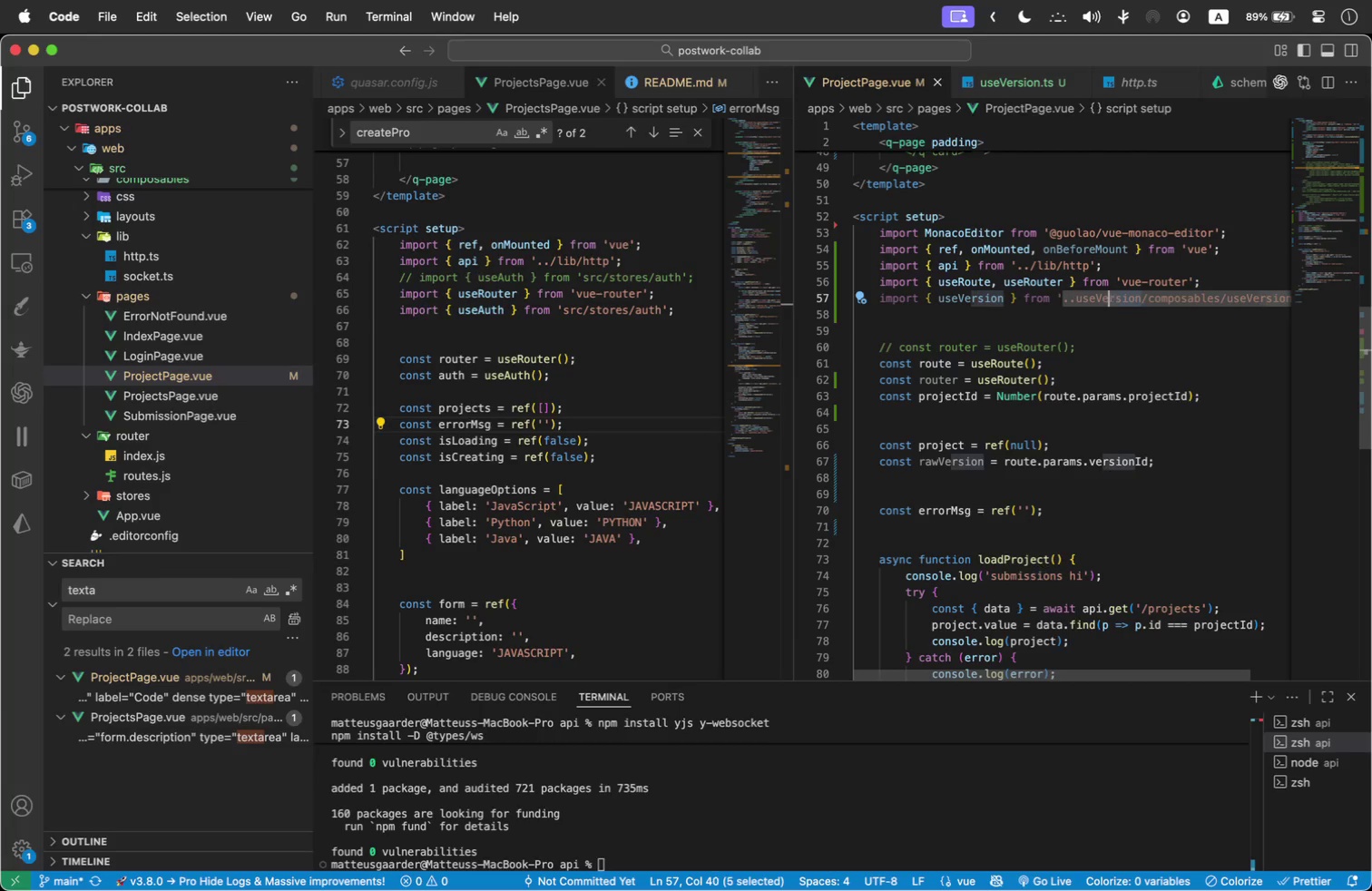 
key(Shift+ArrowLeft)
 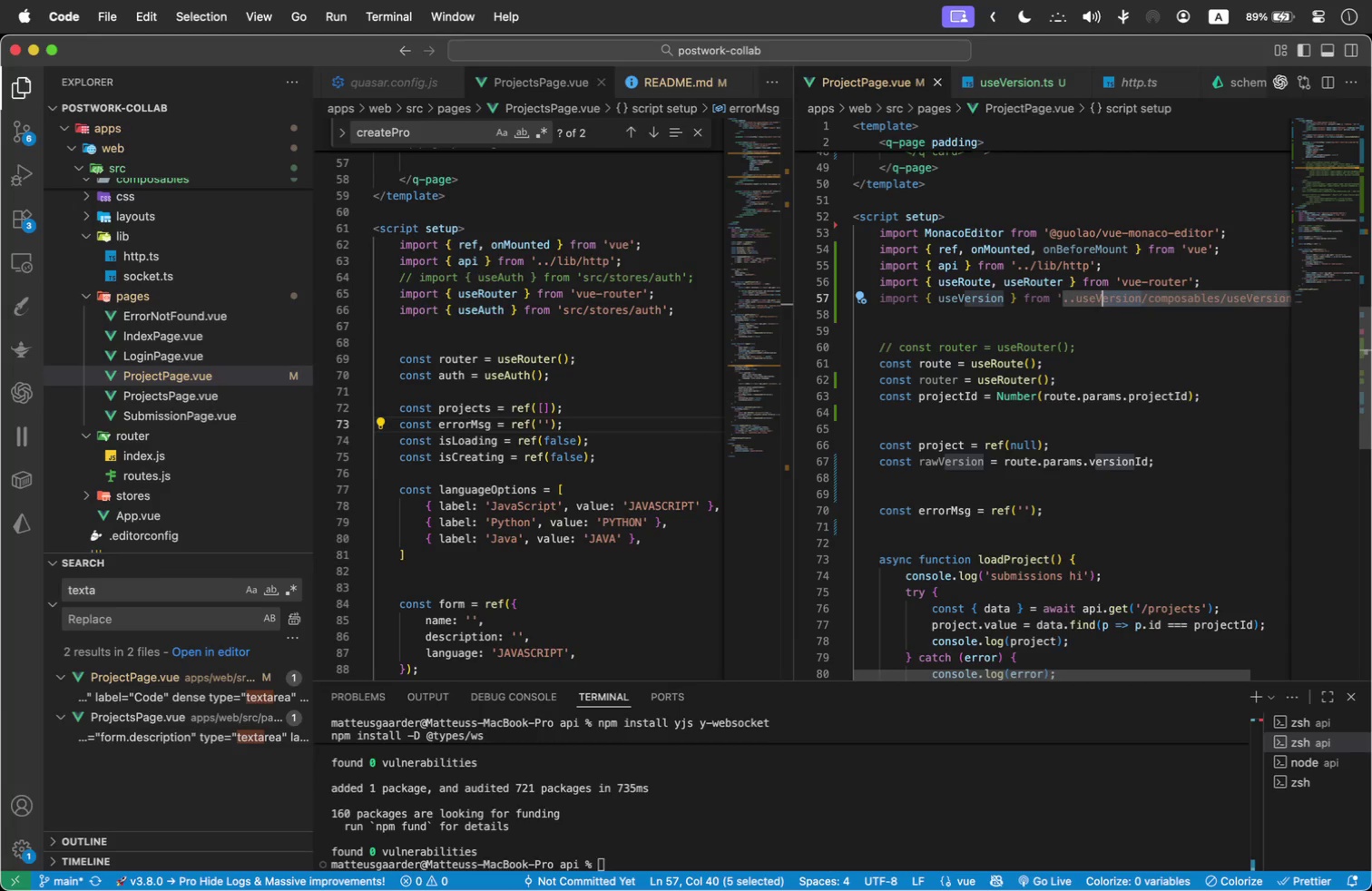 
key(Shift+ArrowLeft)
 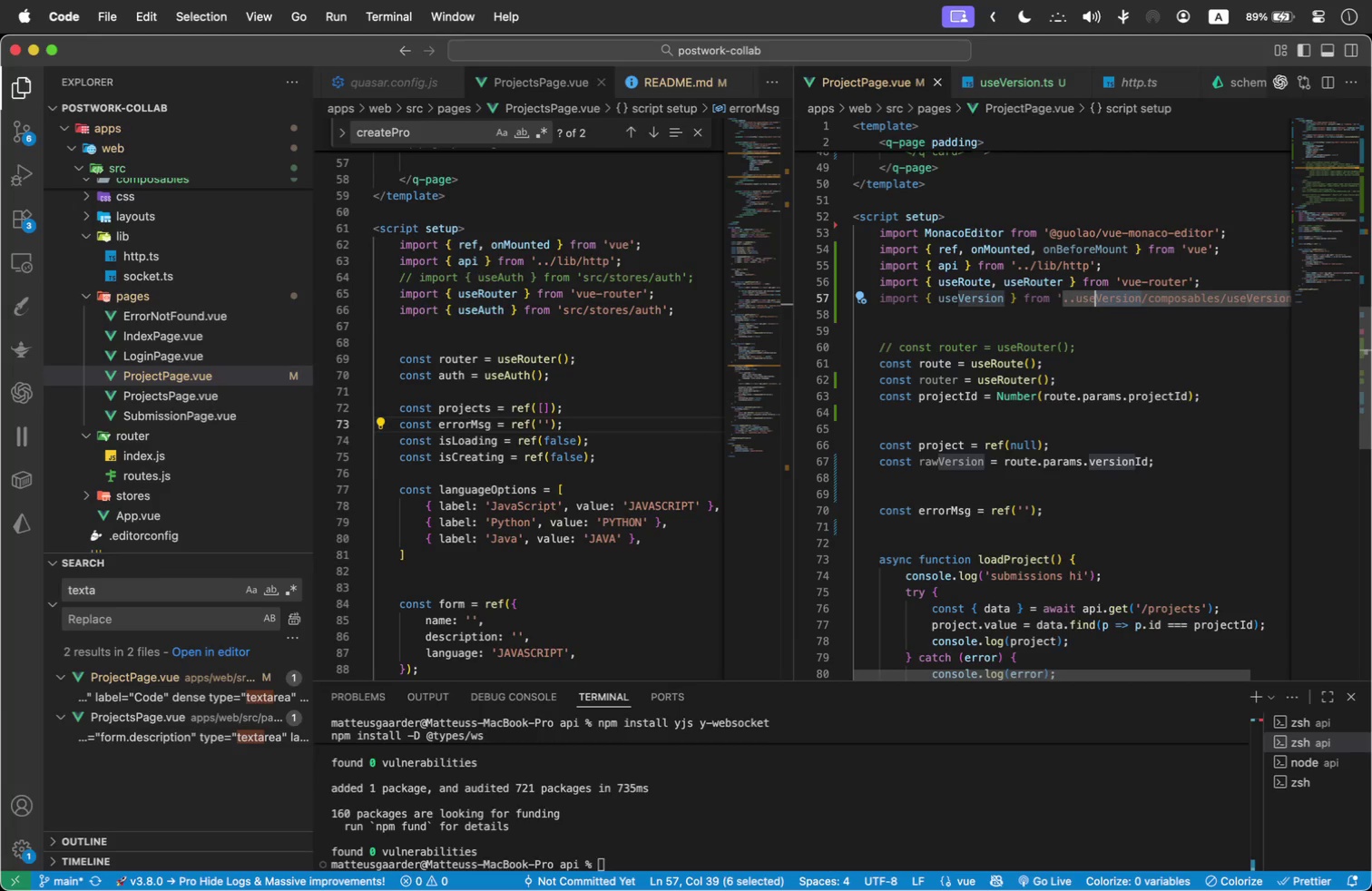 
key(Shift+ArrowLeft)
 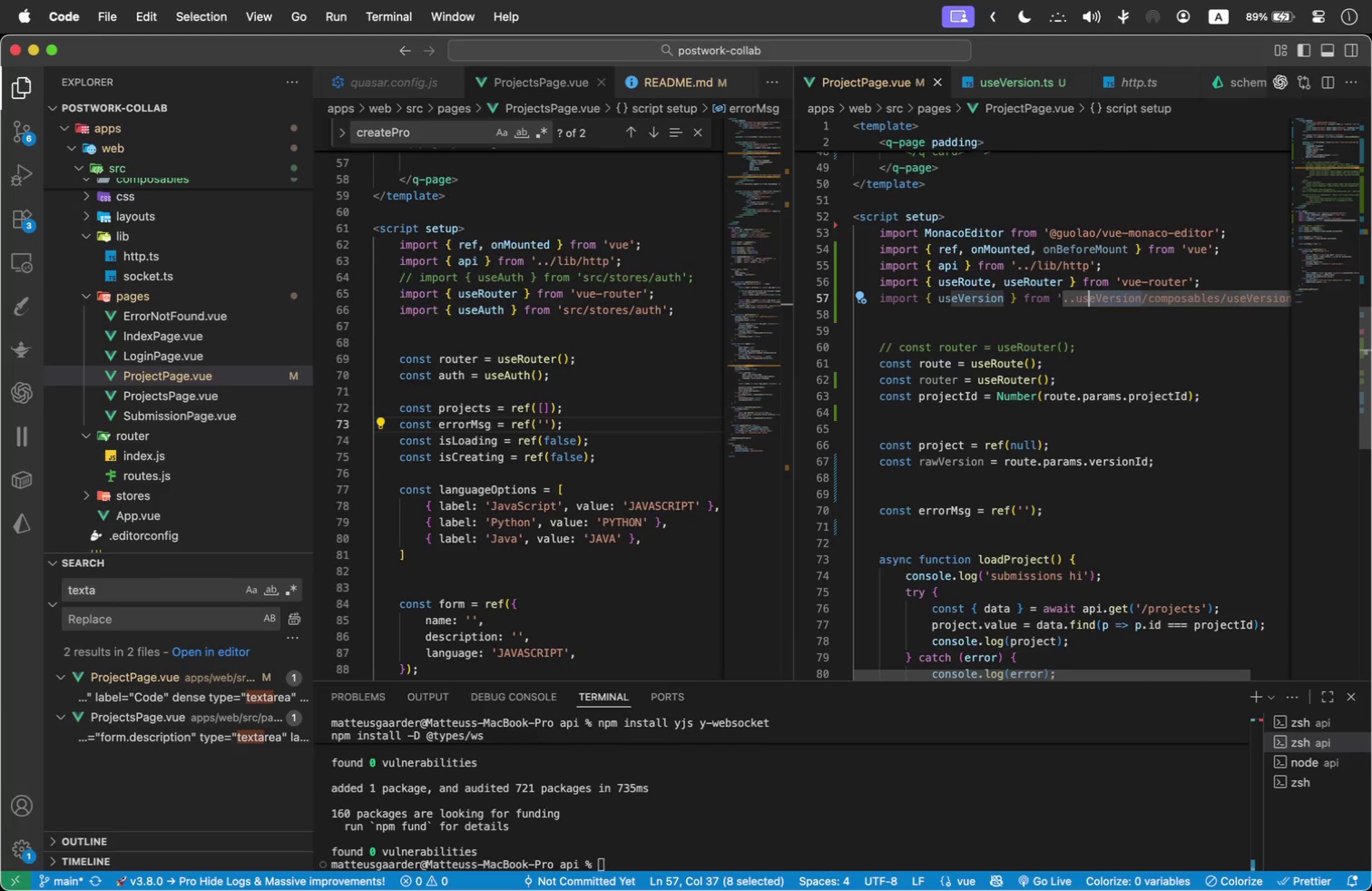 
key(Shift+ArrowLeft)
 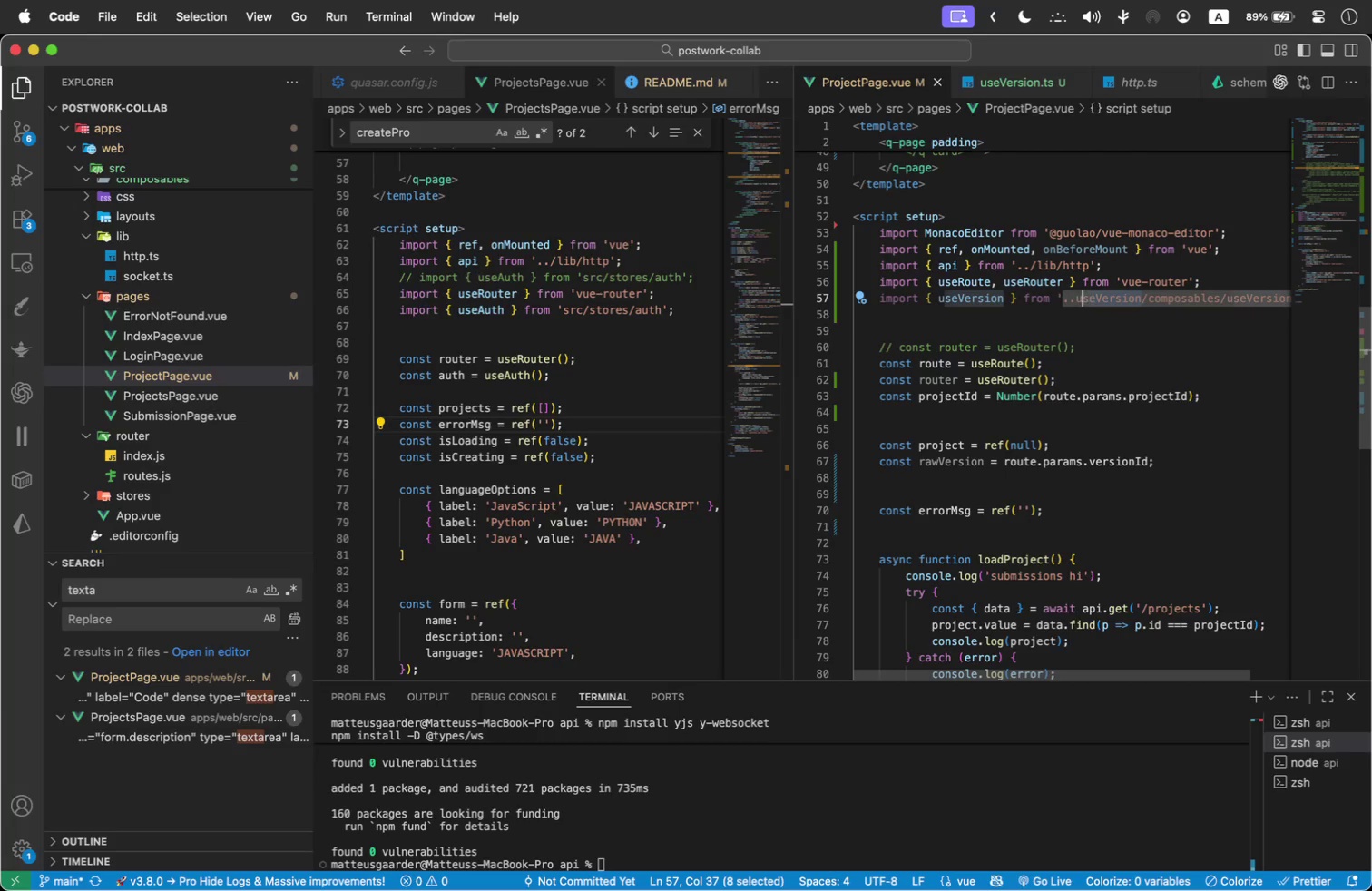 
key(Shift+ArrowLeft)
 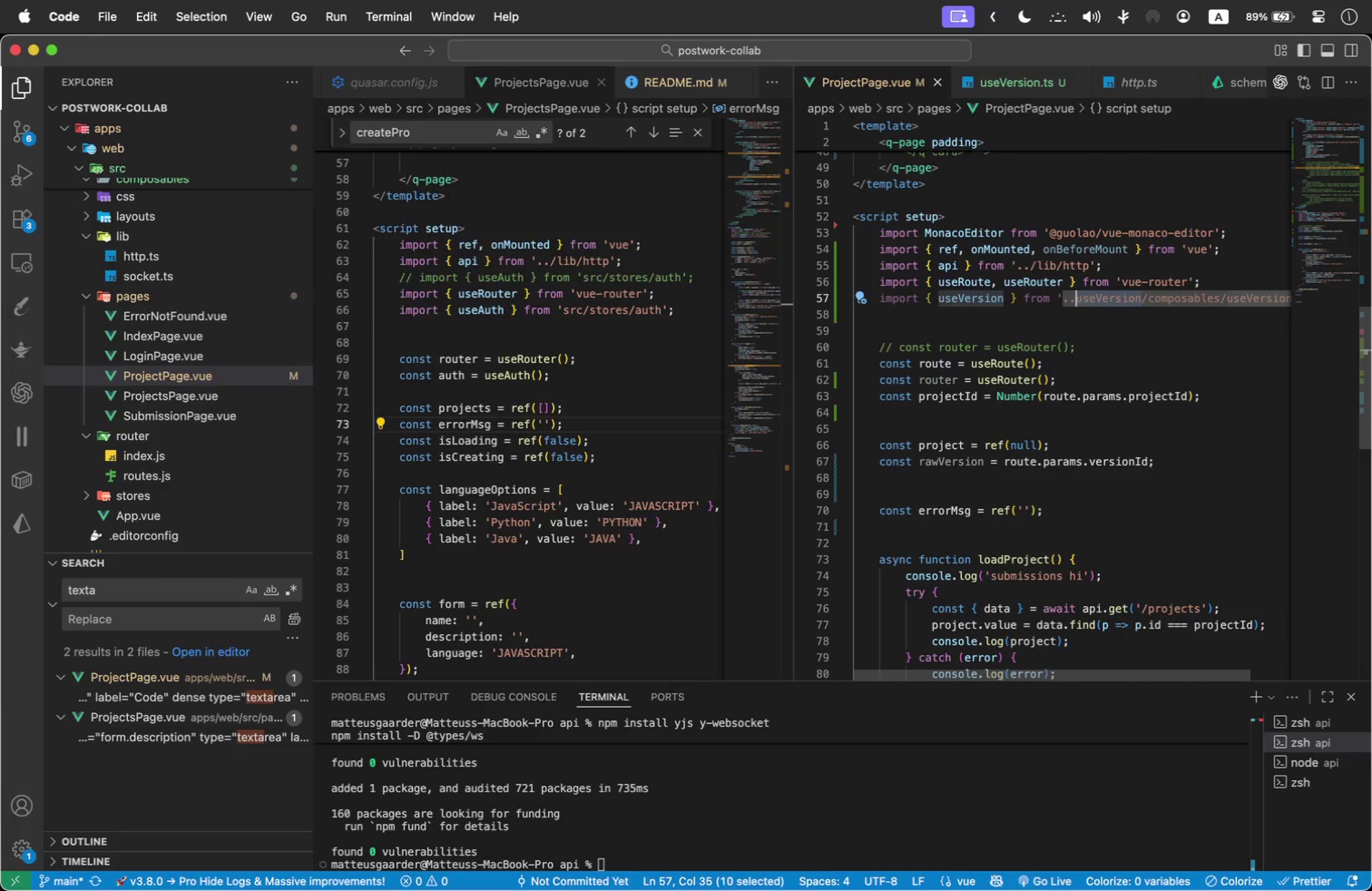 
key(Shift+ArrowLeft)
 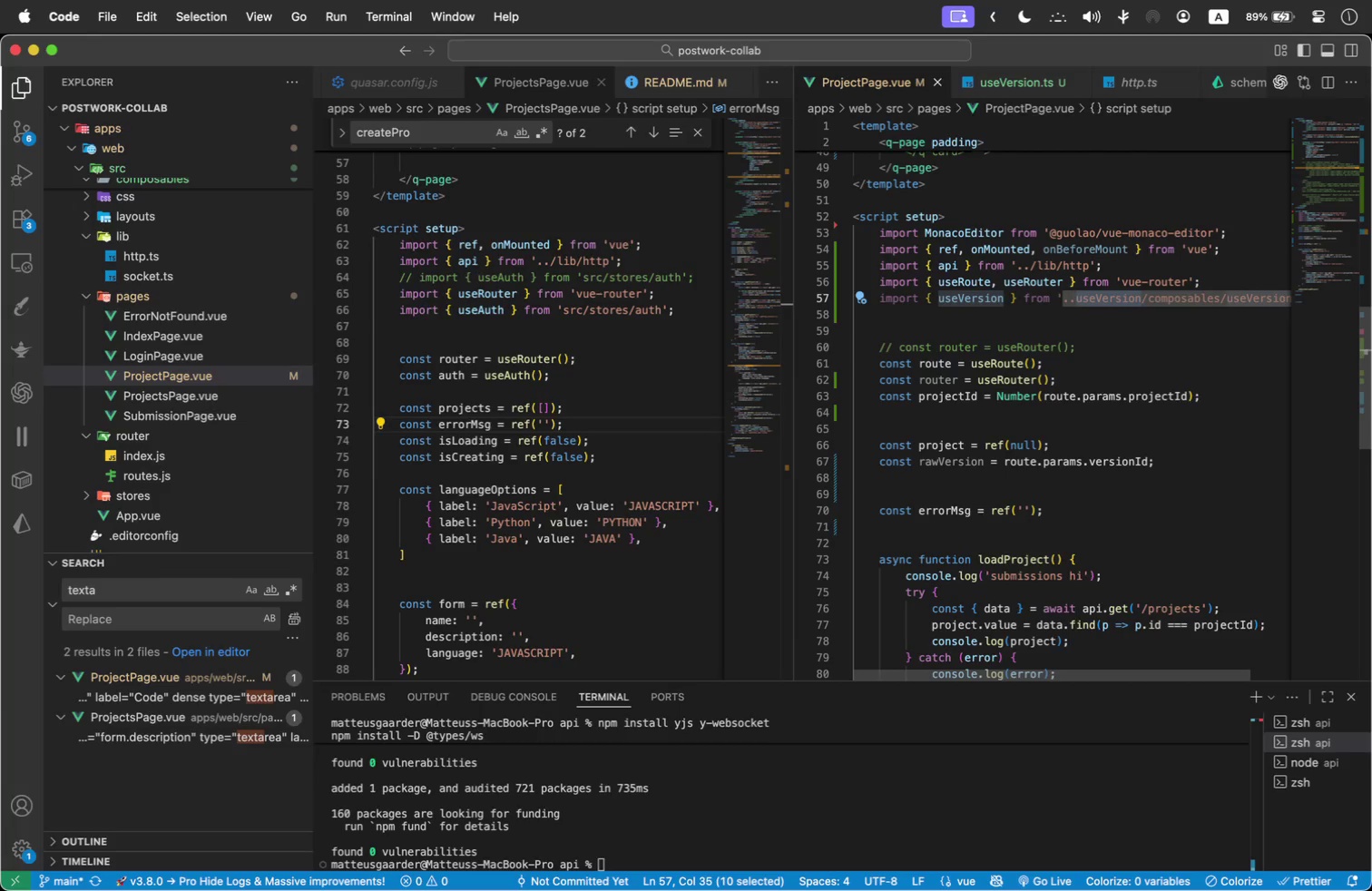 
key(Backspace)
 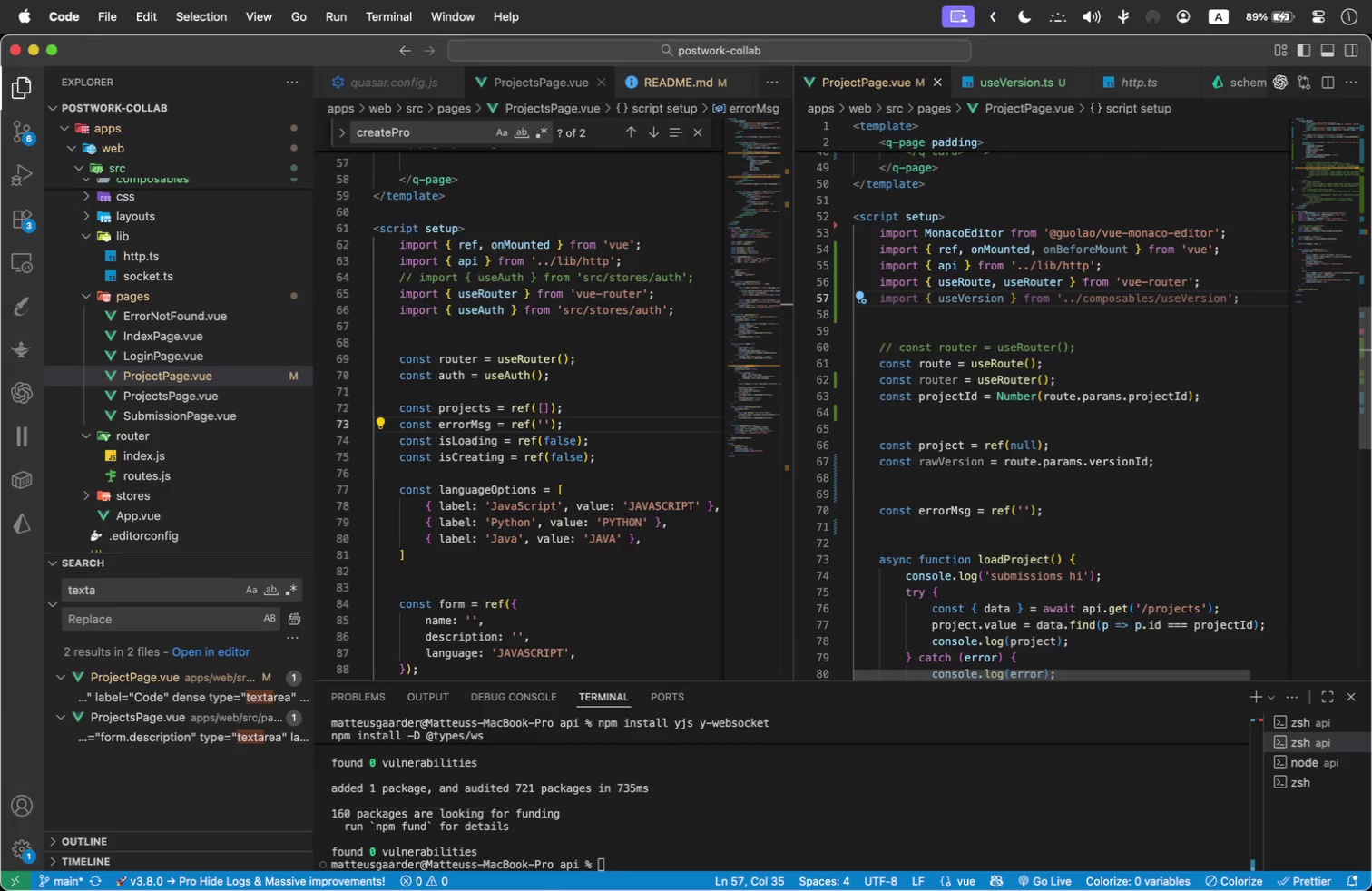 
key(ArrowLeft)
 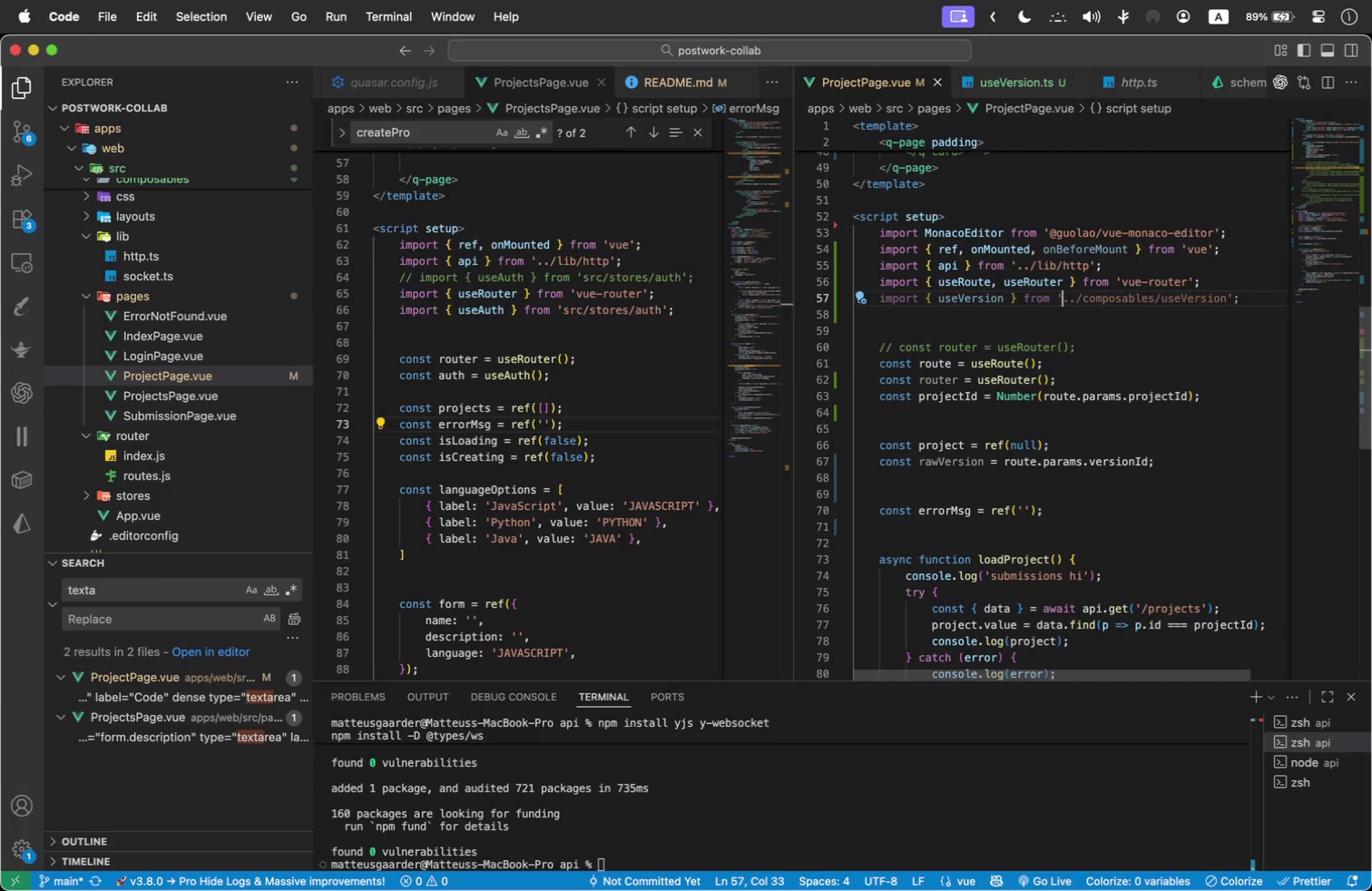 
key(ArrowLeft)
 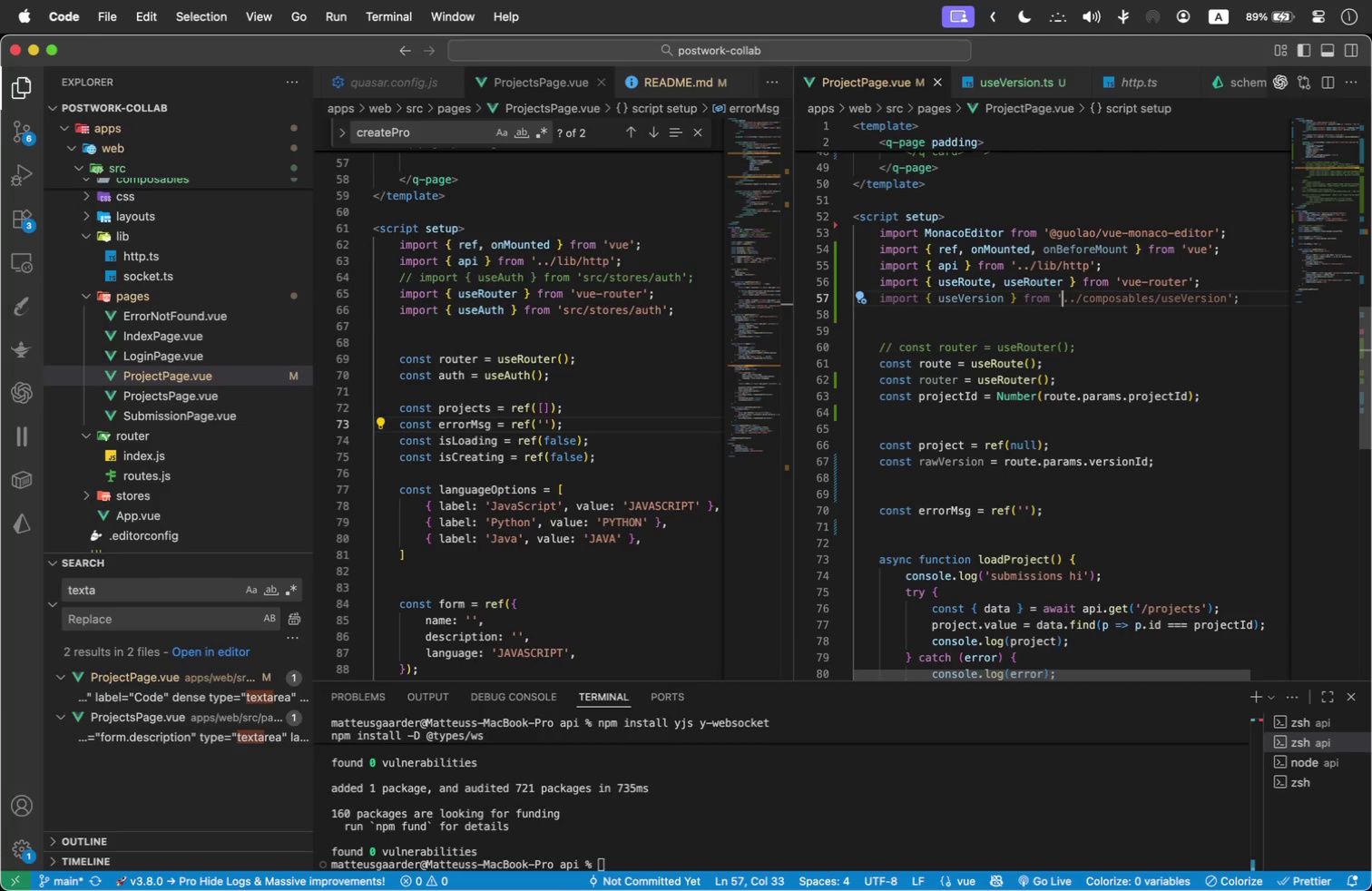 
hold_key(key=ArrowRight, duration=1.5)
 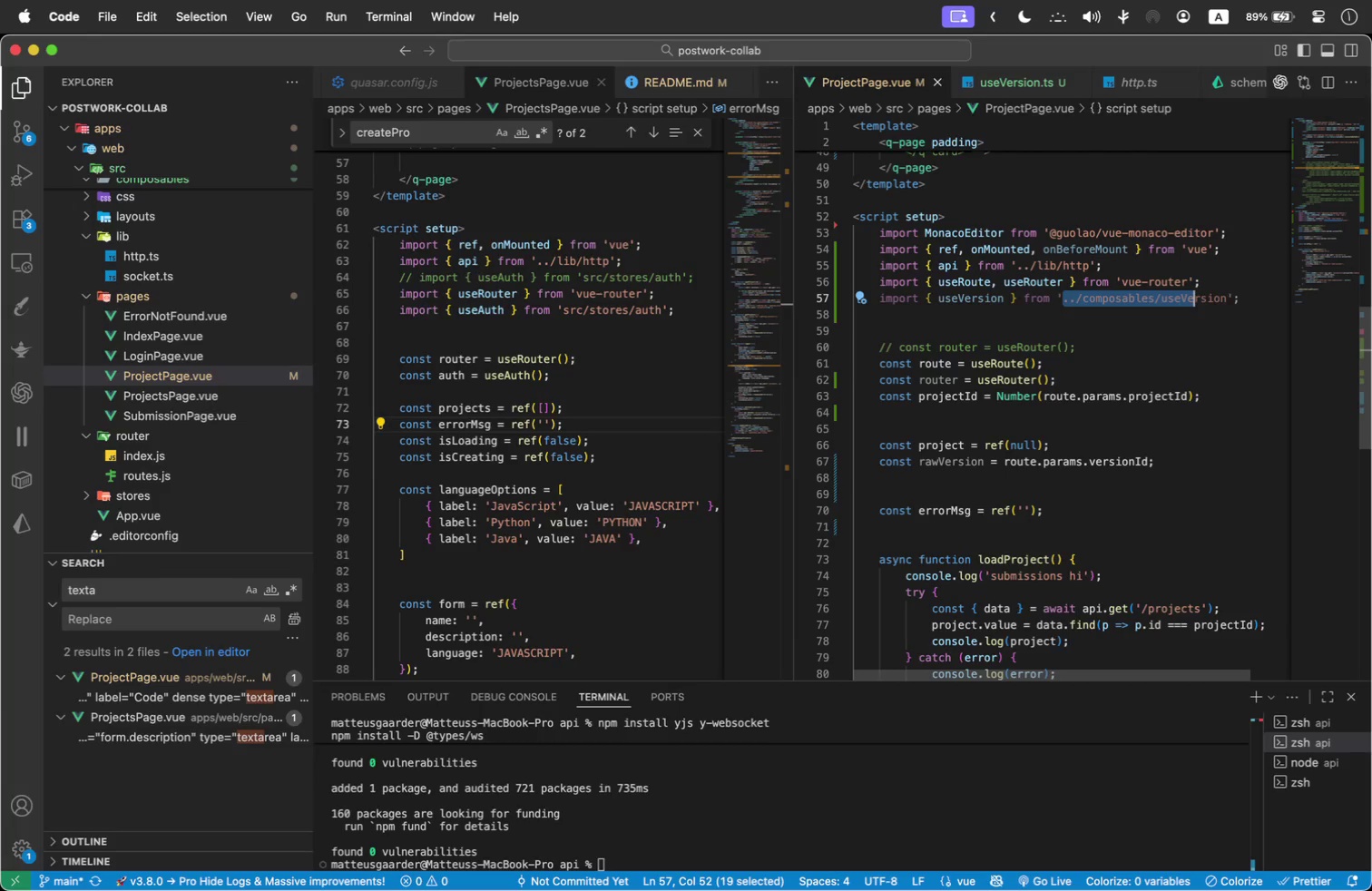 
hold_key(key=ArrowRight, duration=0.9)
 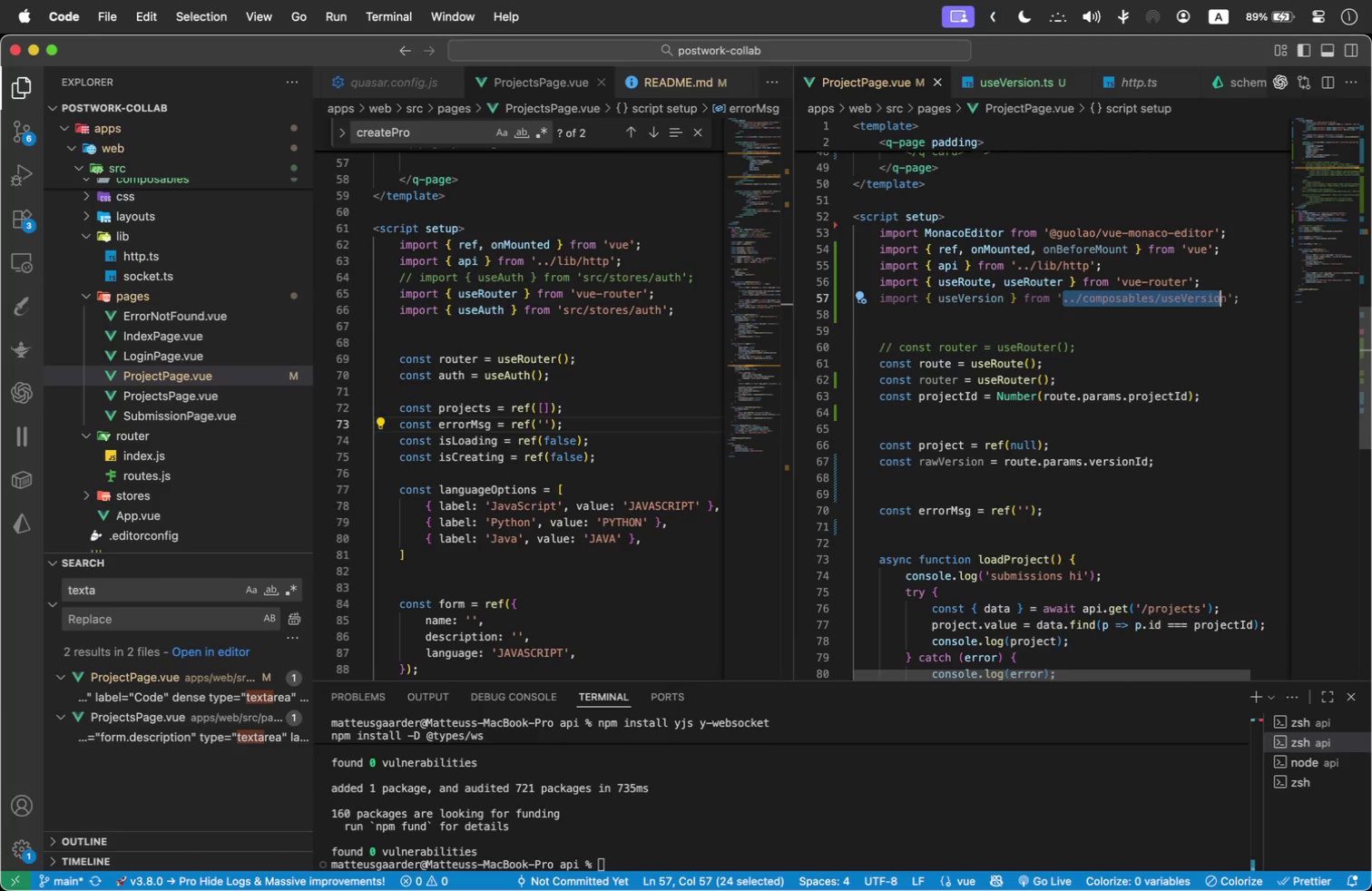 
key(Shift+ArrowRight)
 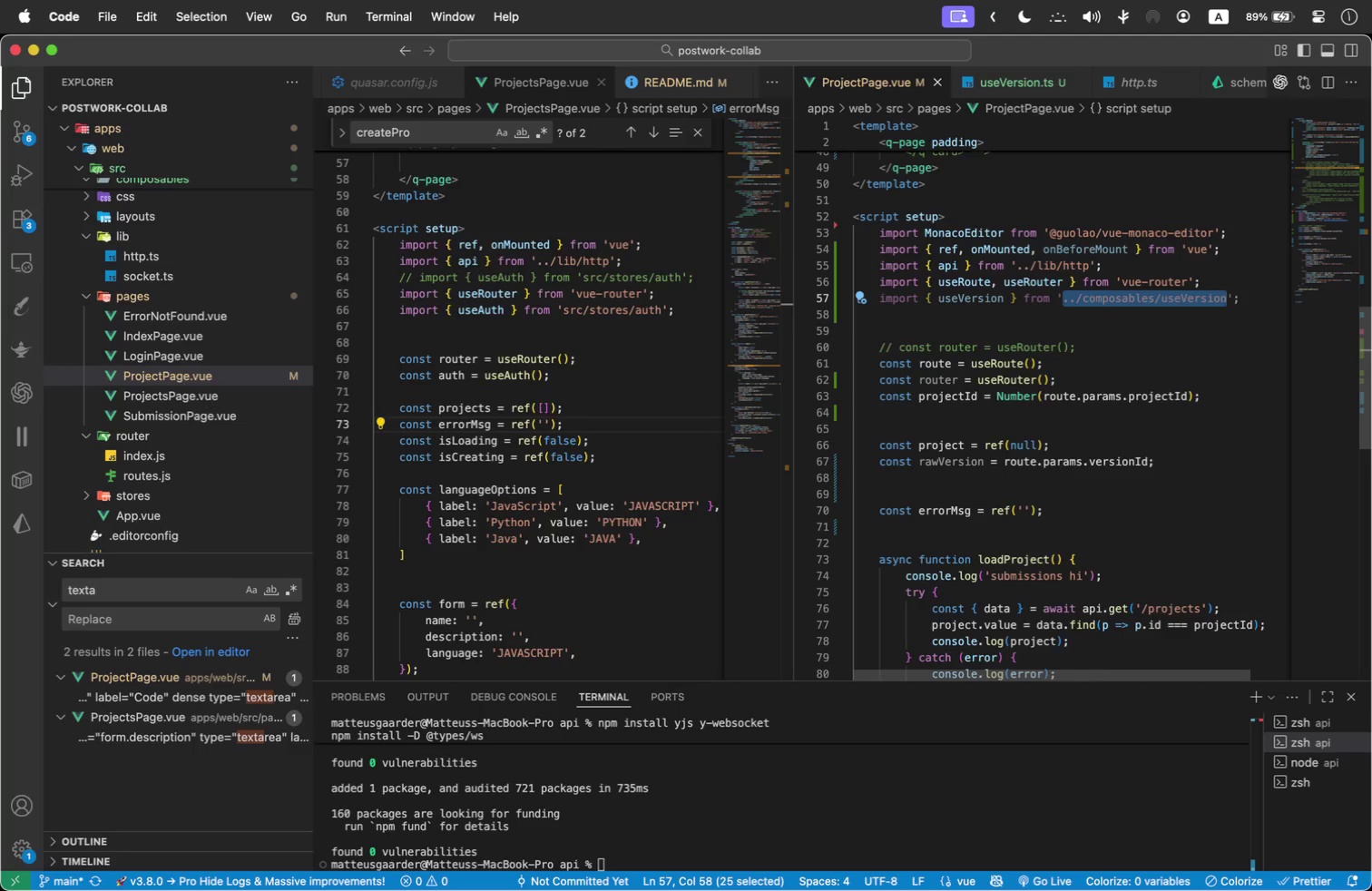 
key(Period)
 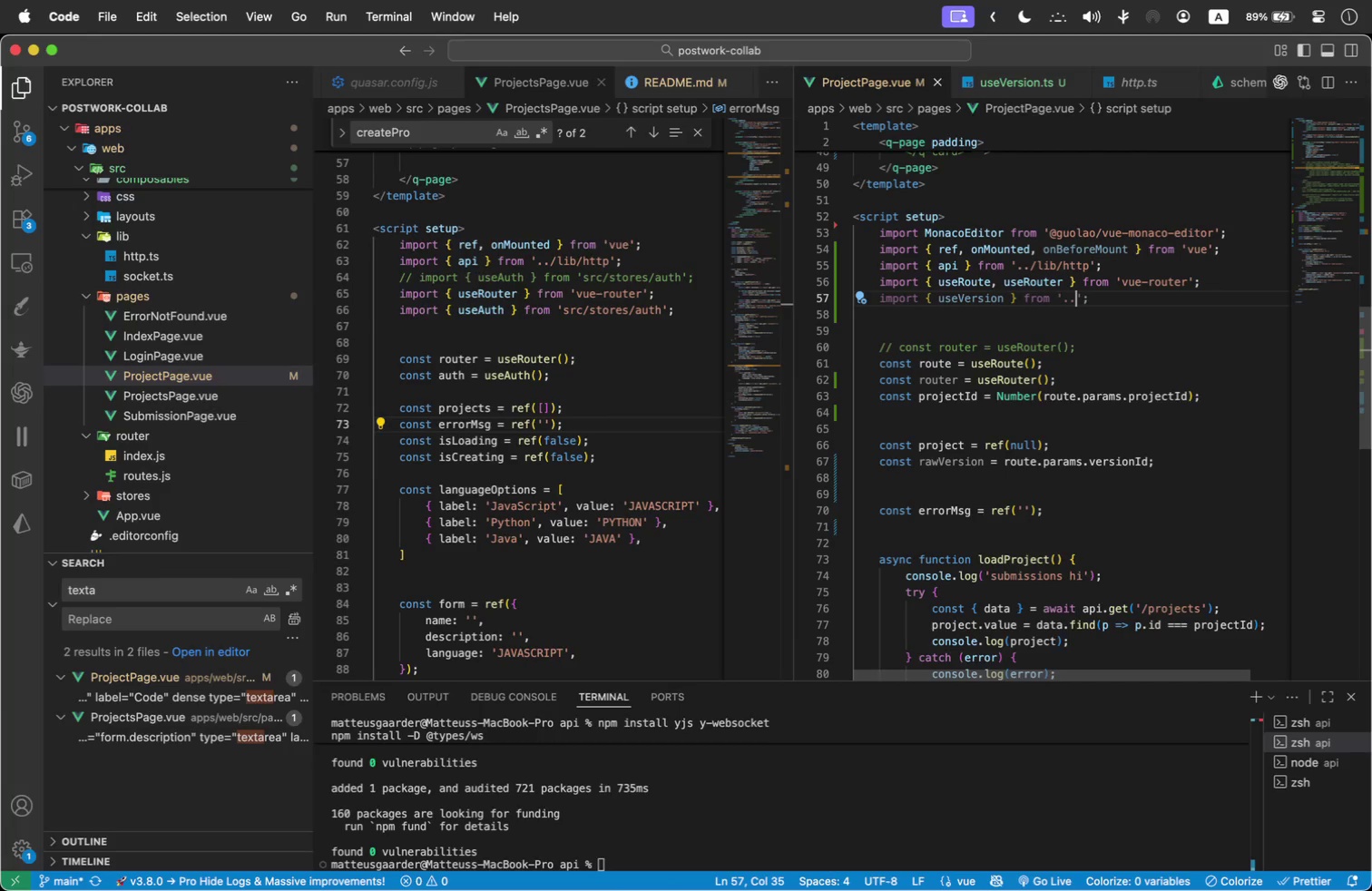 
key(Period)
 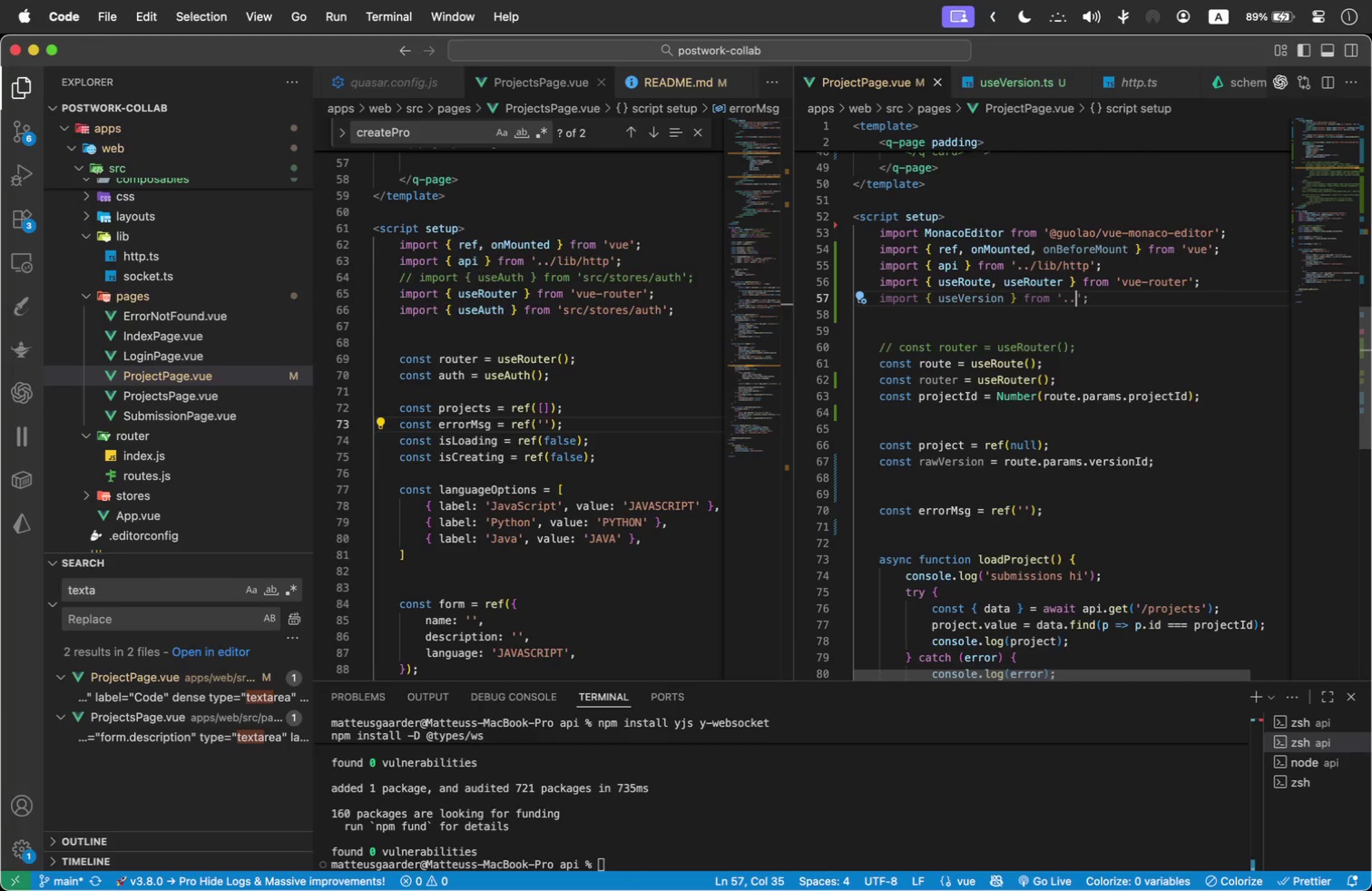 
key(Slash)
 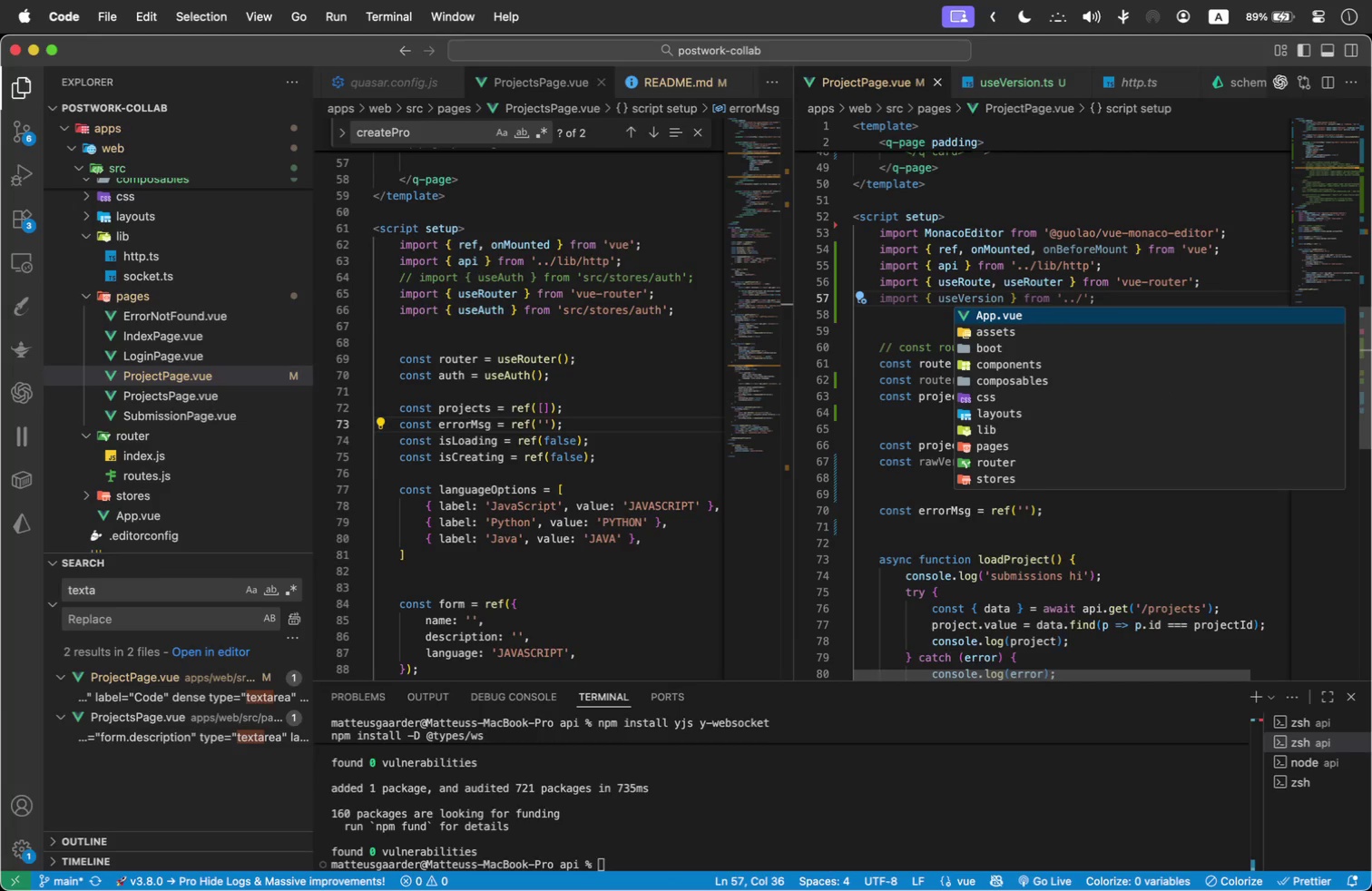 
key(ArrowDown)
 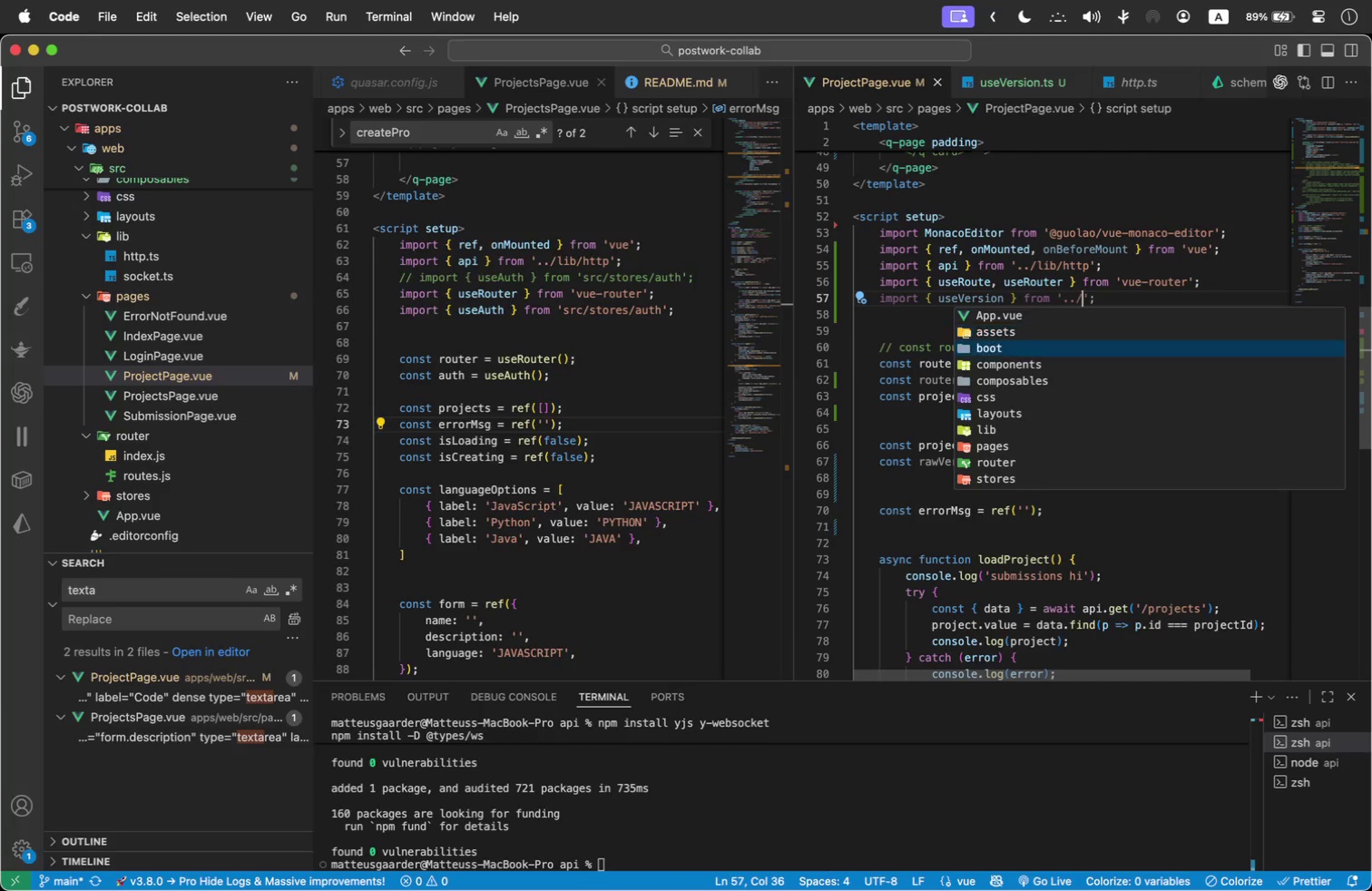 
key(ArrowDown)
 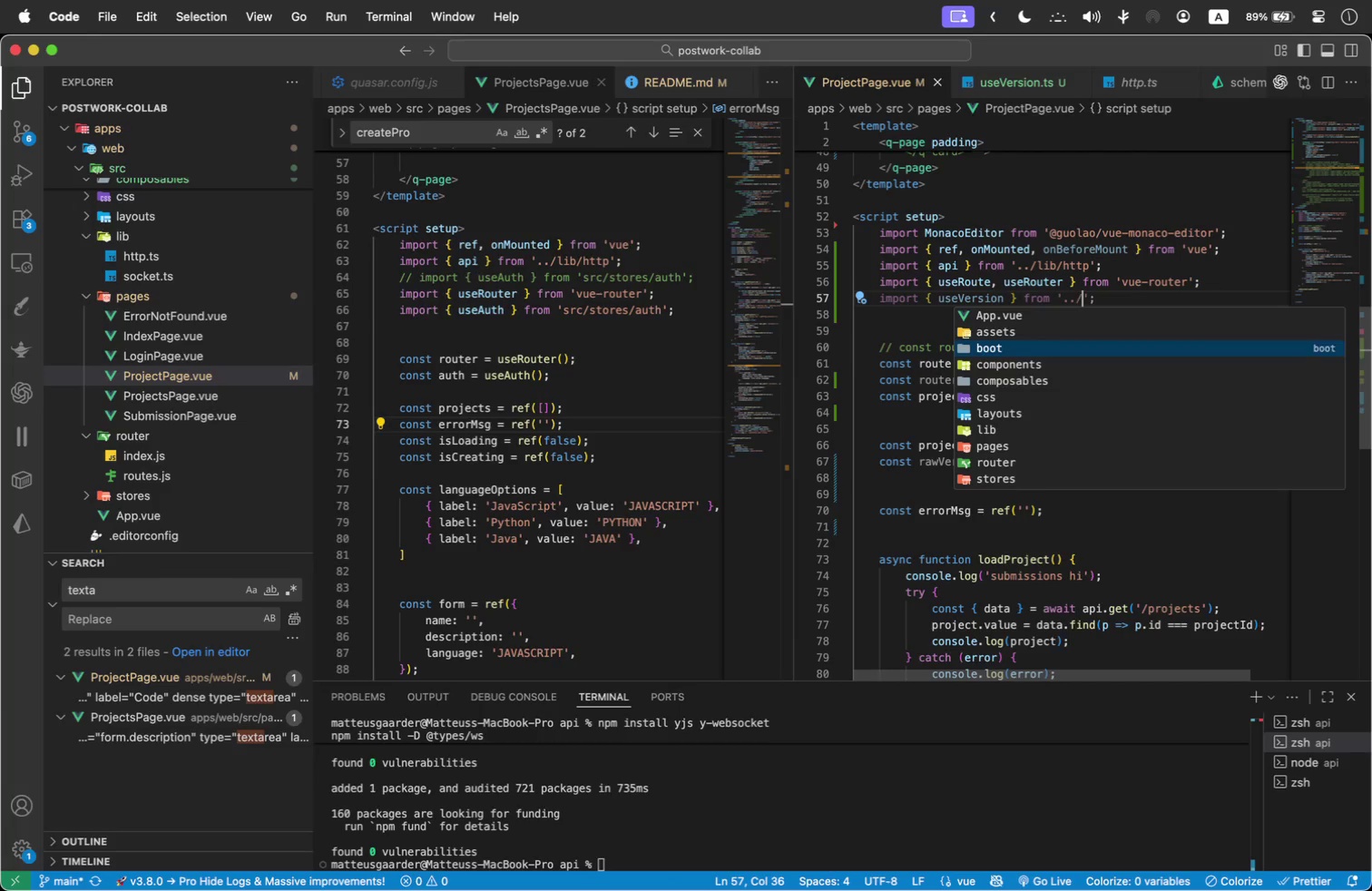 
key(ArrowDown)
 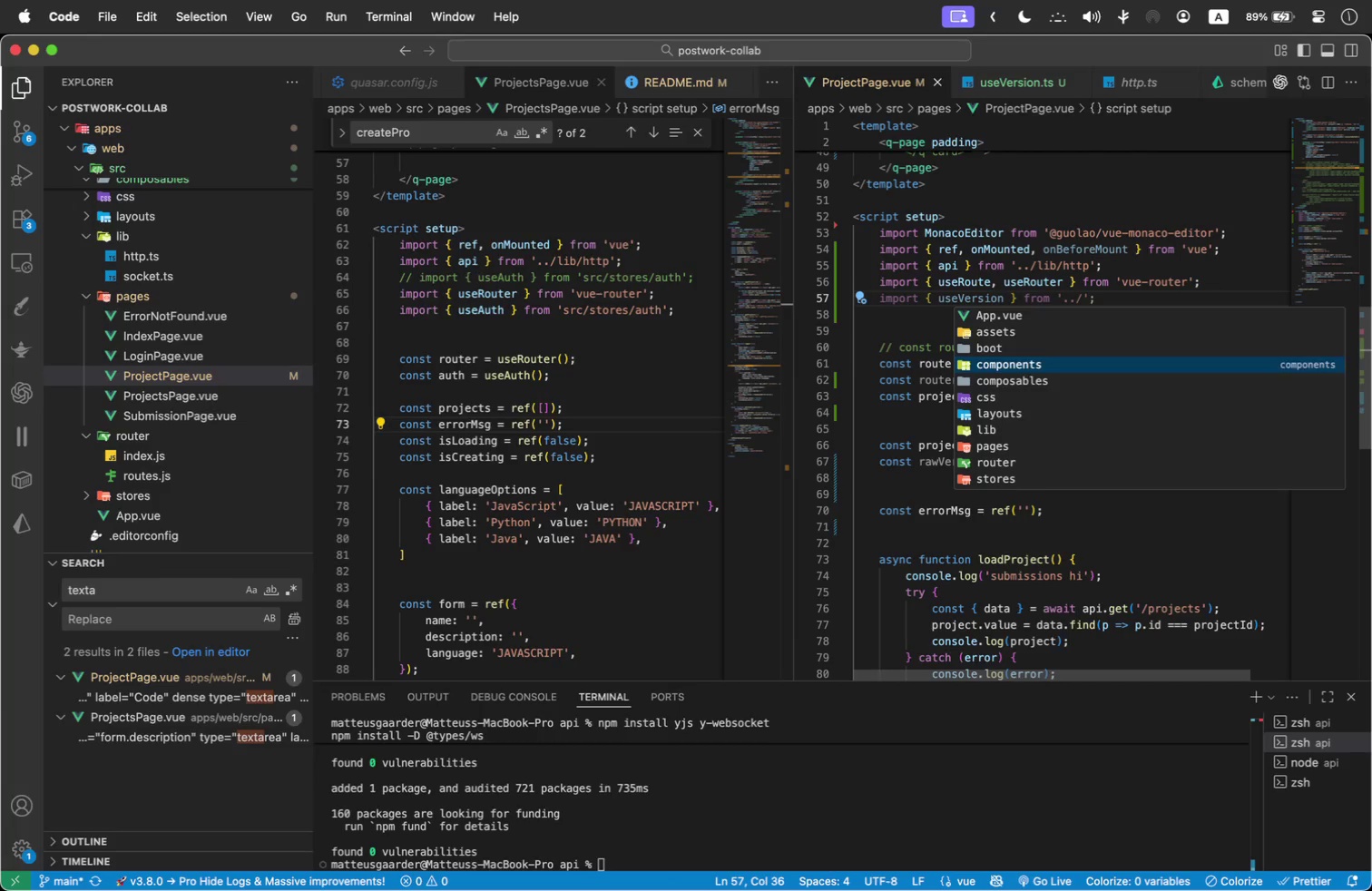 
key(ArrowDown)
 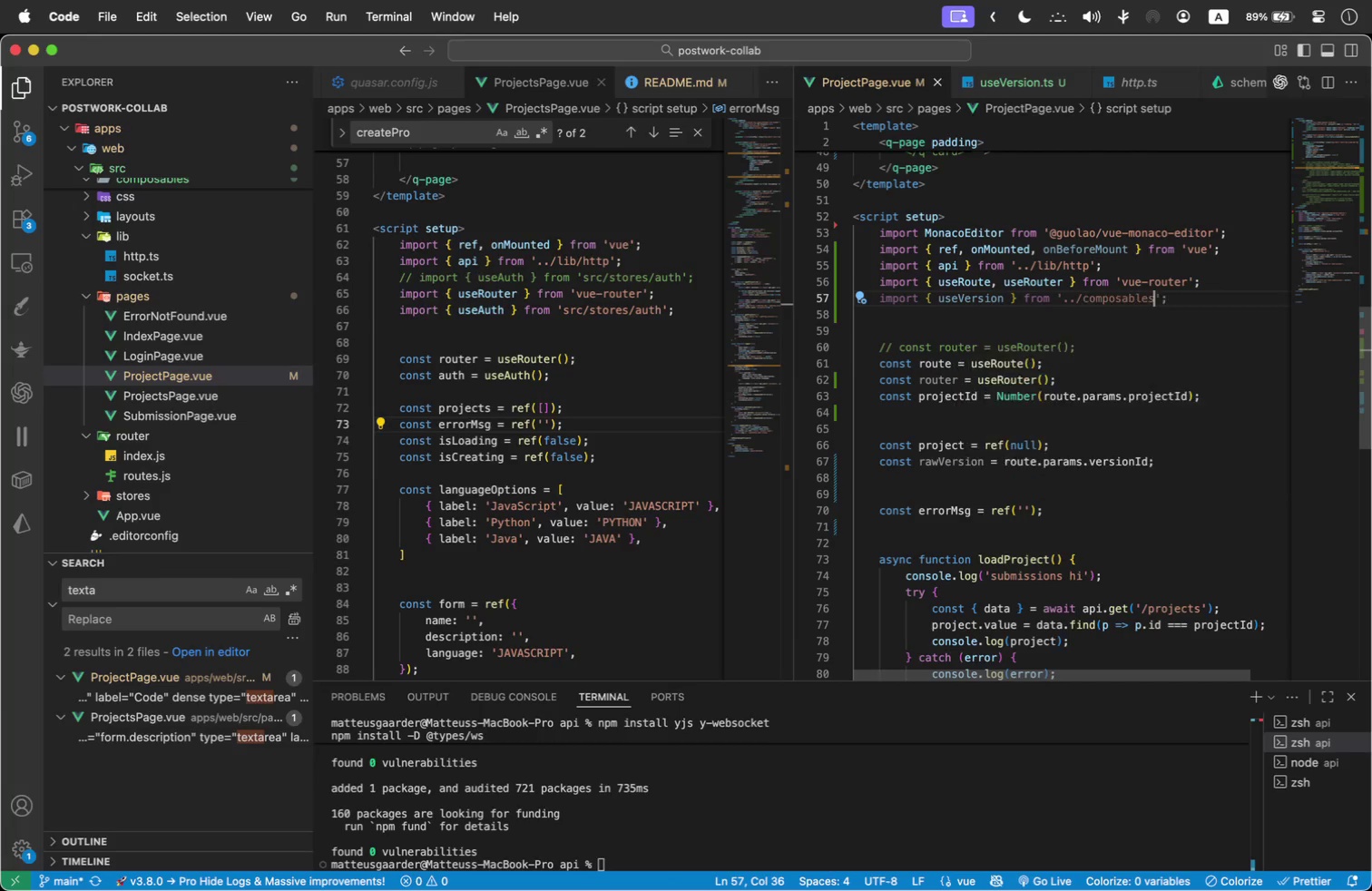 
key(Enter)
 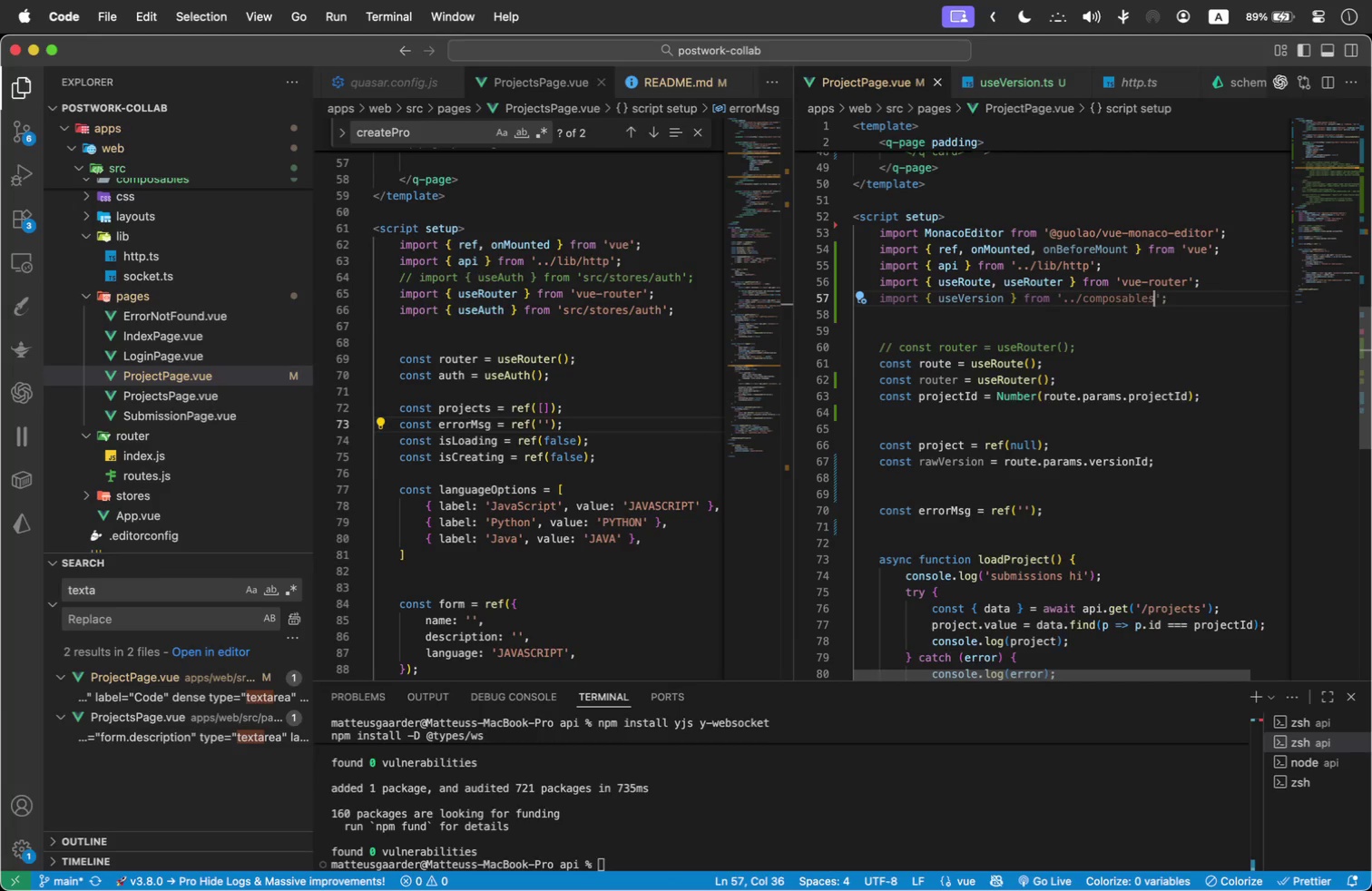 
key(Backslash)
 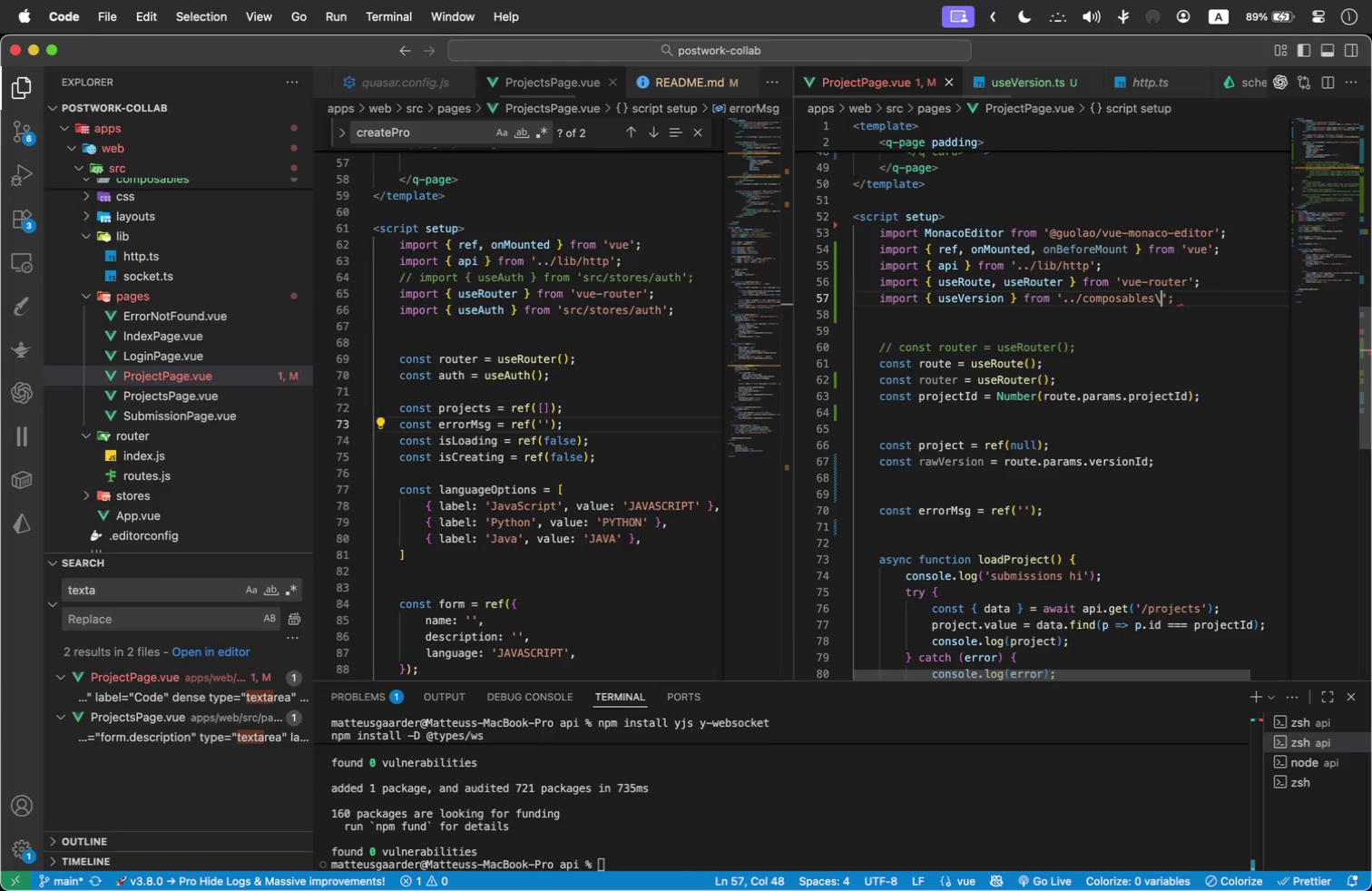 
key(Backspace)
 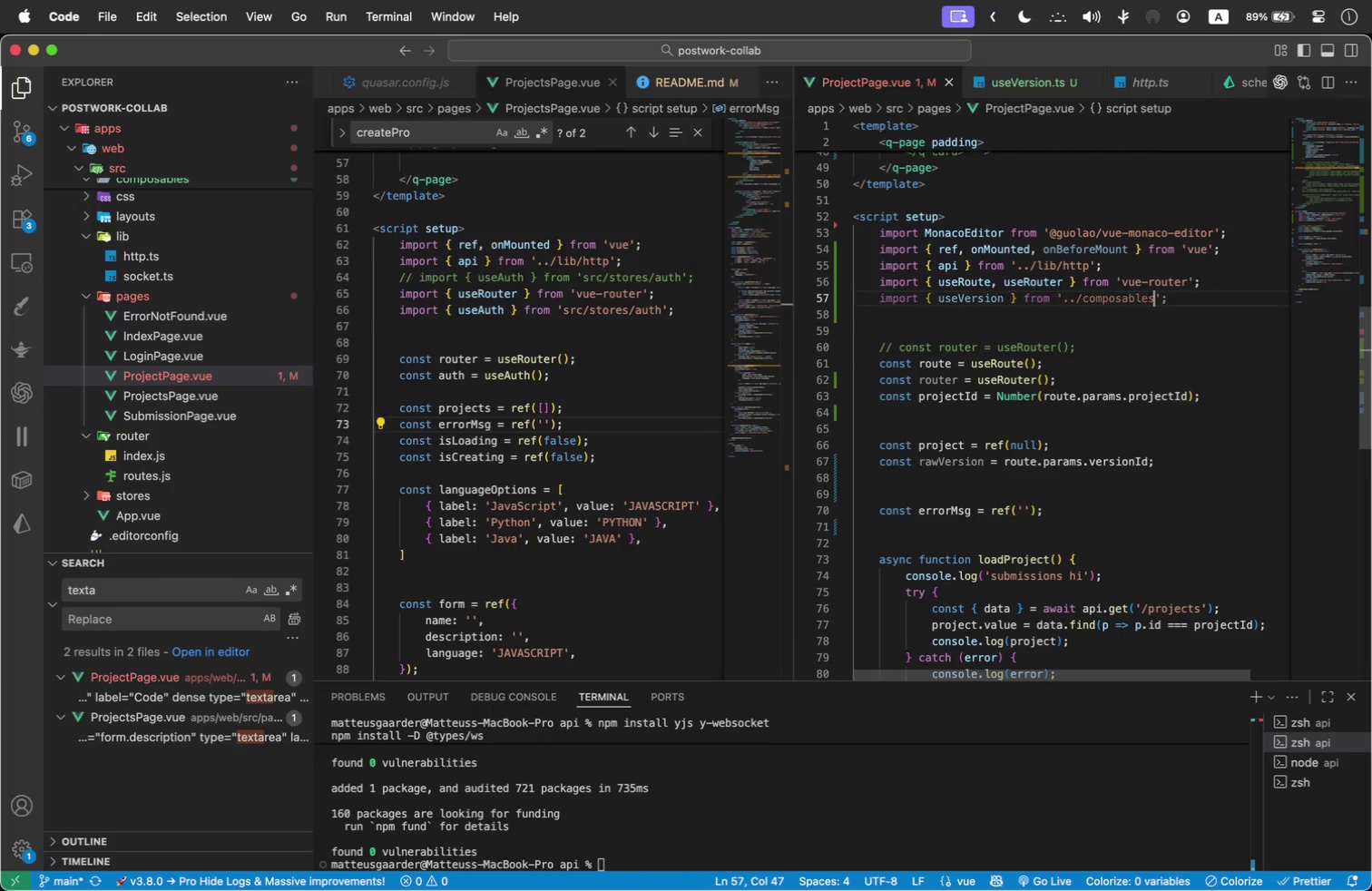 
key(Slash)
 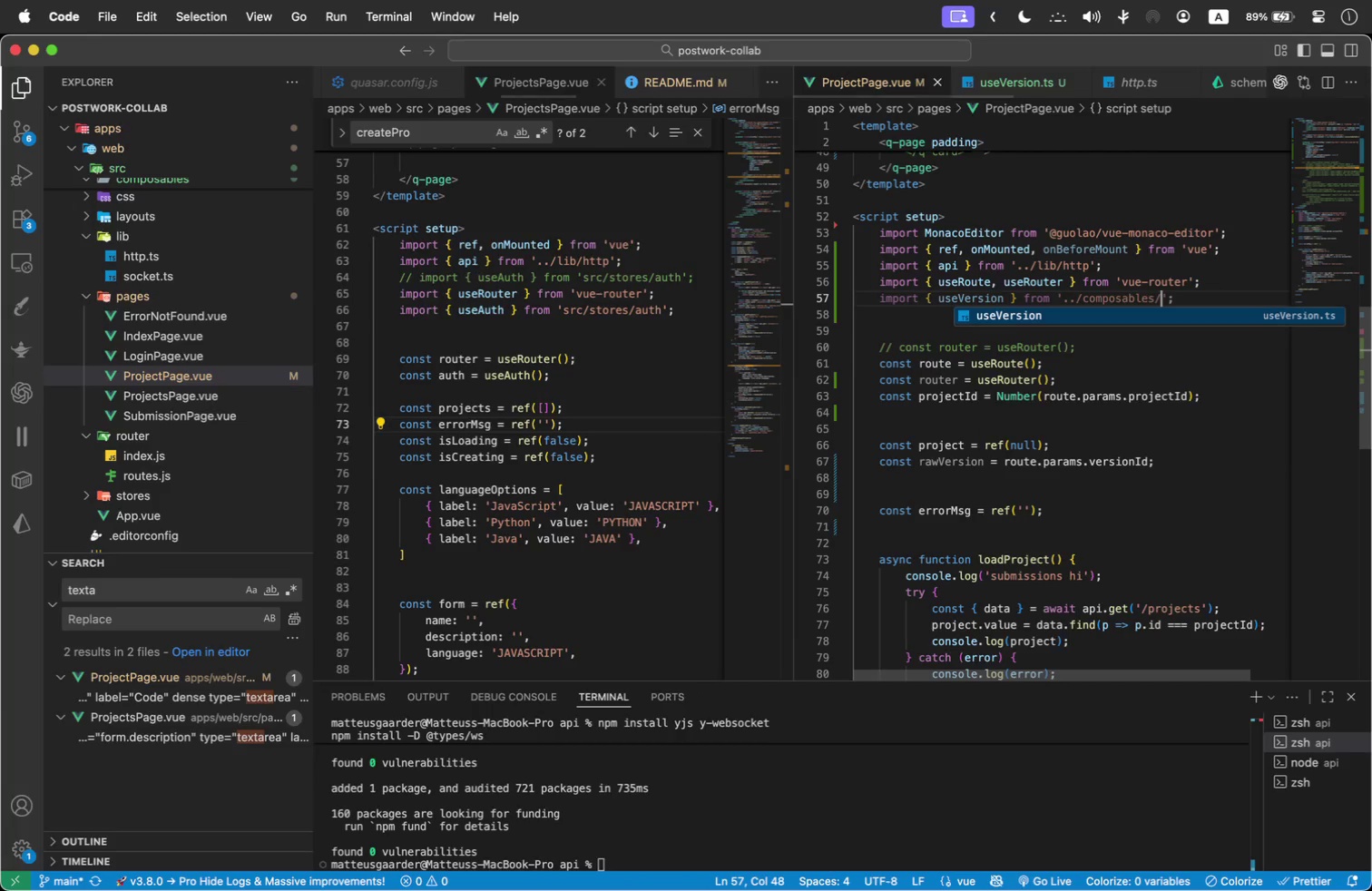 
key(Enter)
 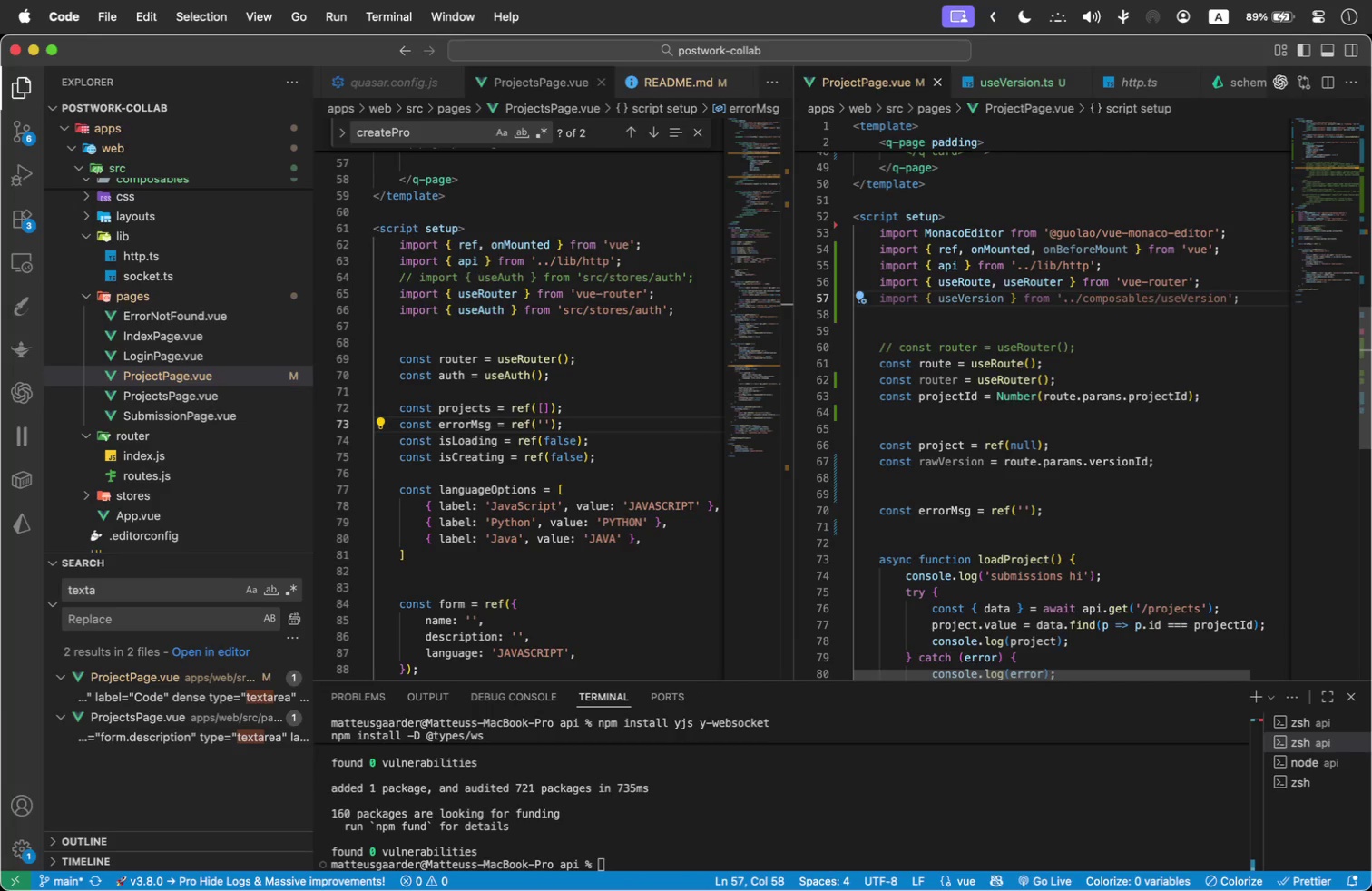 
key(ArrowRight)
 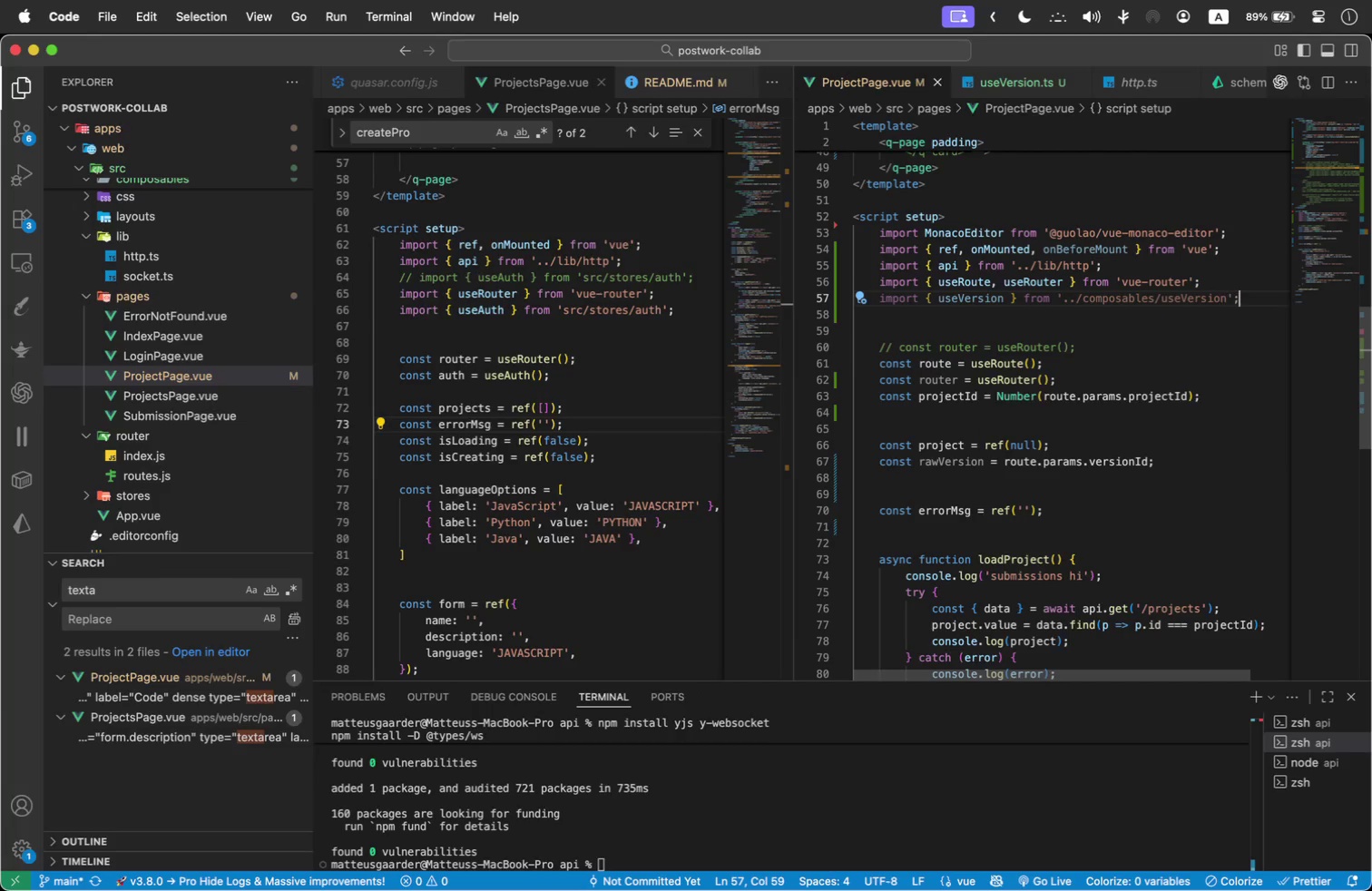 
key(ArrowRight)
 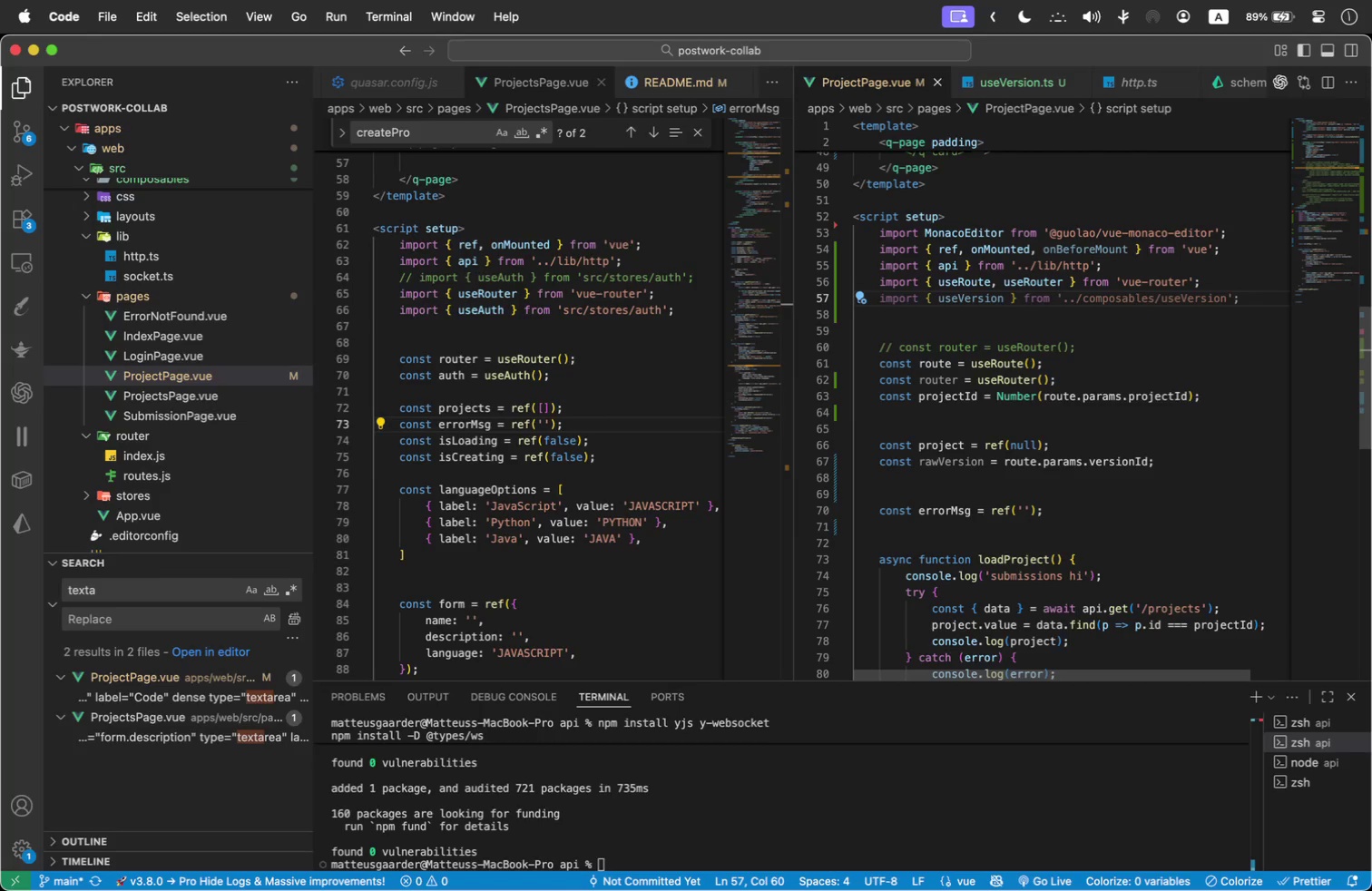 
wait(9.84)
 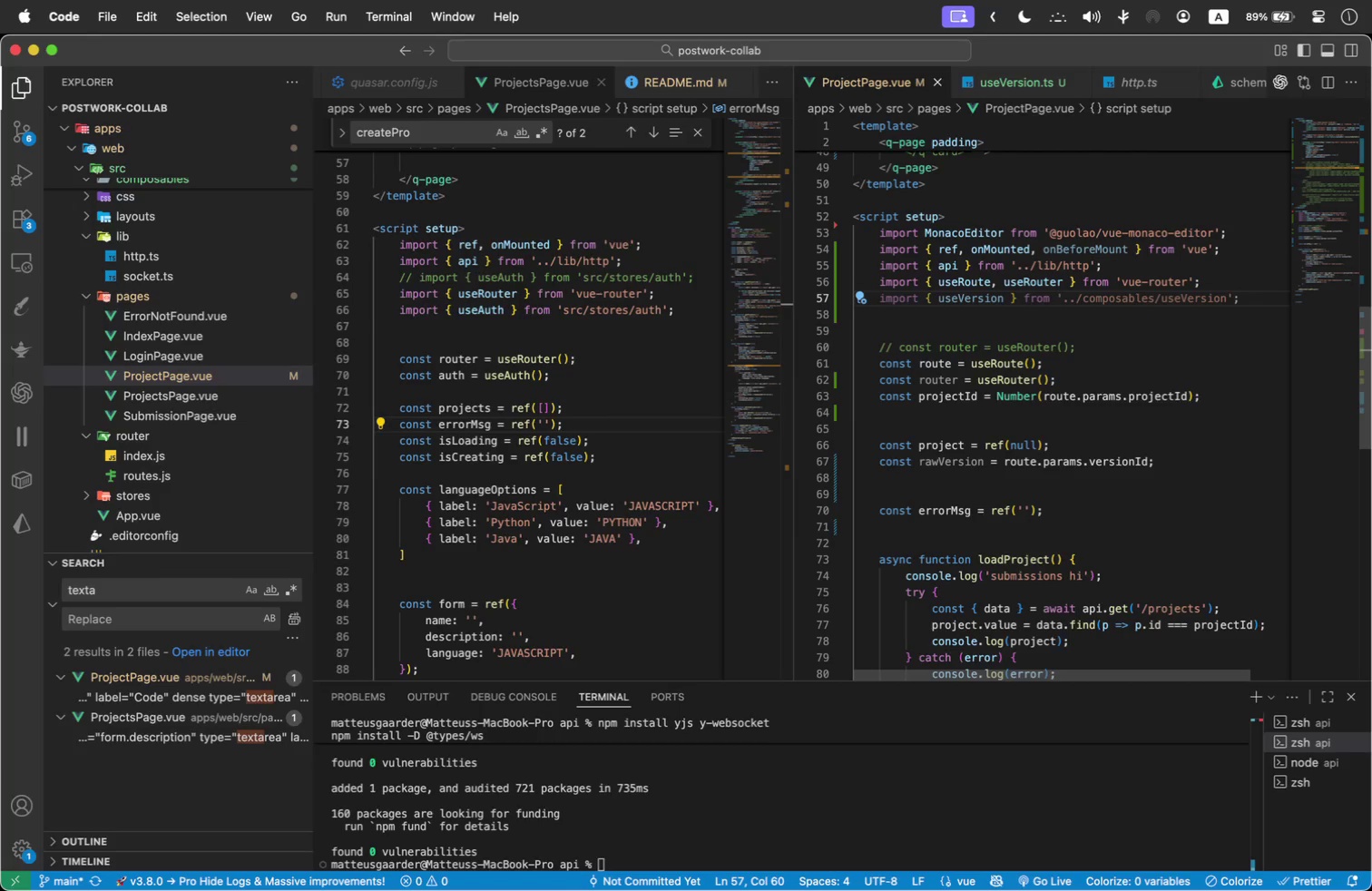 
scroll: coordinate [1006, 401], scroll_direction: down, amount: 1.0
 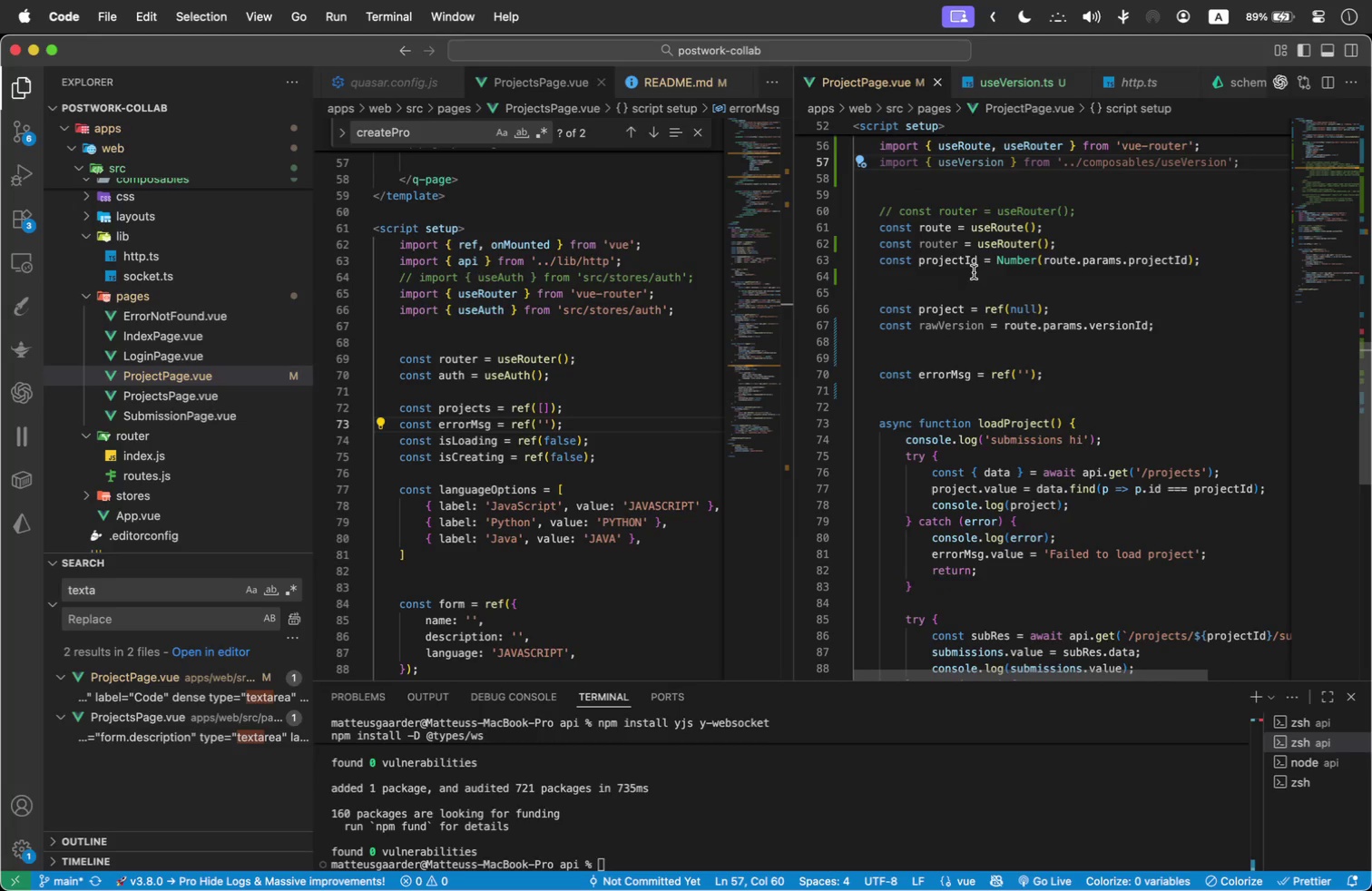 
scroll: coordinate [979, 273], scroll_direction: up, amount: 1.0
 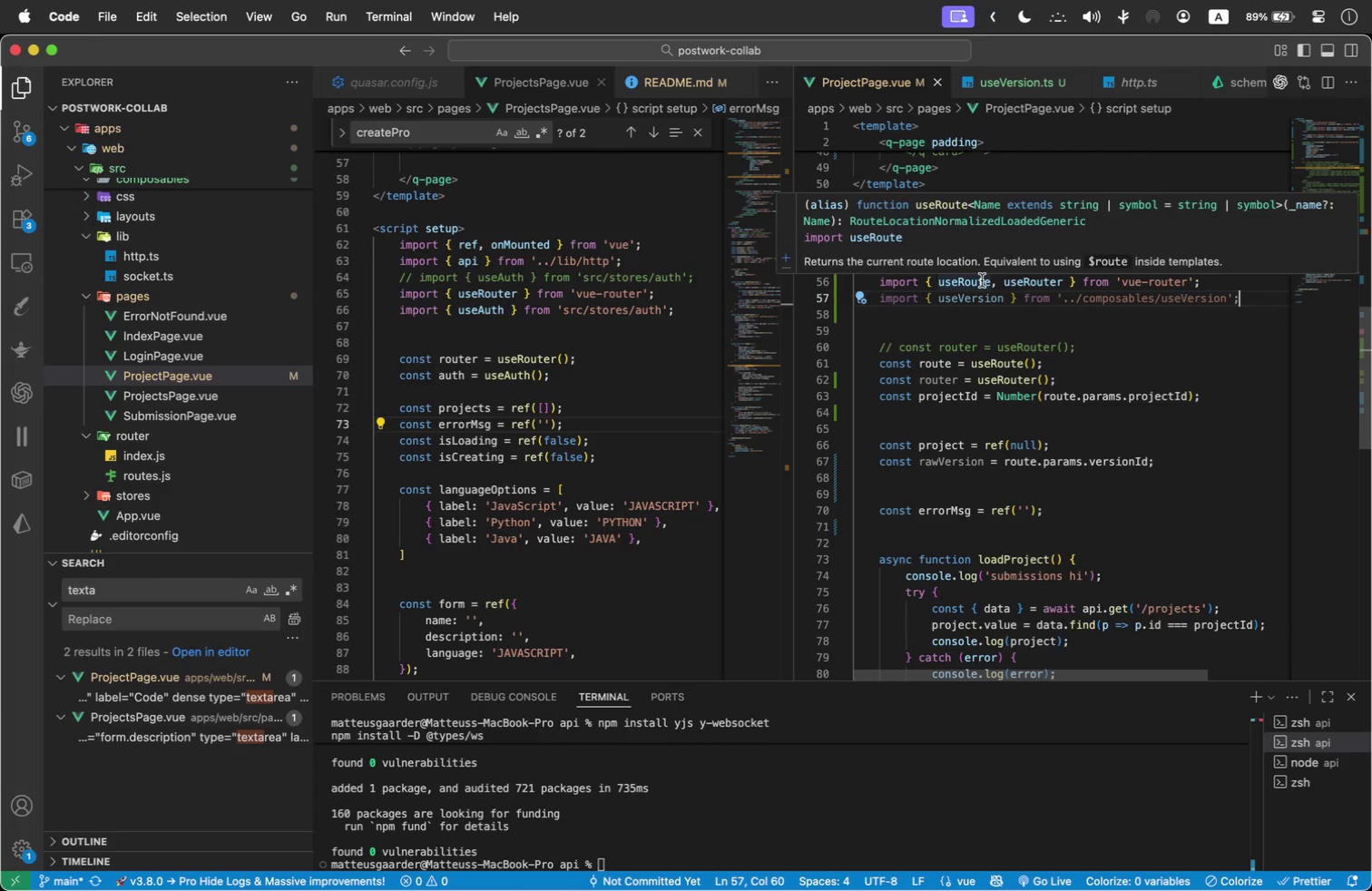 
wait(7.8)
 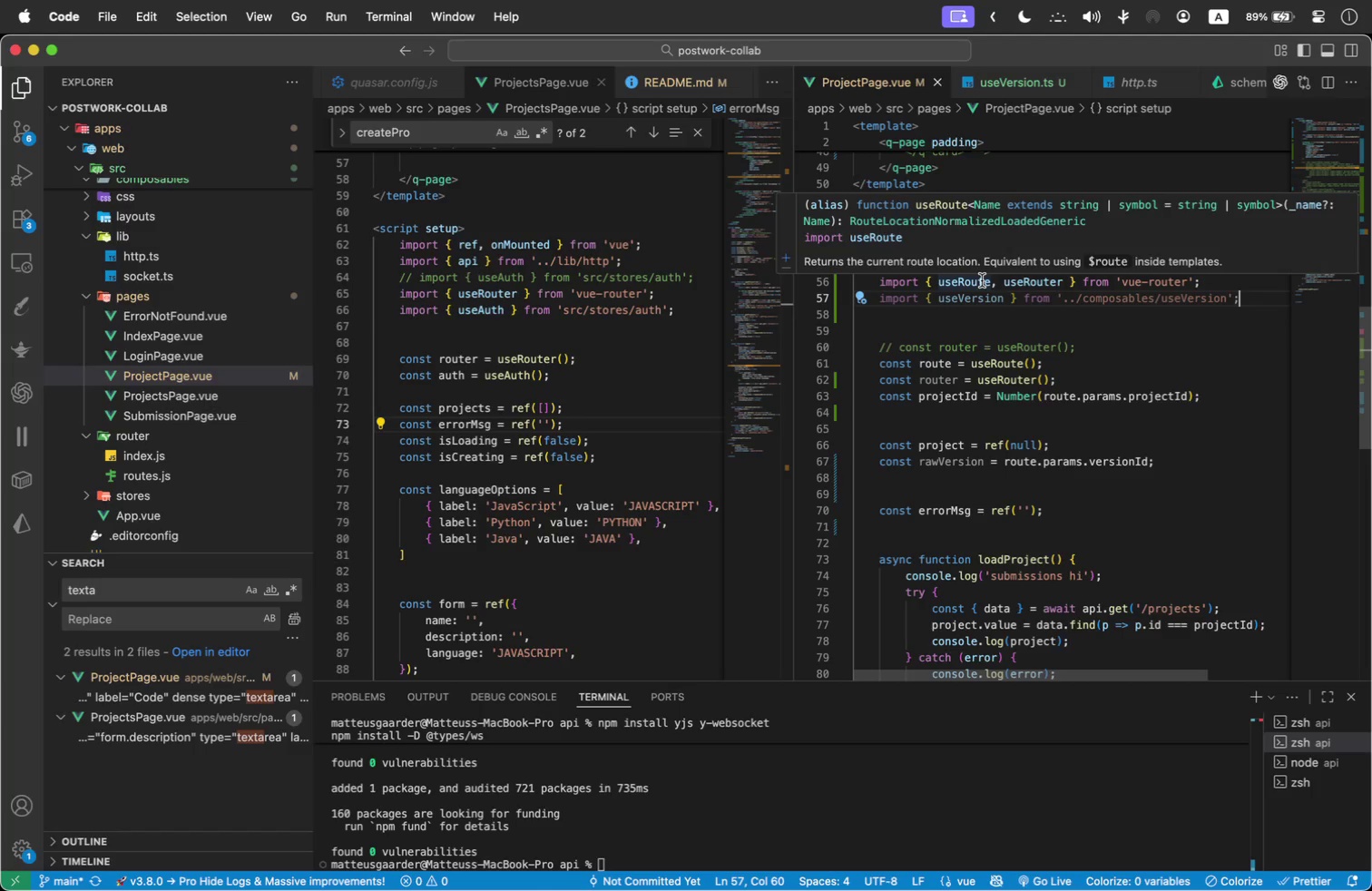 
mouse_move([1037, 371])
 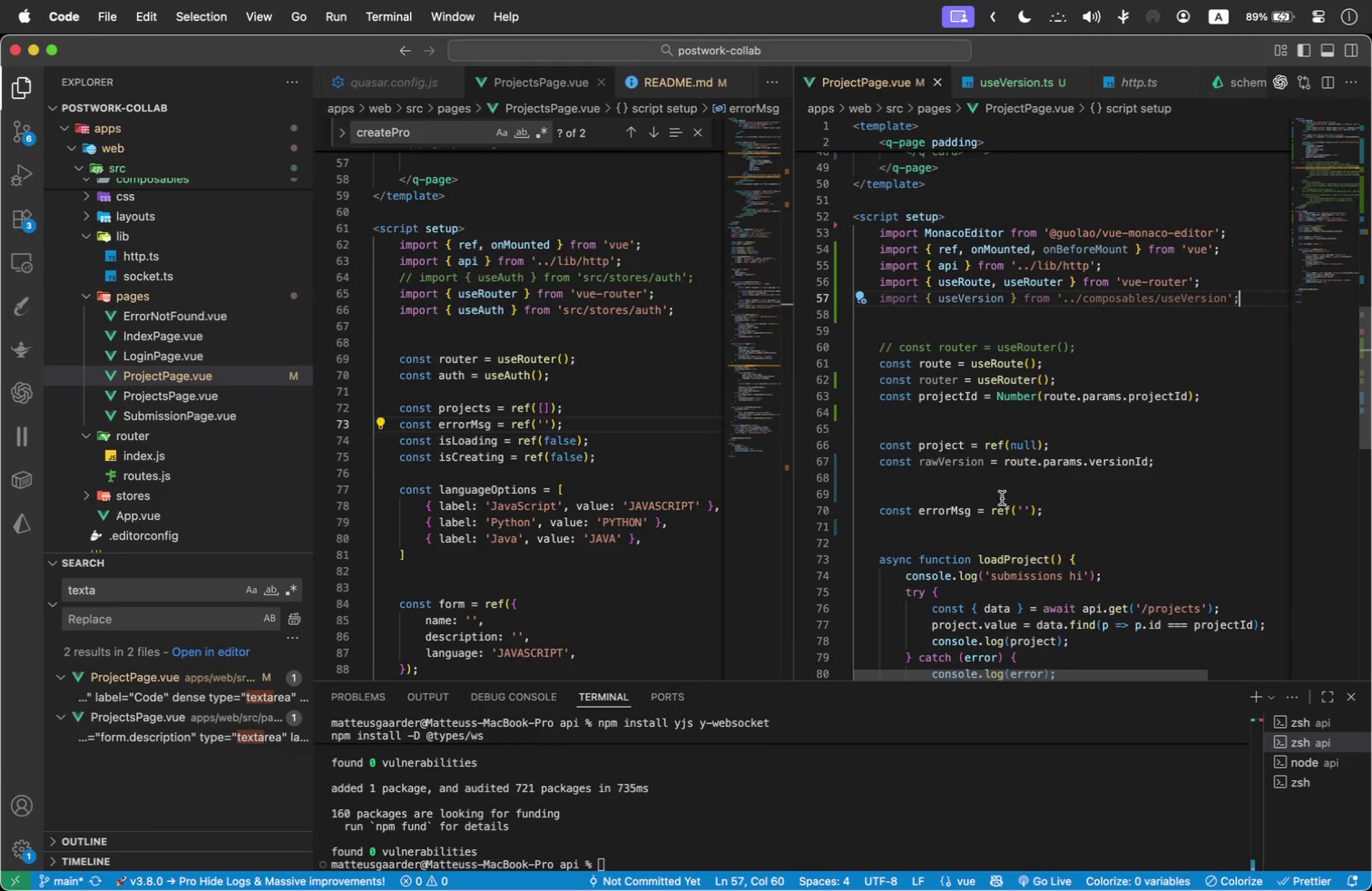 
left_click([994, 485])
 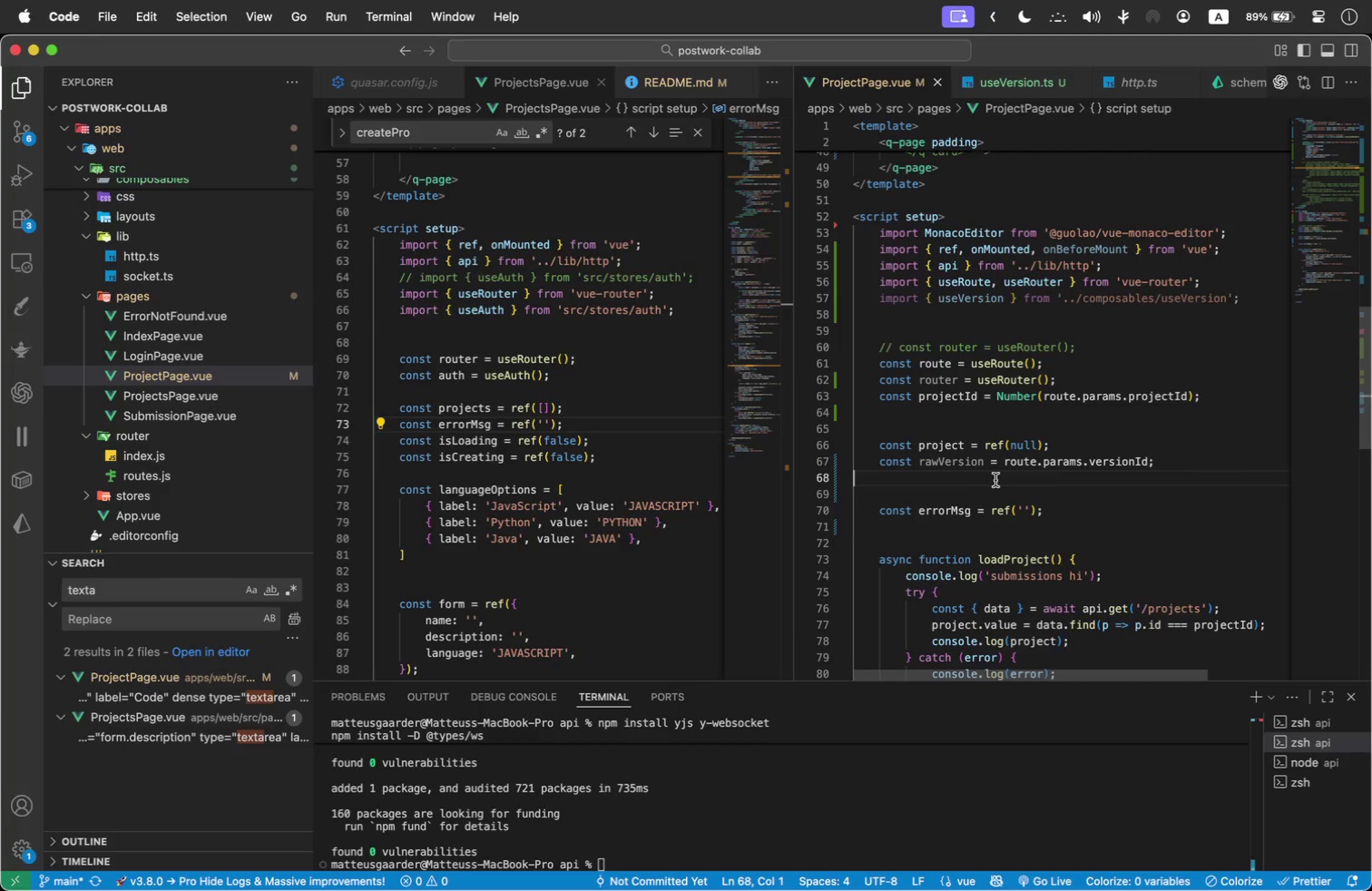 
mouse_move([1010, 449])
 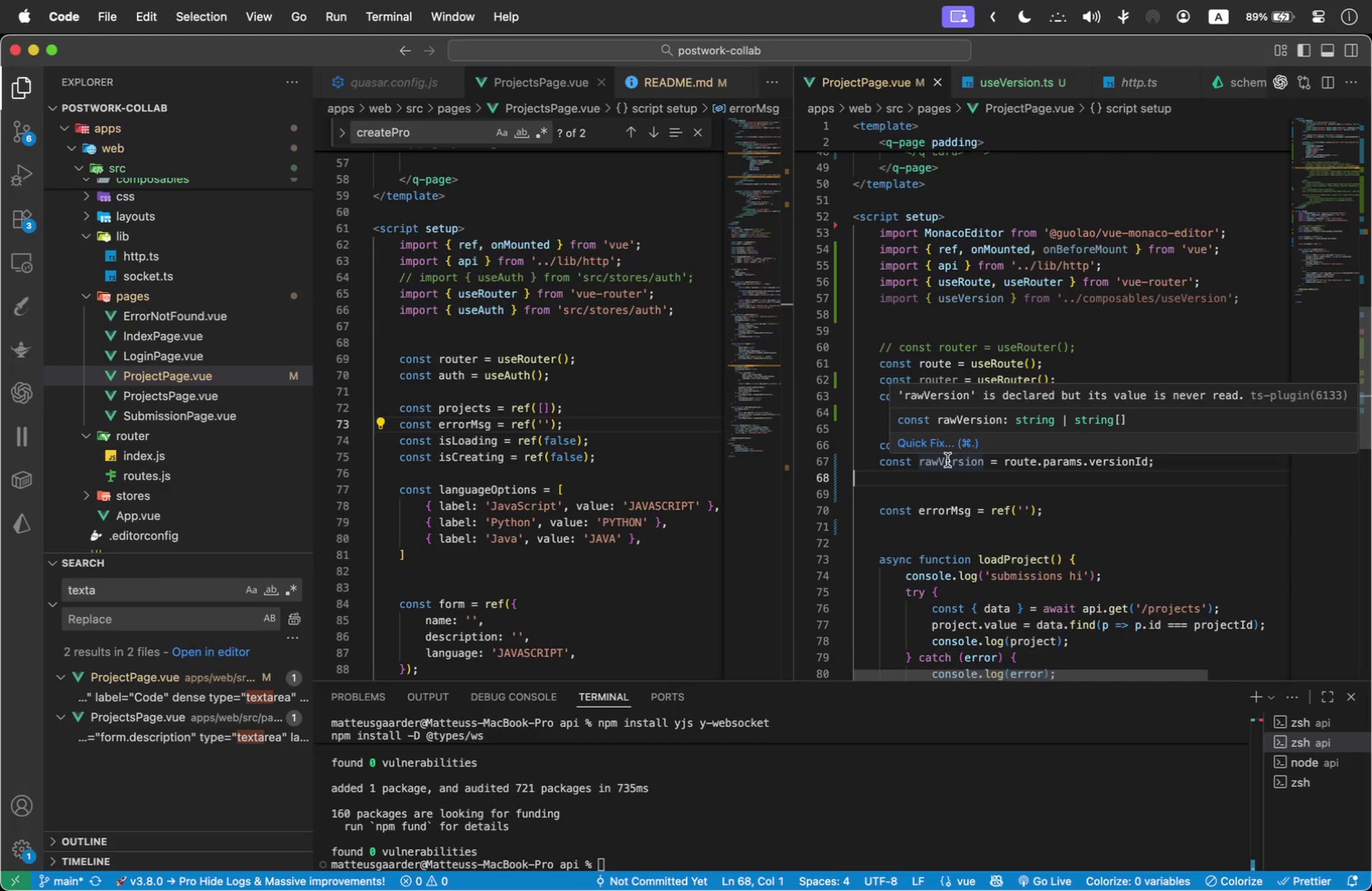 
double_click([947, 460])
 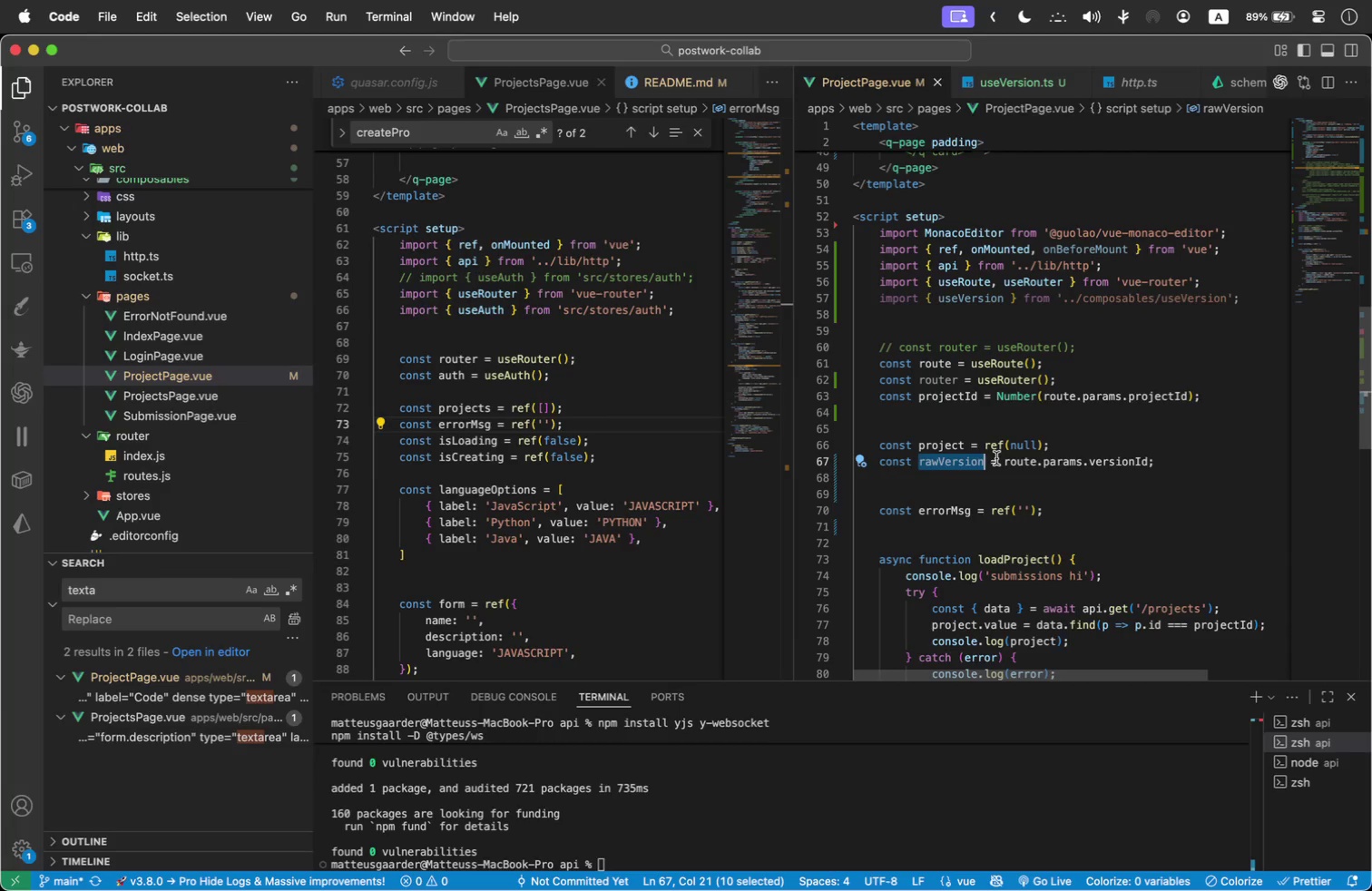 
wait(12.32)
 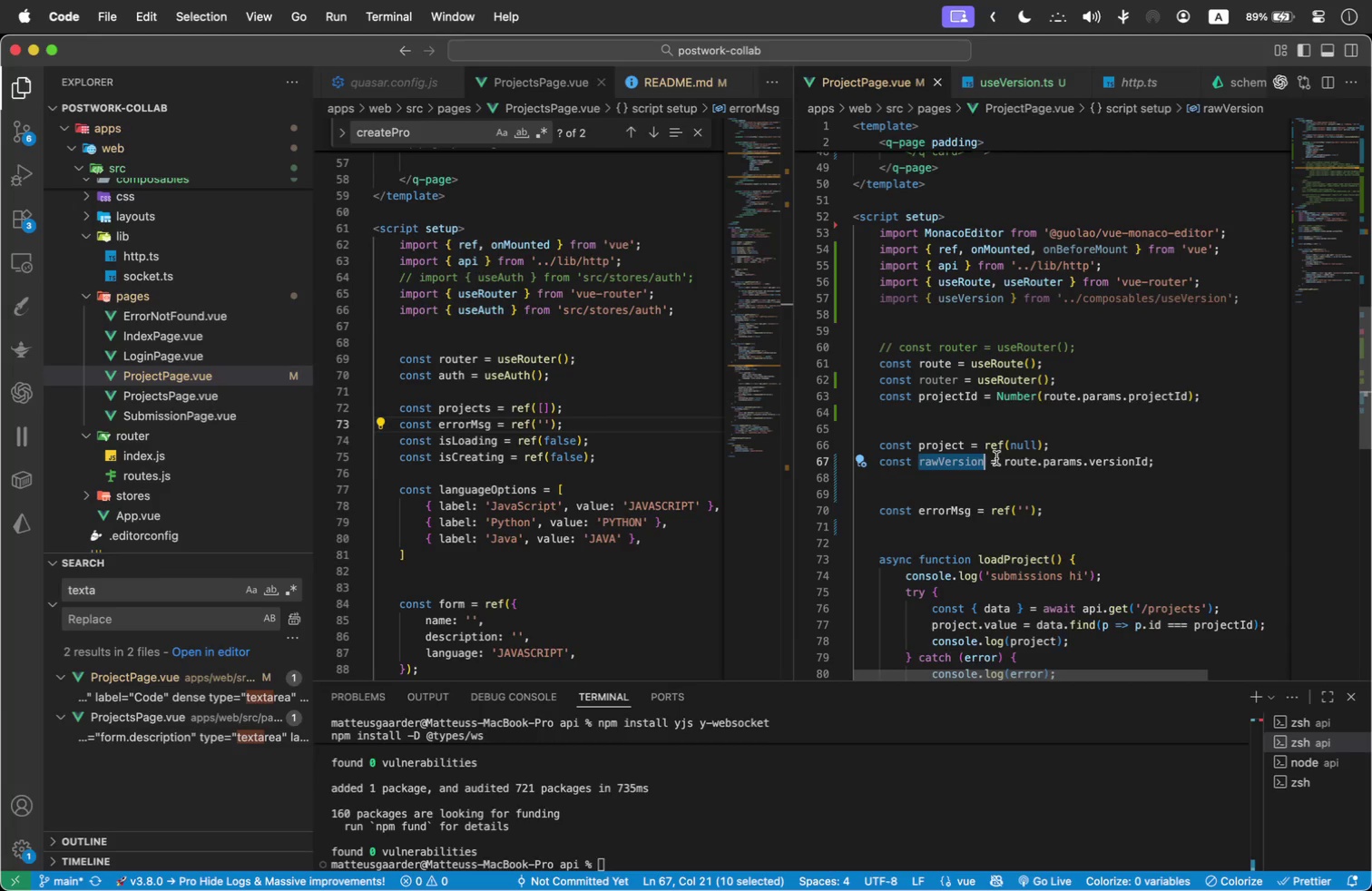 
type(versiop)
 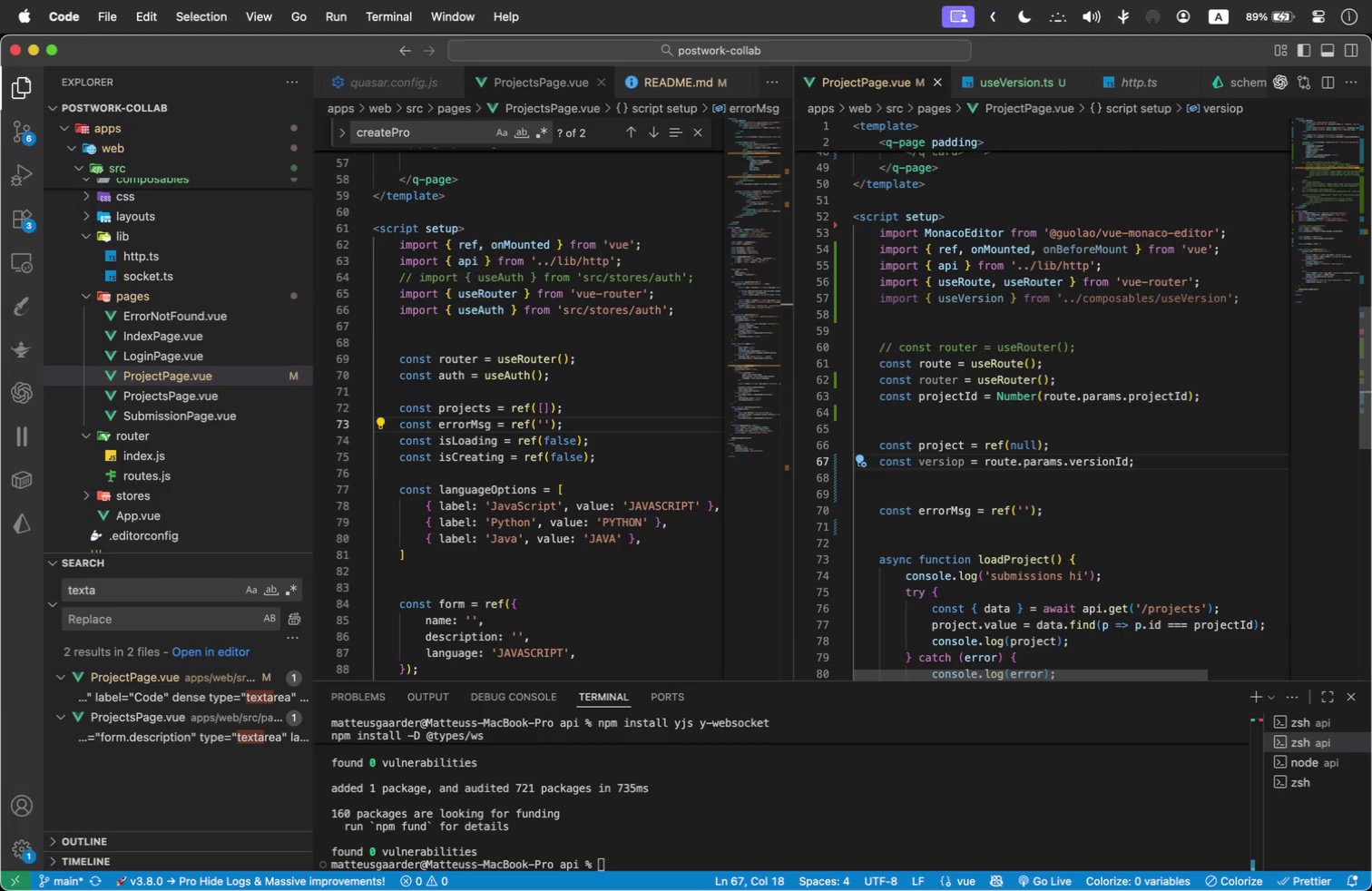 
wait(6.06)
 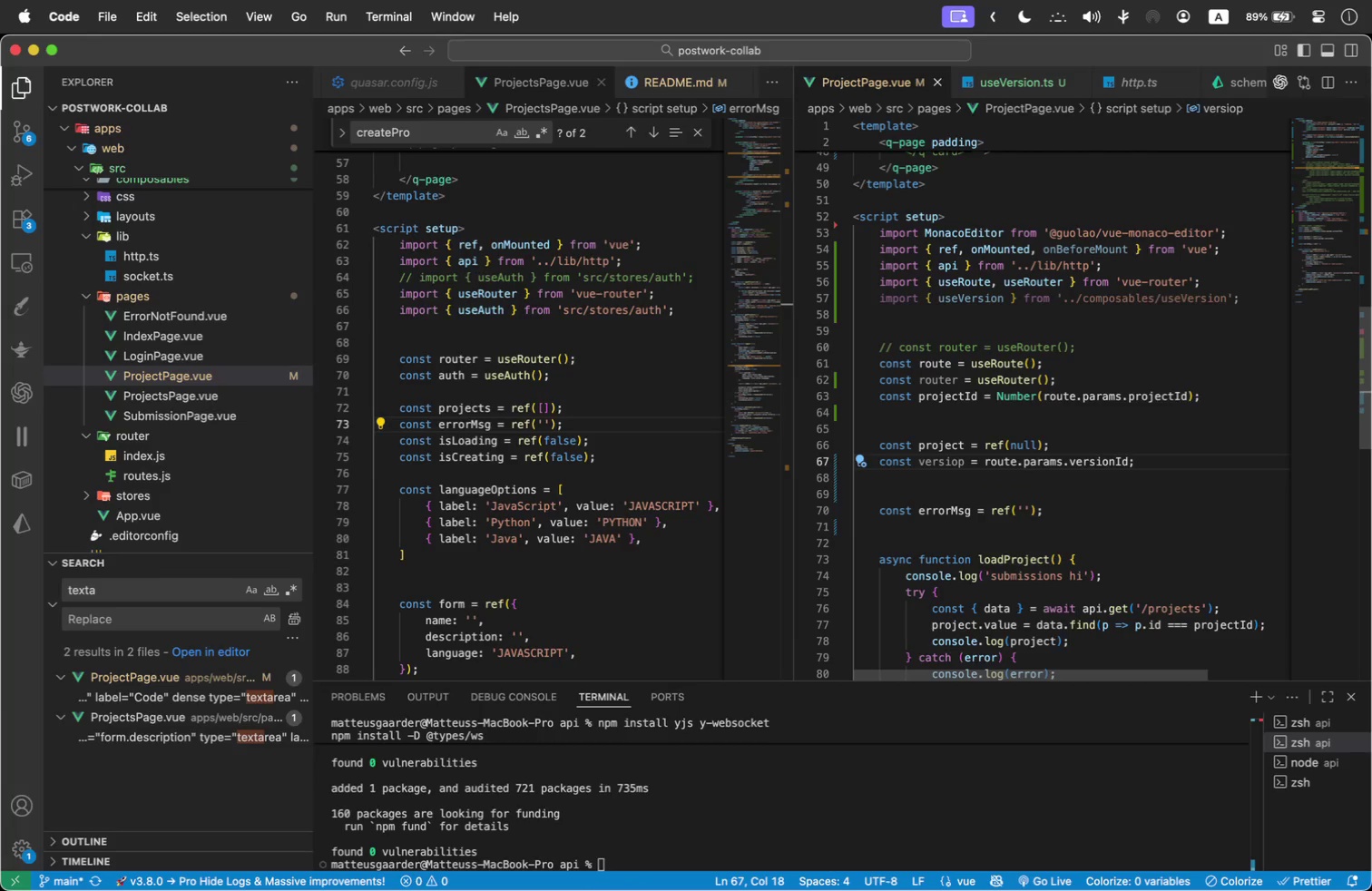 
key(Backspace)
 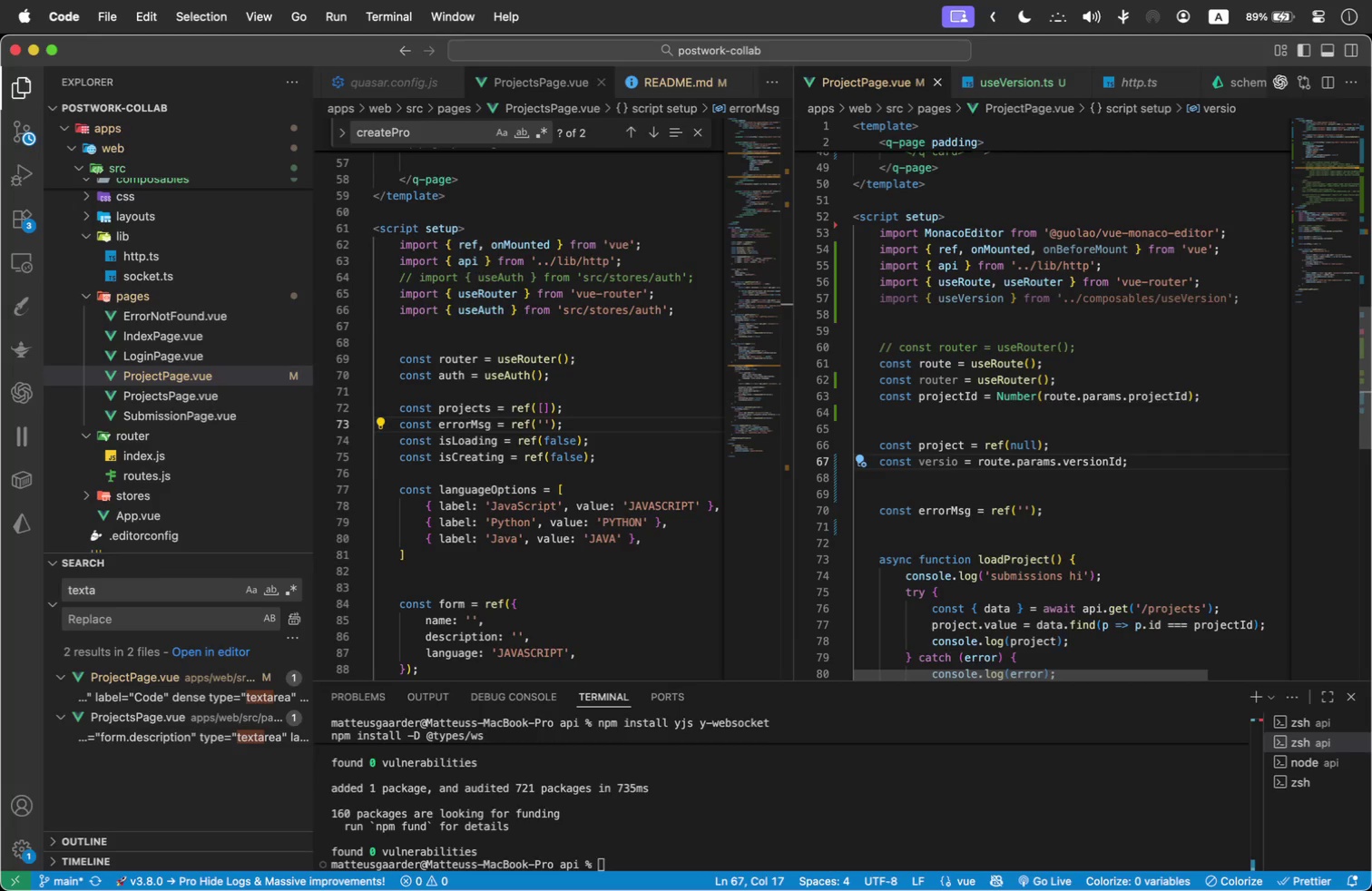 
key(Backspace)
key(Backspace)
key(Backspace)
type(ionId)
 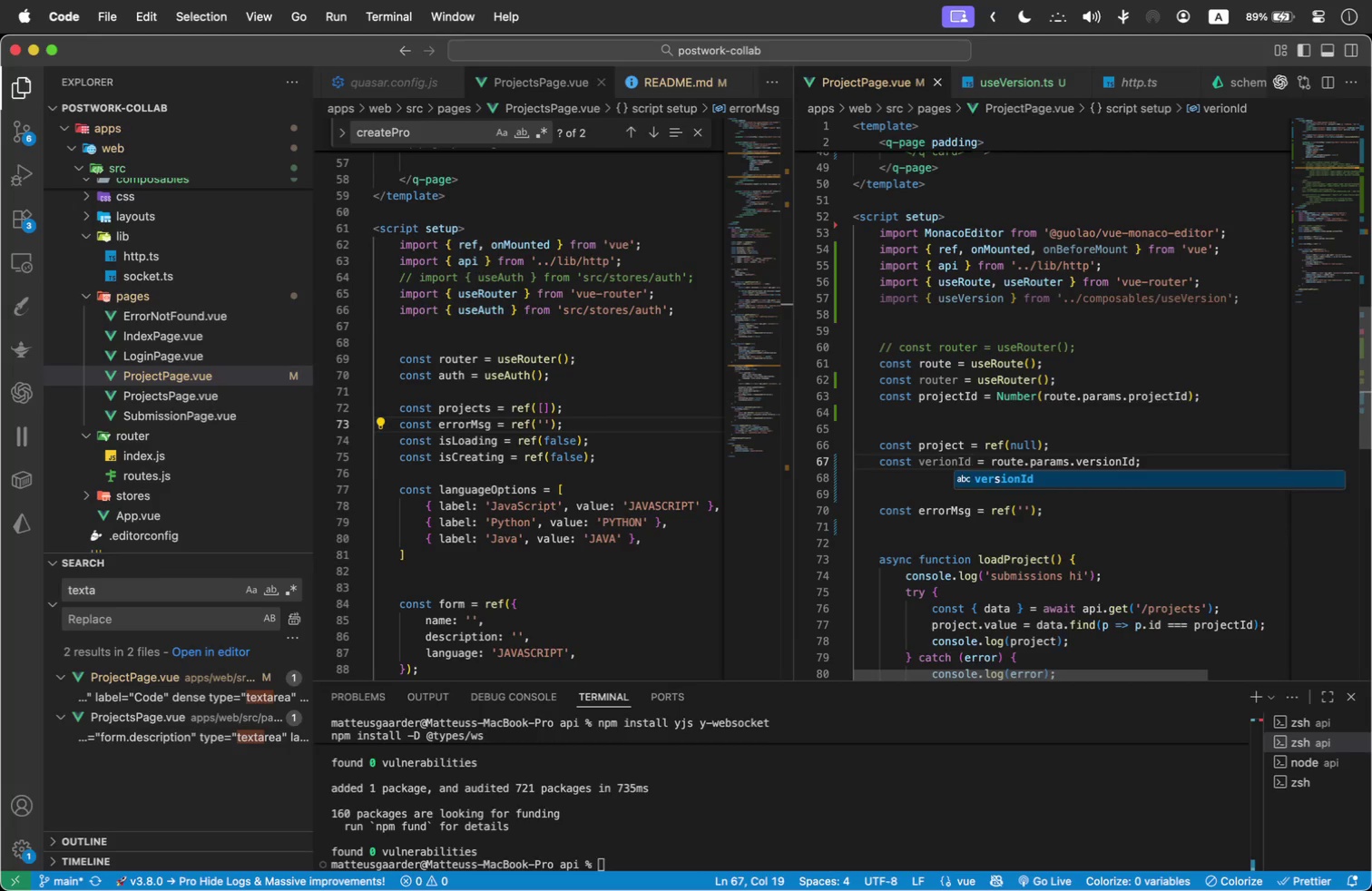 
key(Enter)
 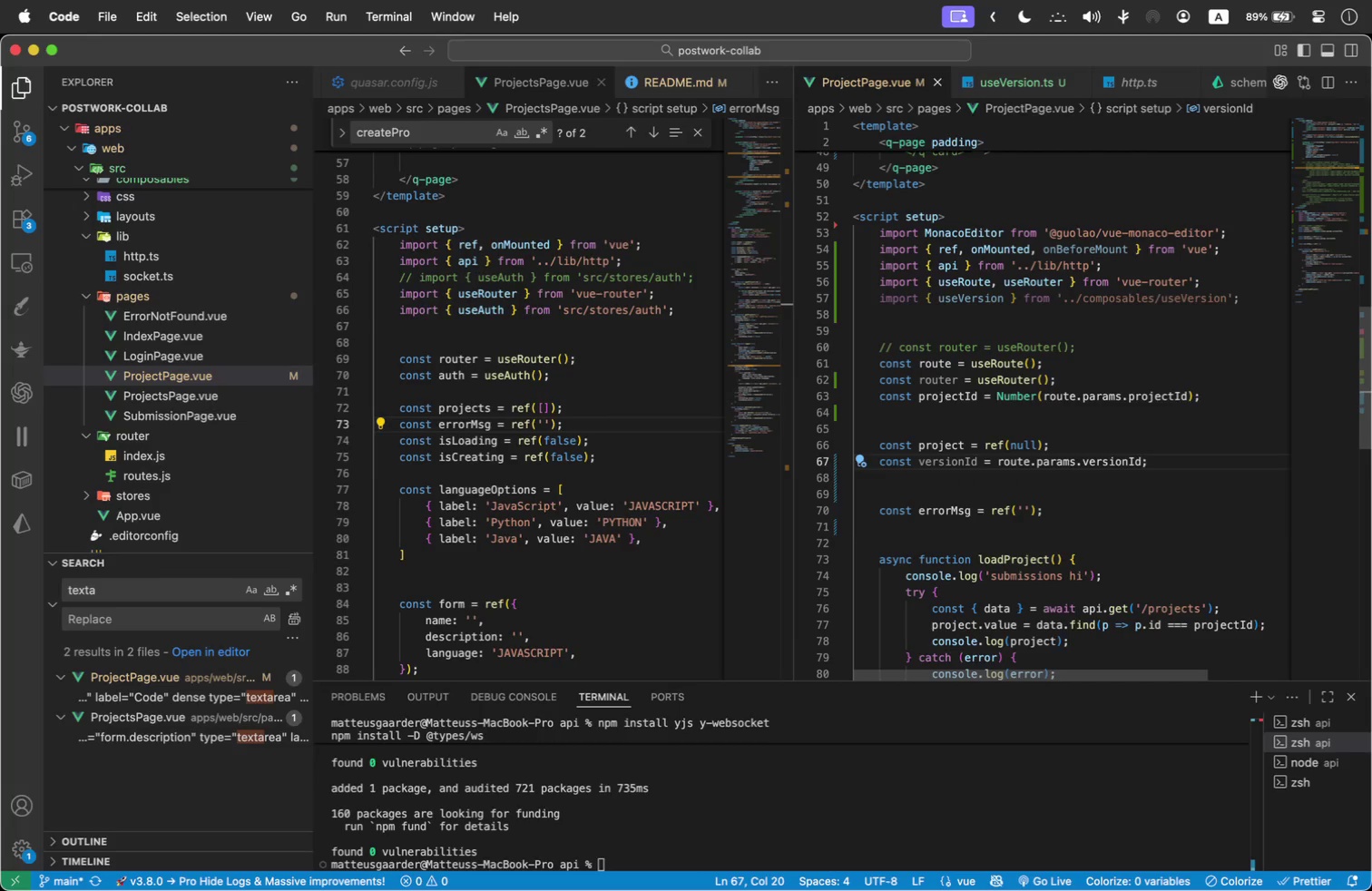 
key(ArrowRight)
 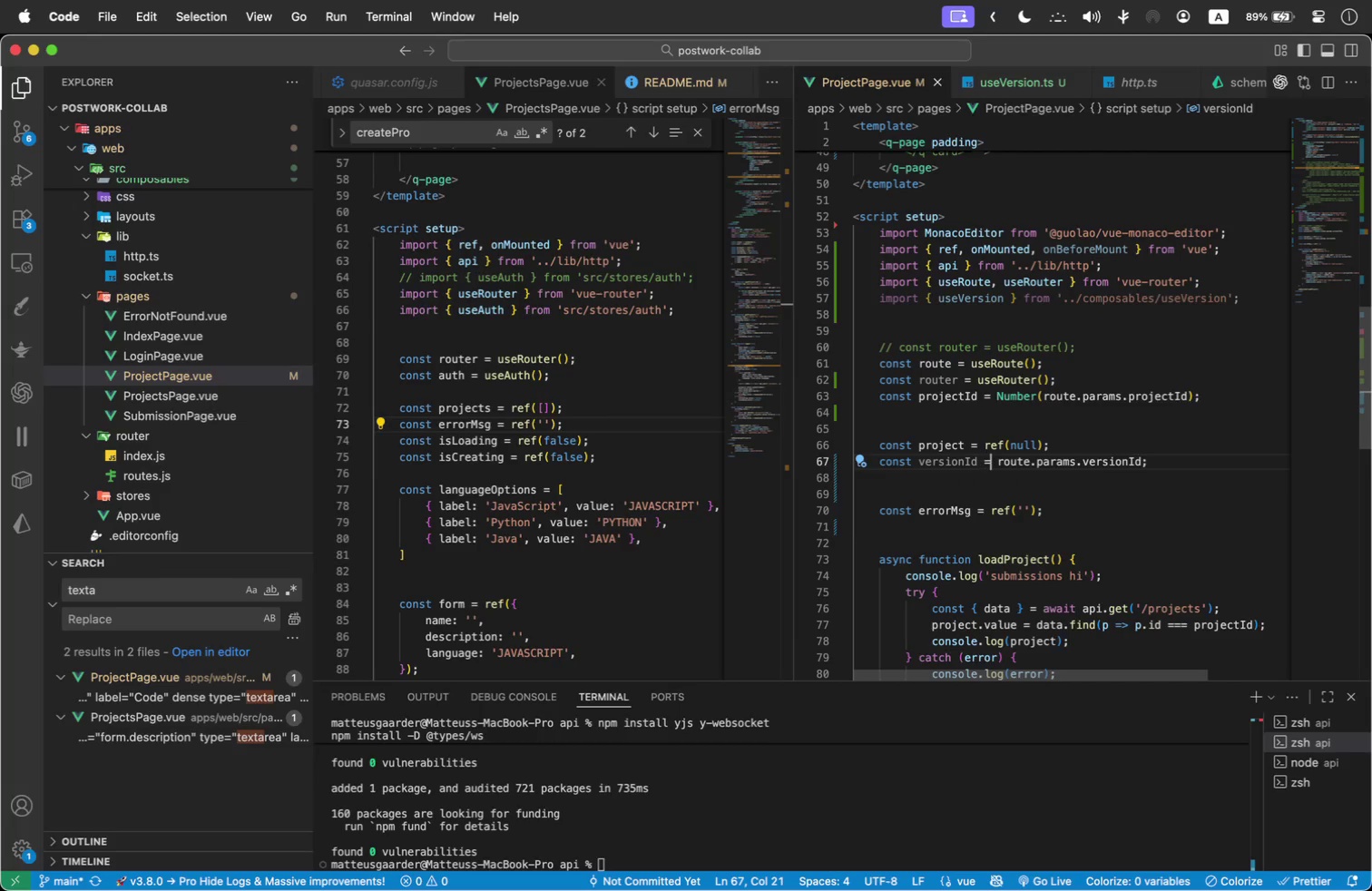 
key(ArrowRight)
 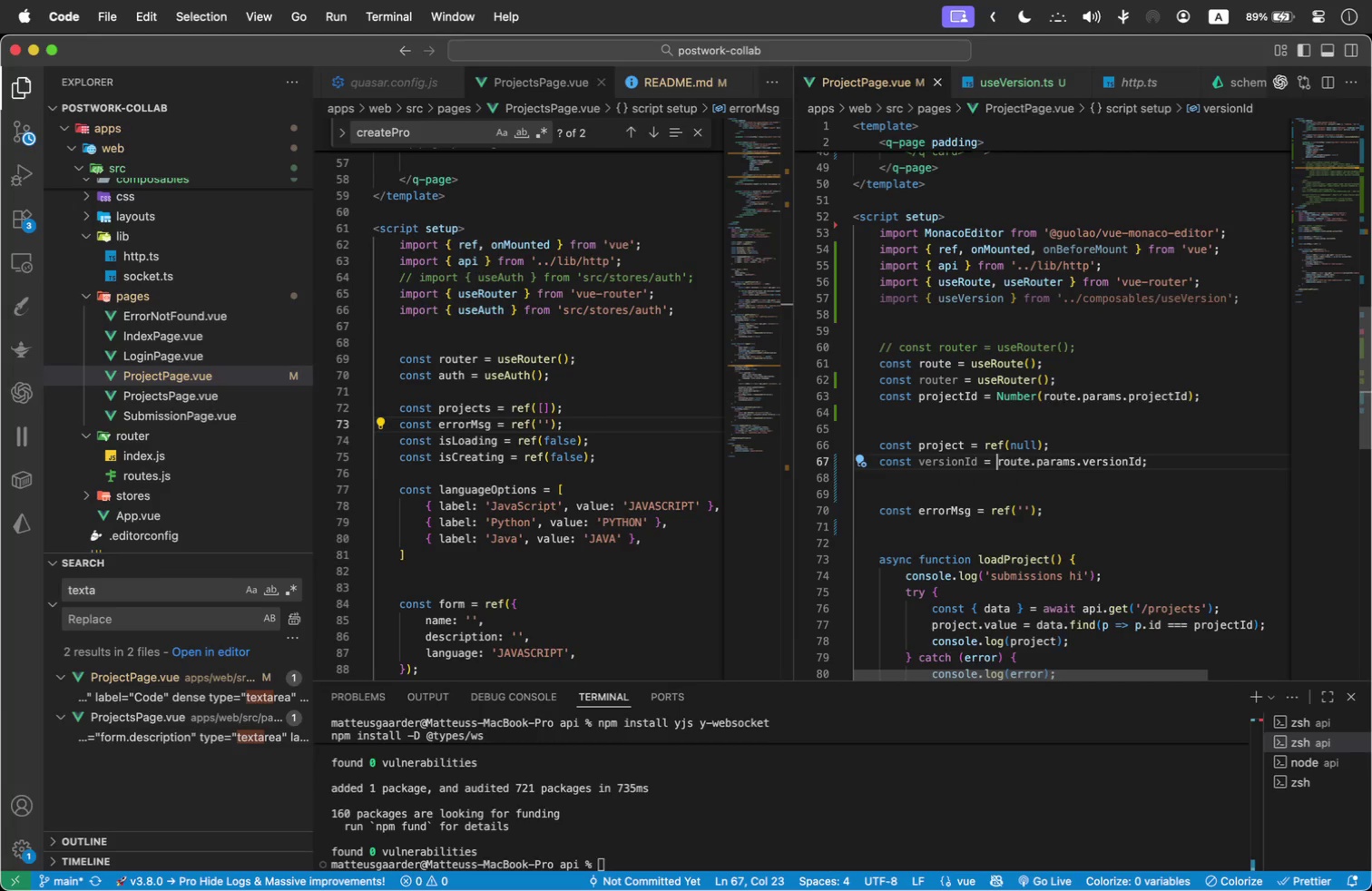 
key(ArrowRight)
 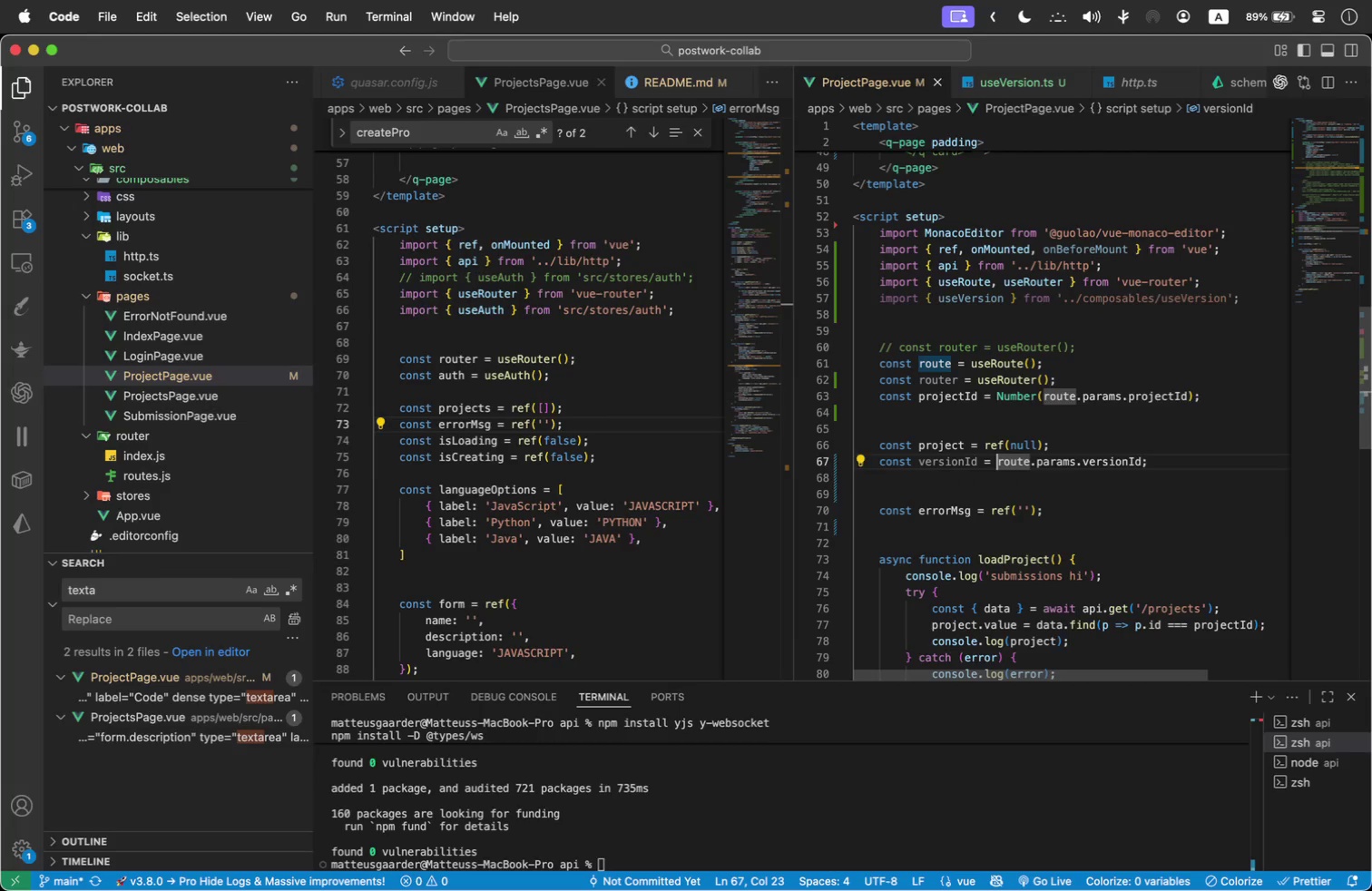 
type(Num)
 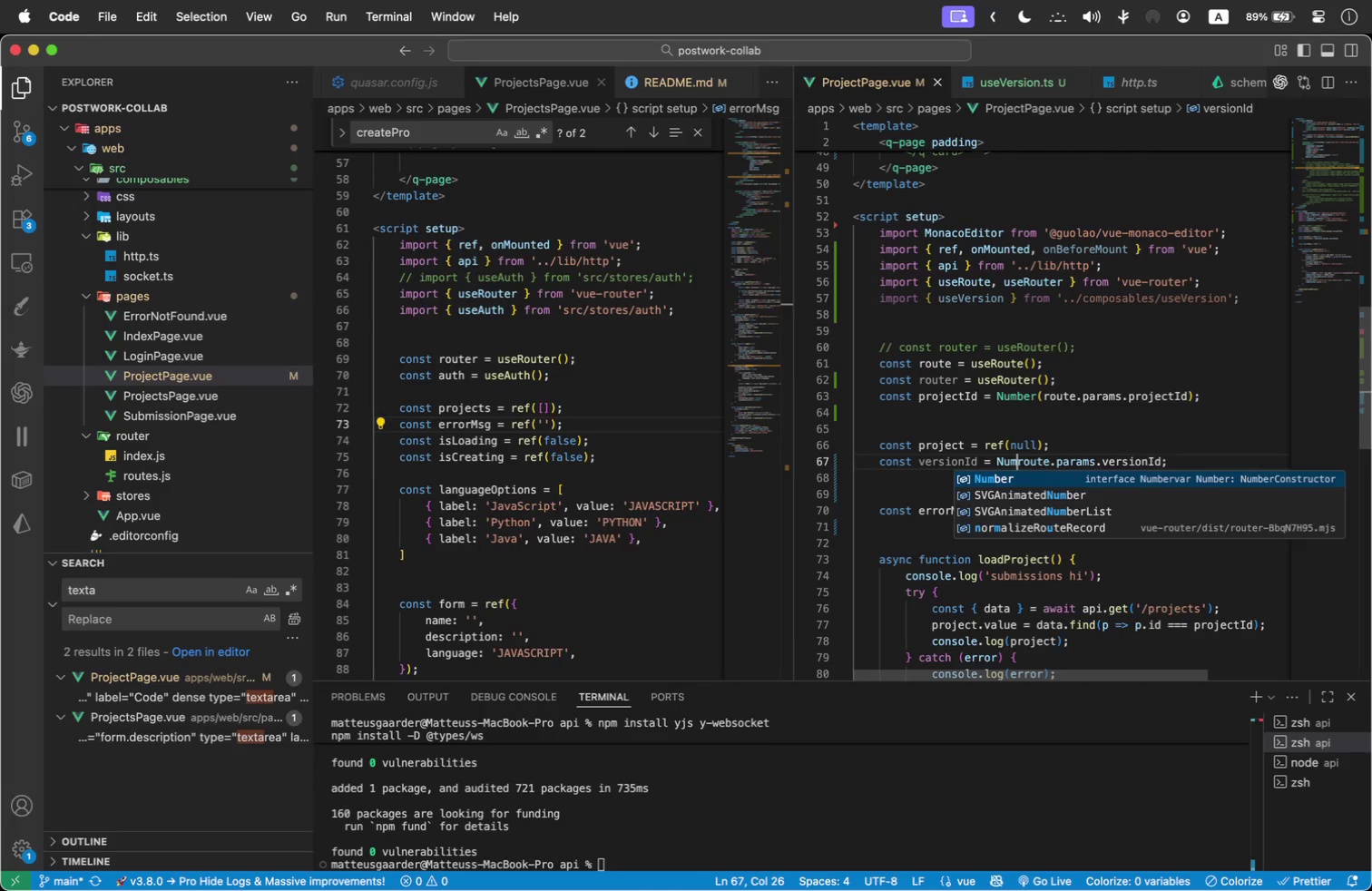 
key(Enter)
 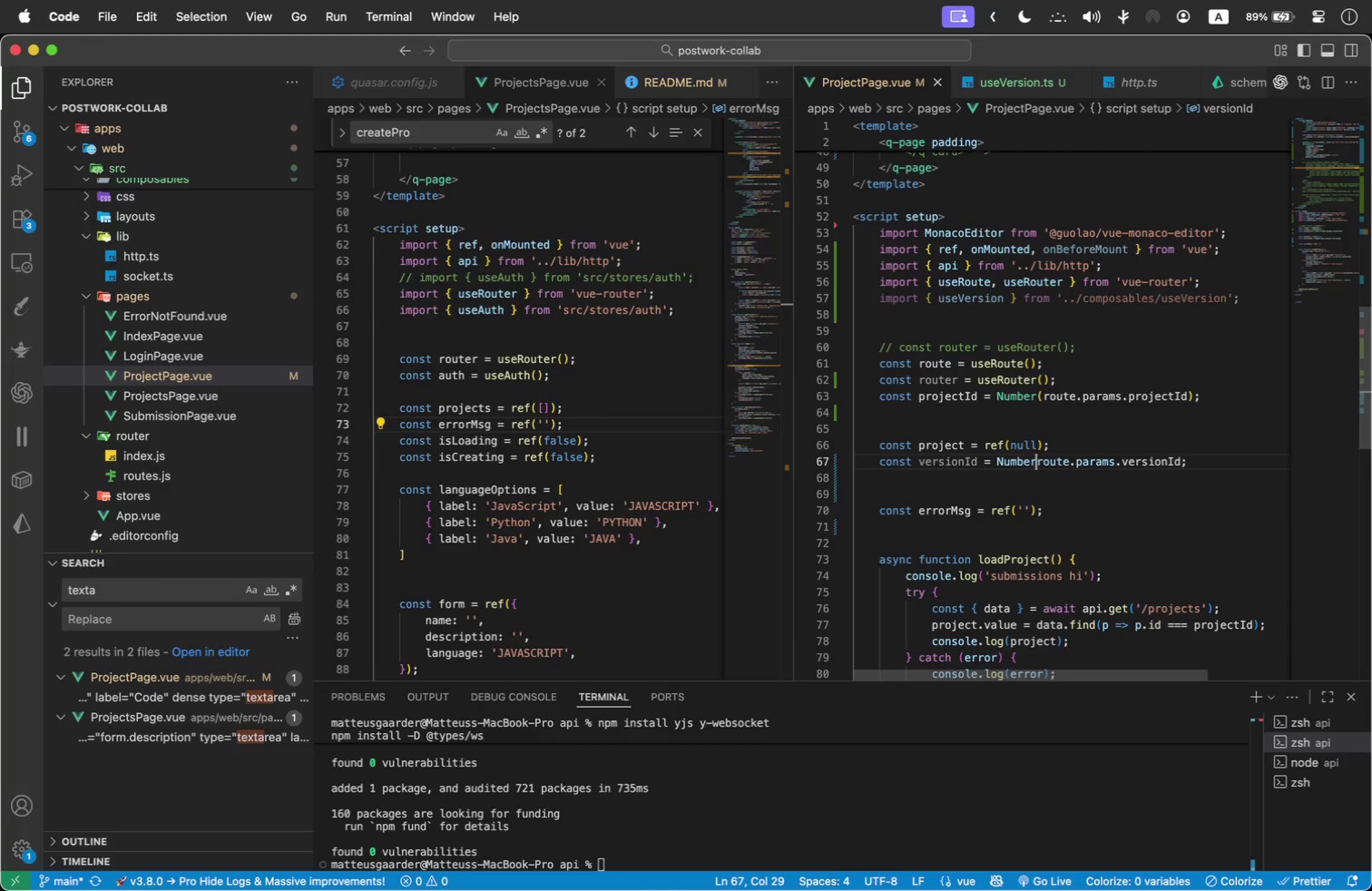 
key(Shift+9)
 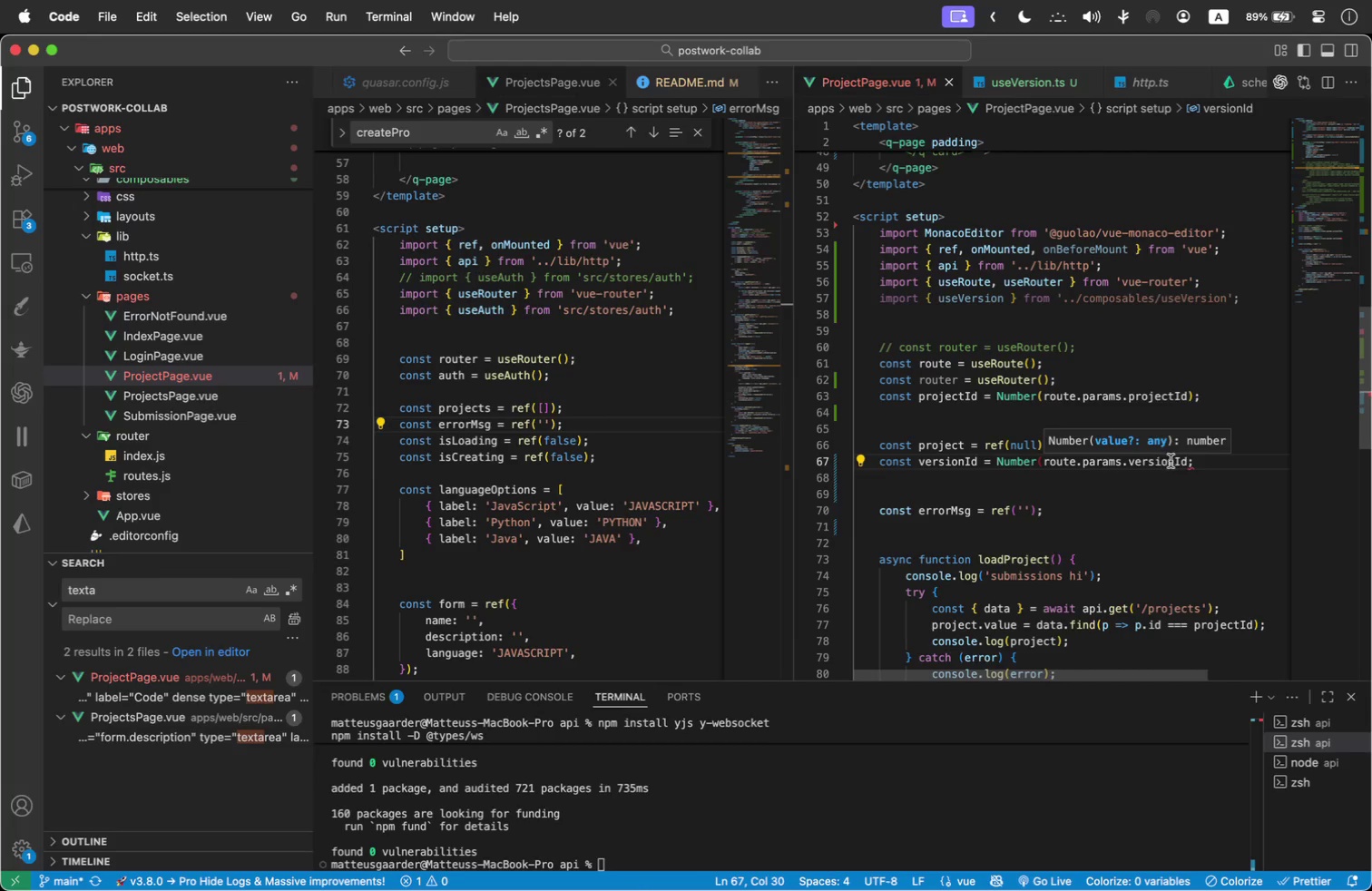 
left_click([1187, 460])
 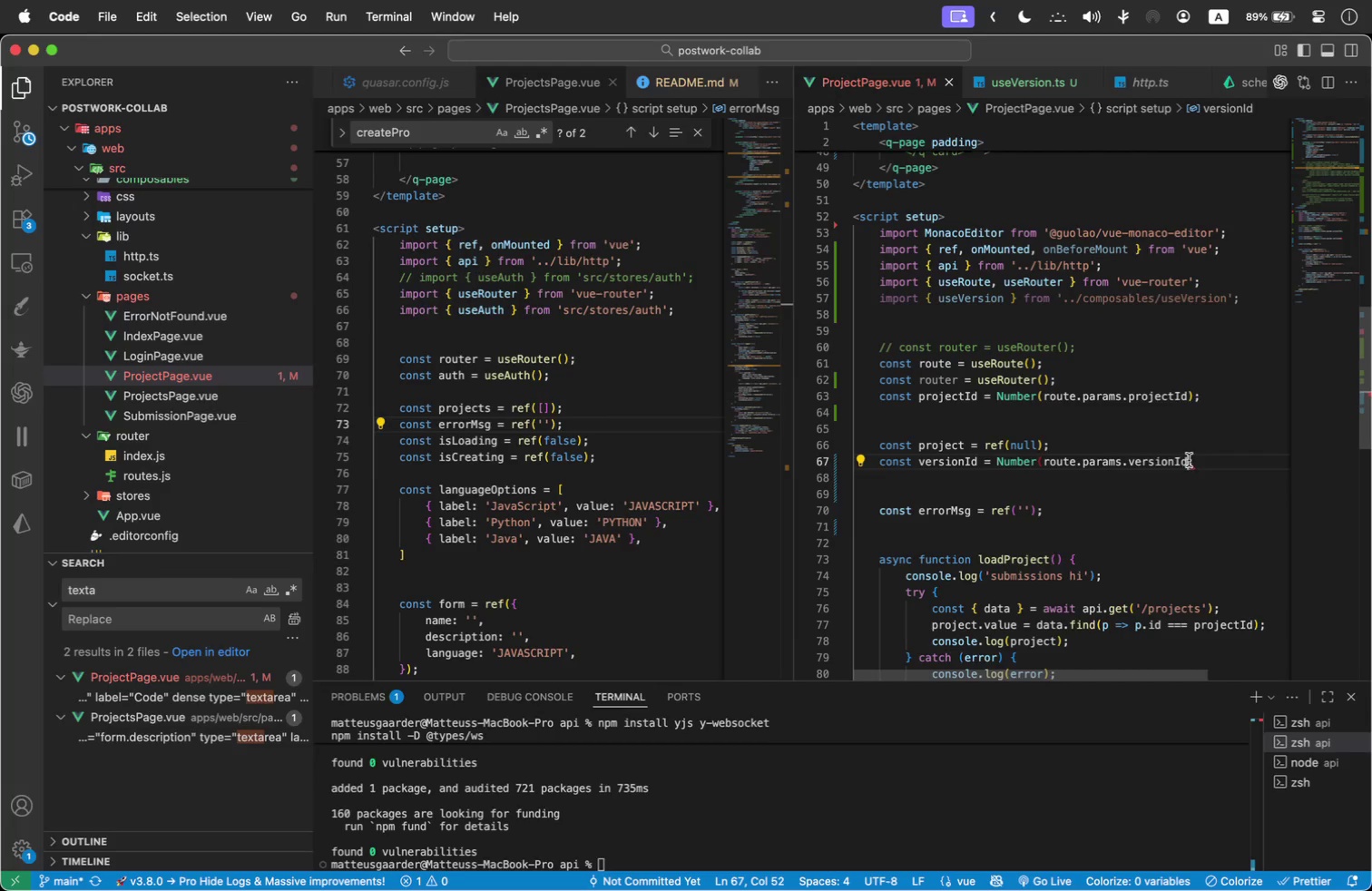 
key(Shift+0)
 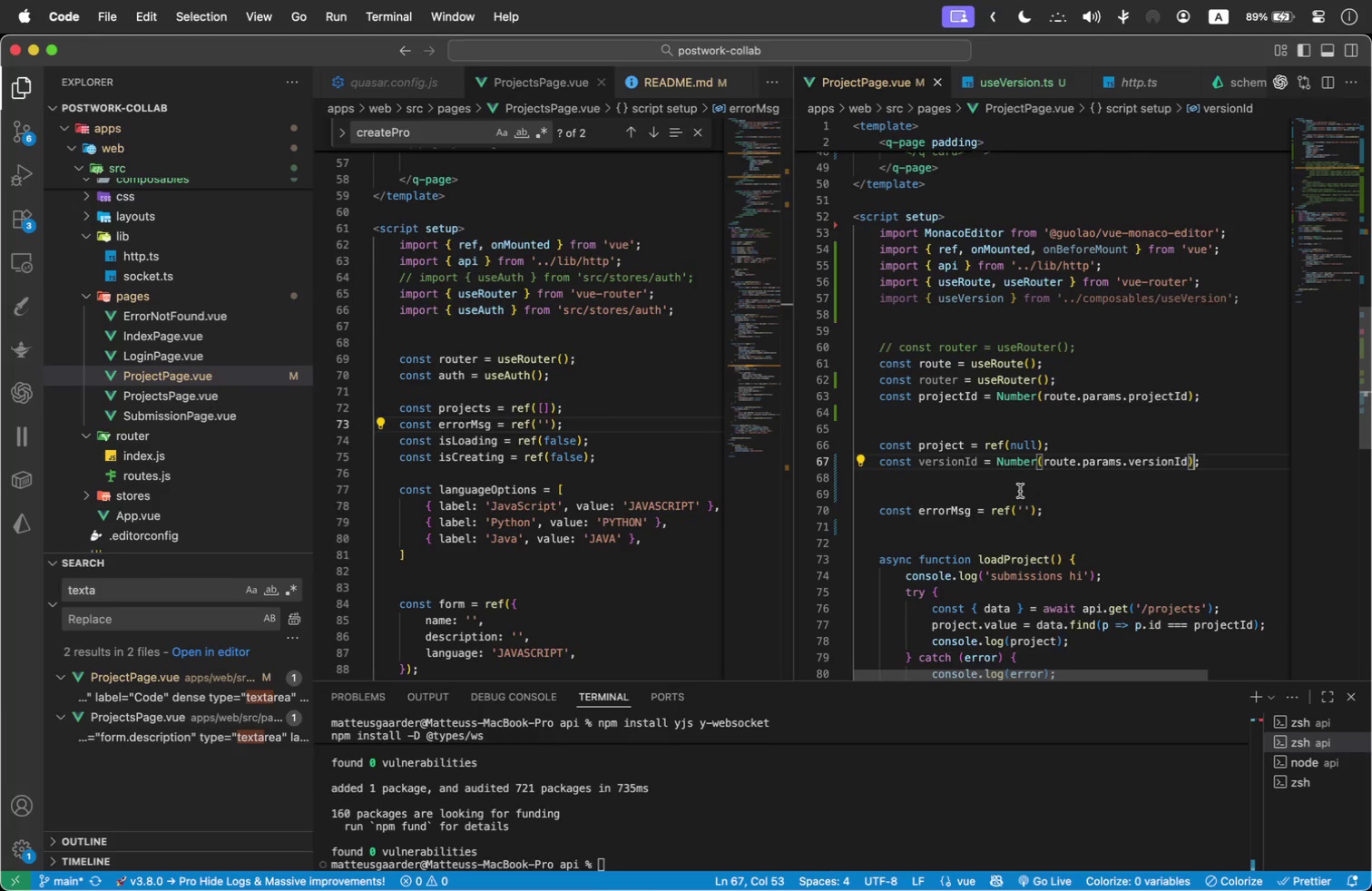 
wait(12.06)
 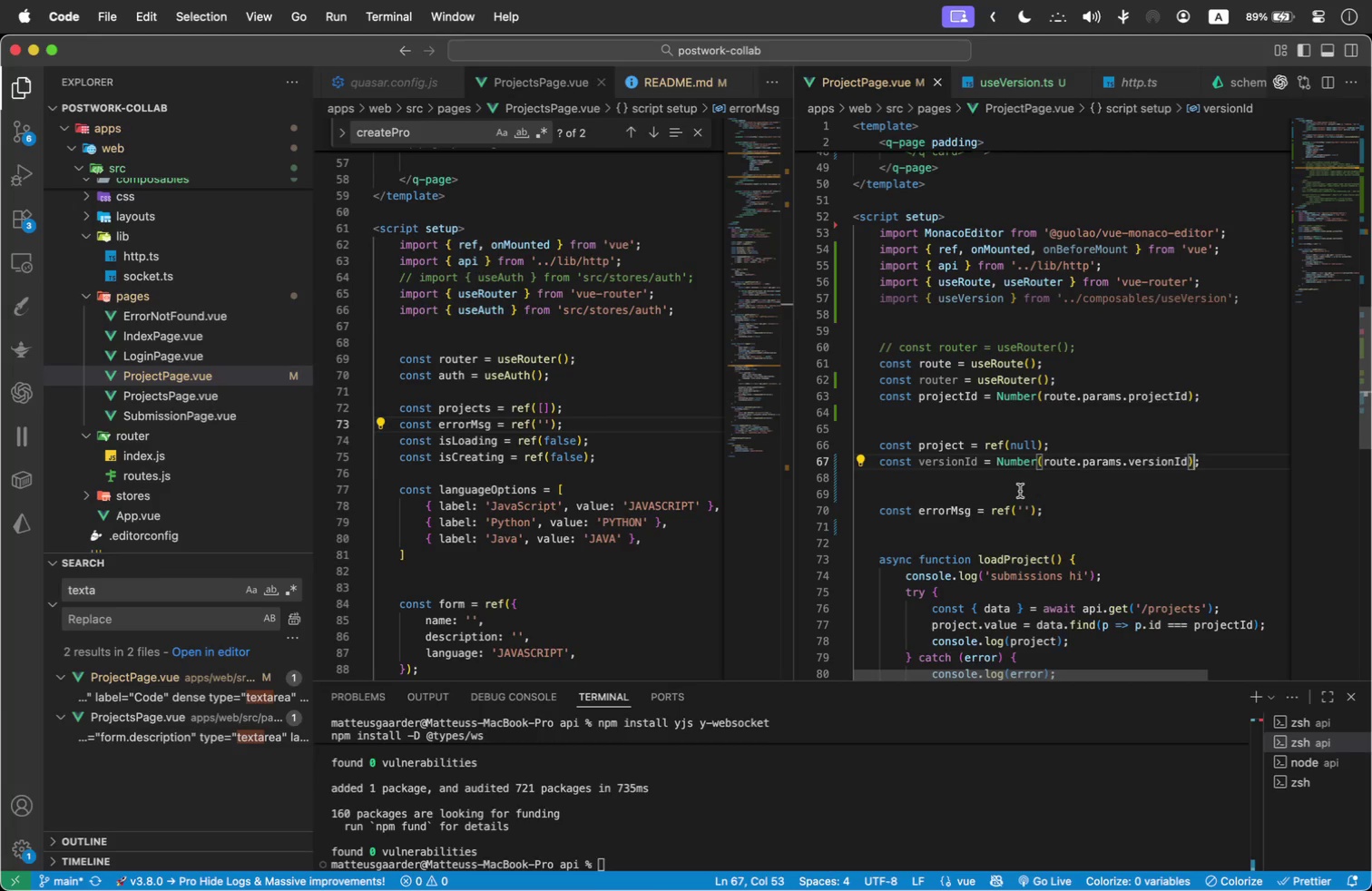 
left_click([980, 498])
 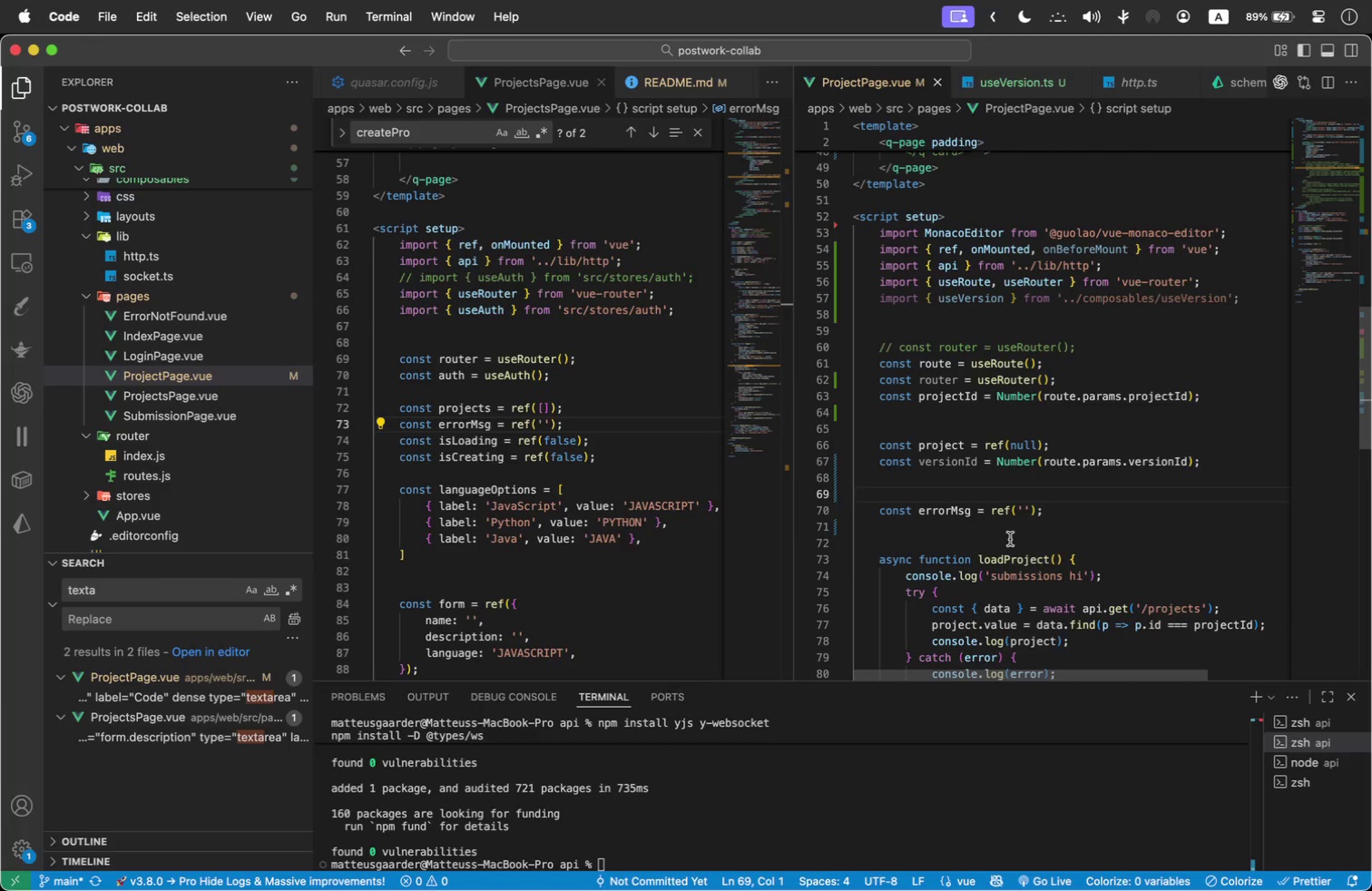 
key(Backspace)
 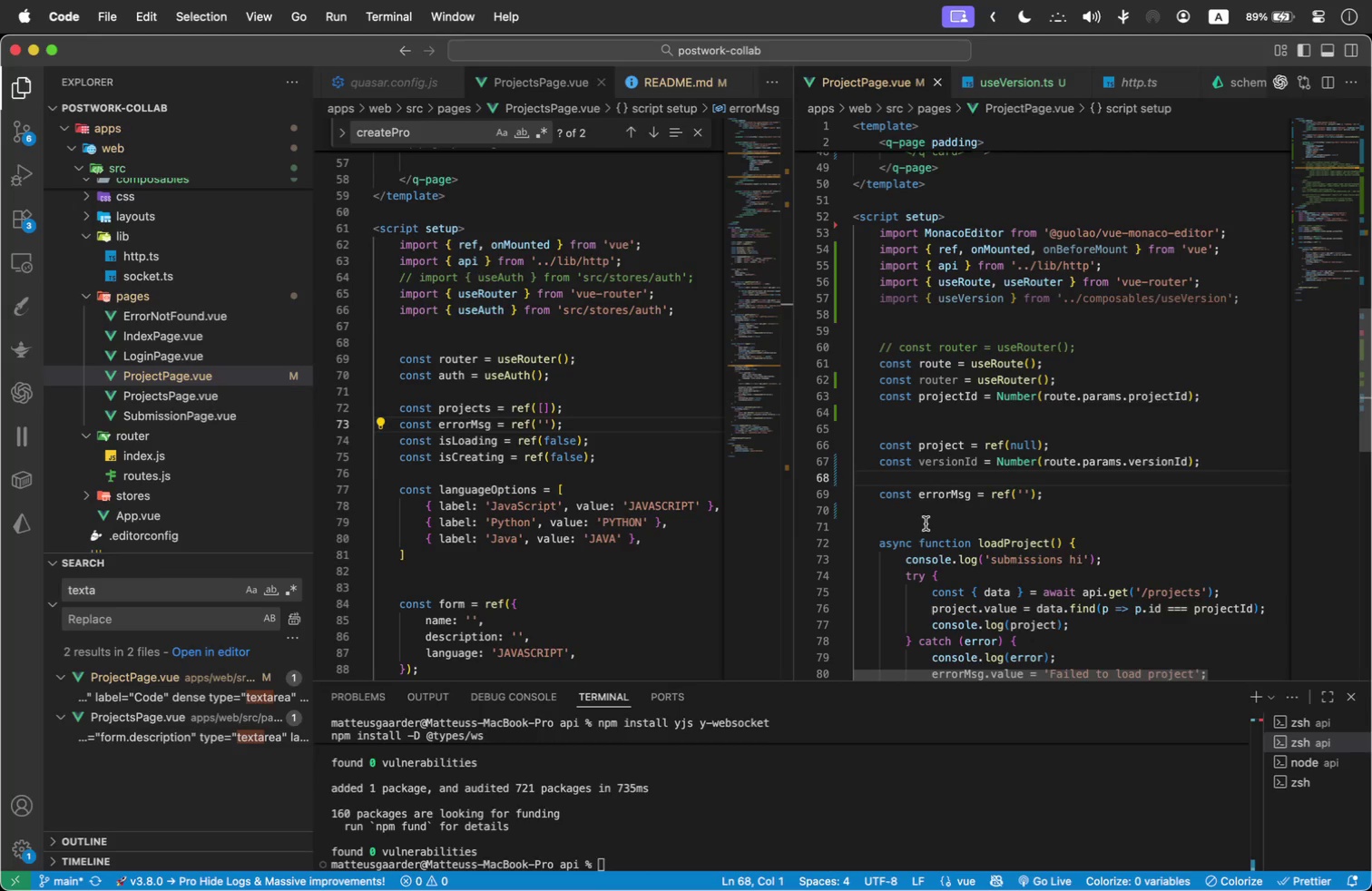 
left_click([920, 517])
 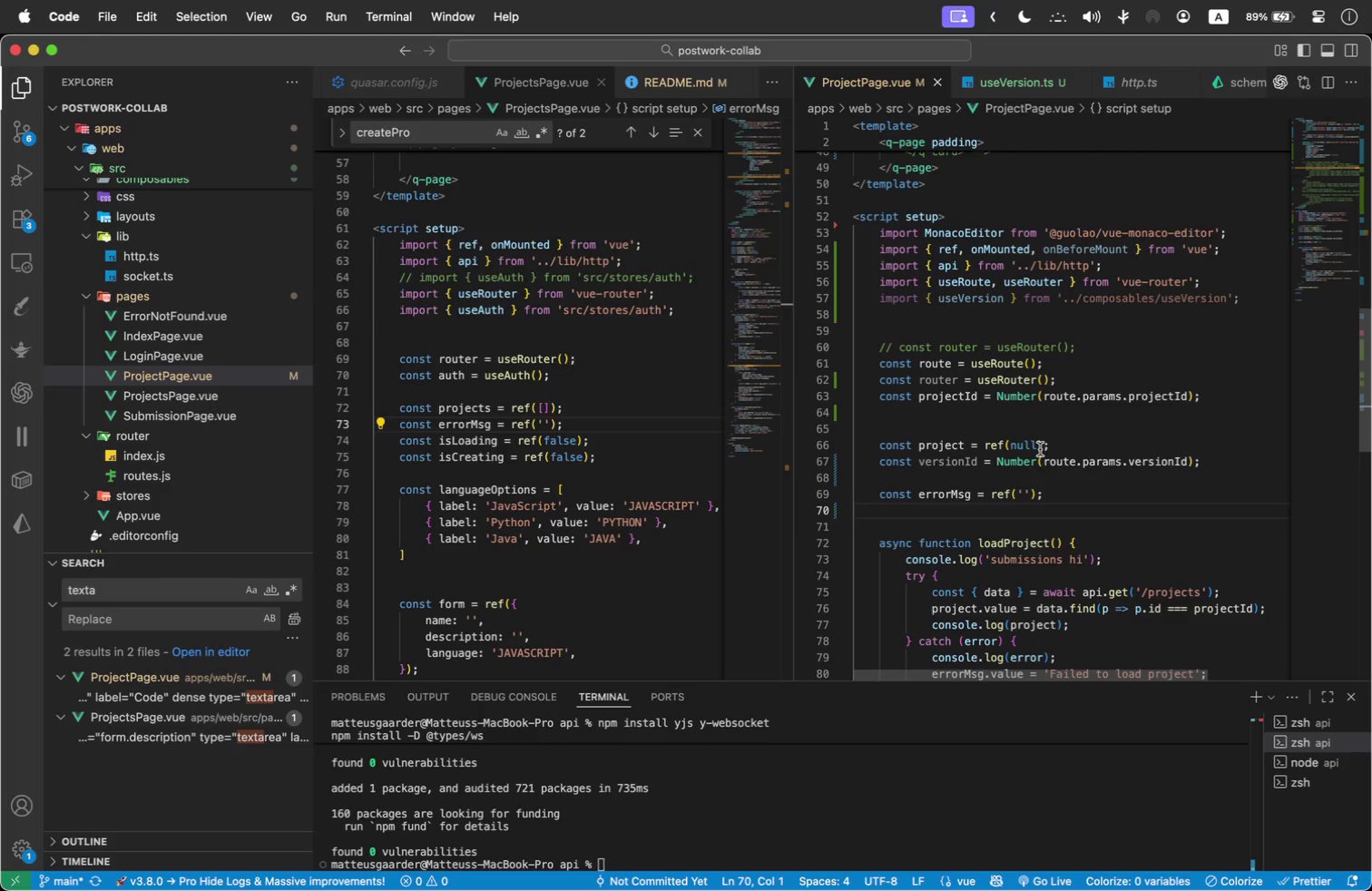 
wait(5.76)
 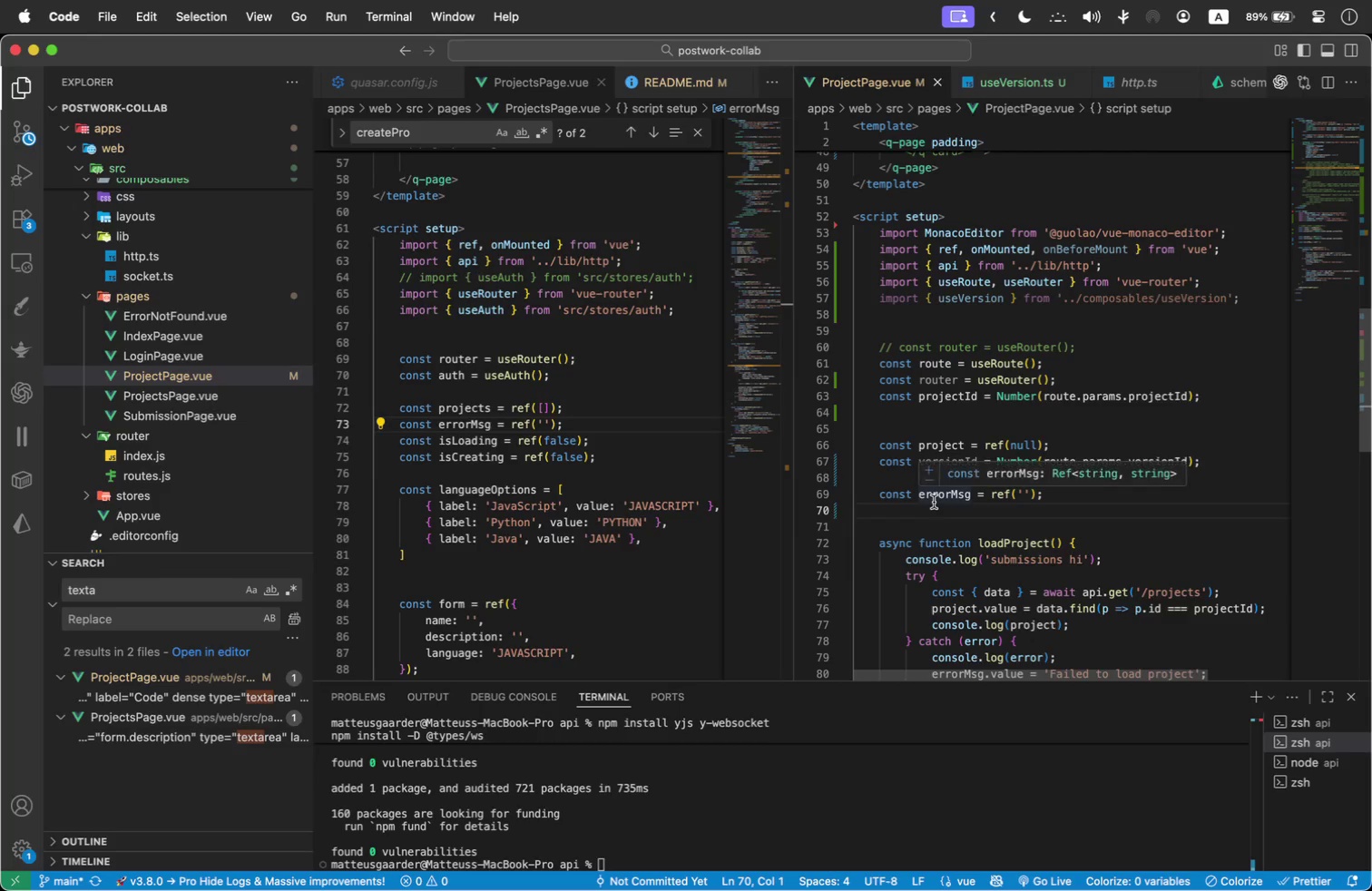 
scroll: coordinate [1040, 449], scroll_direction: down, amount: 1.0
 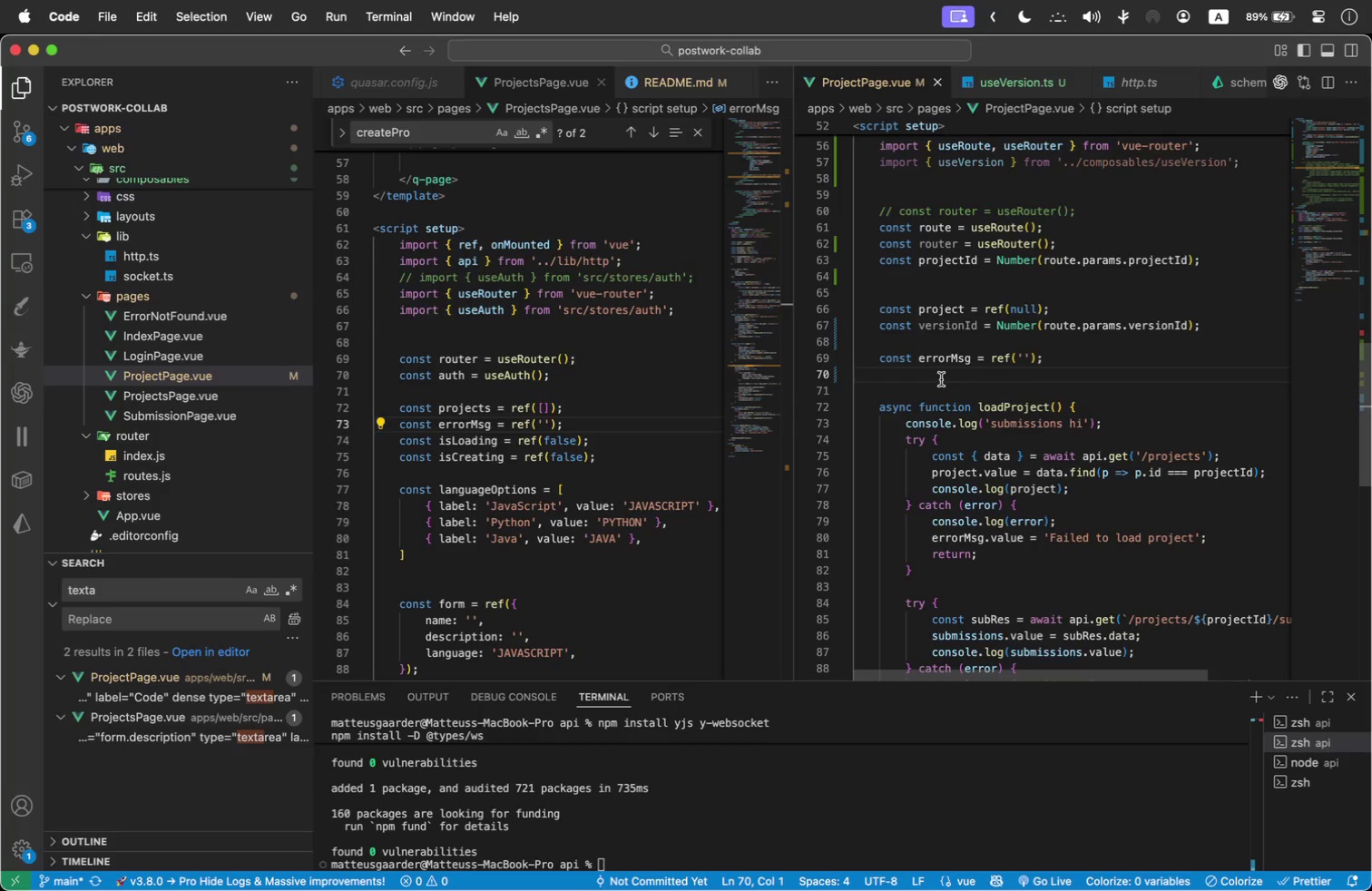 
wait(5.24)
 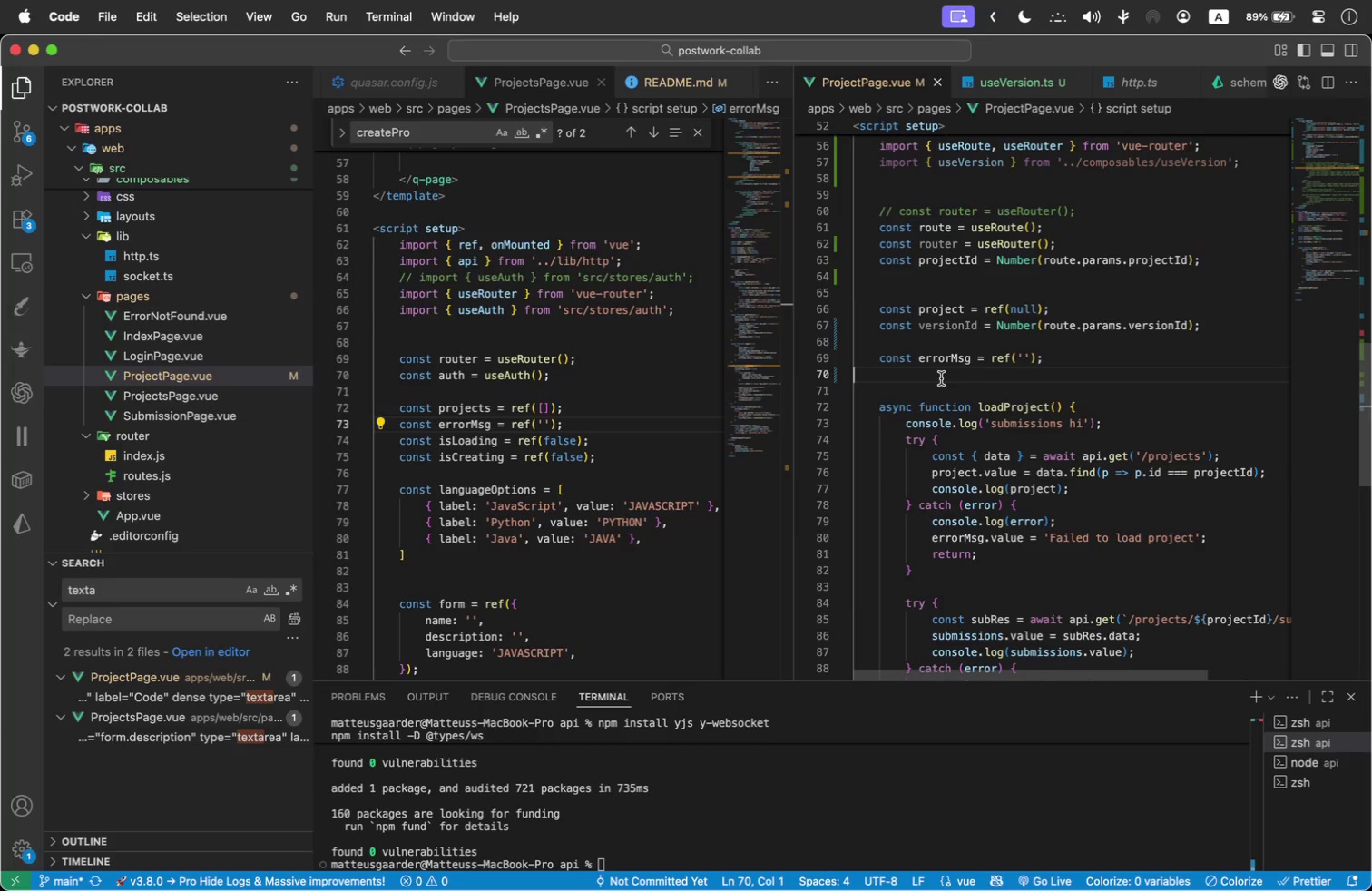 
key(Tab)
 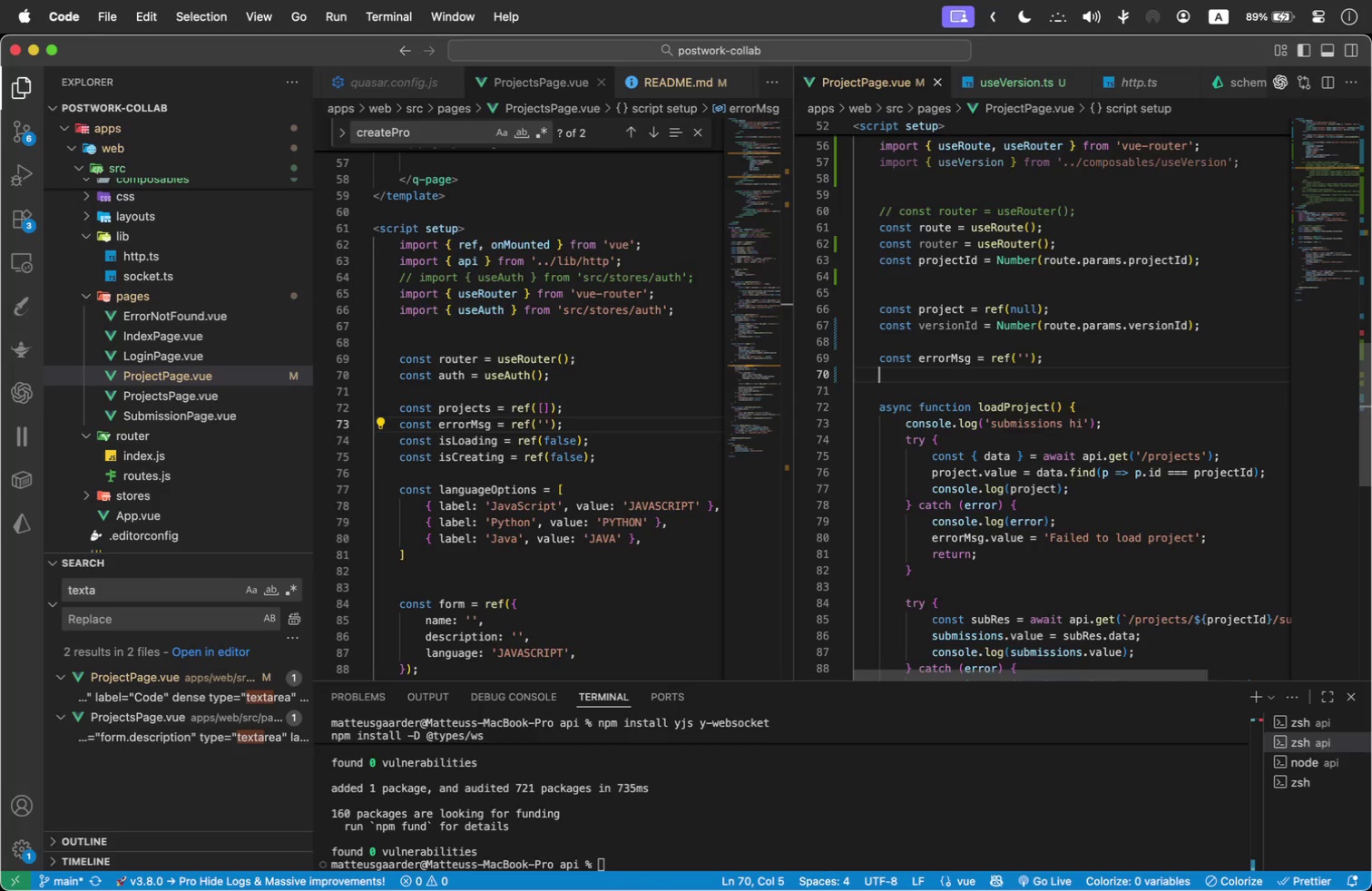 
key(Enter)
 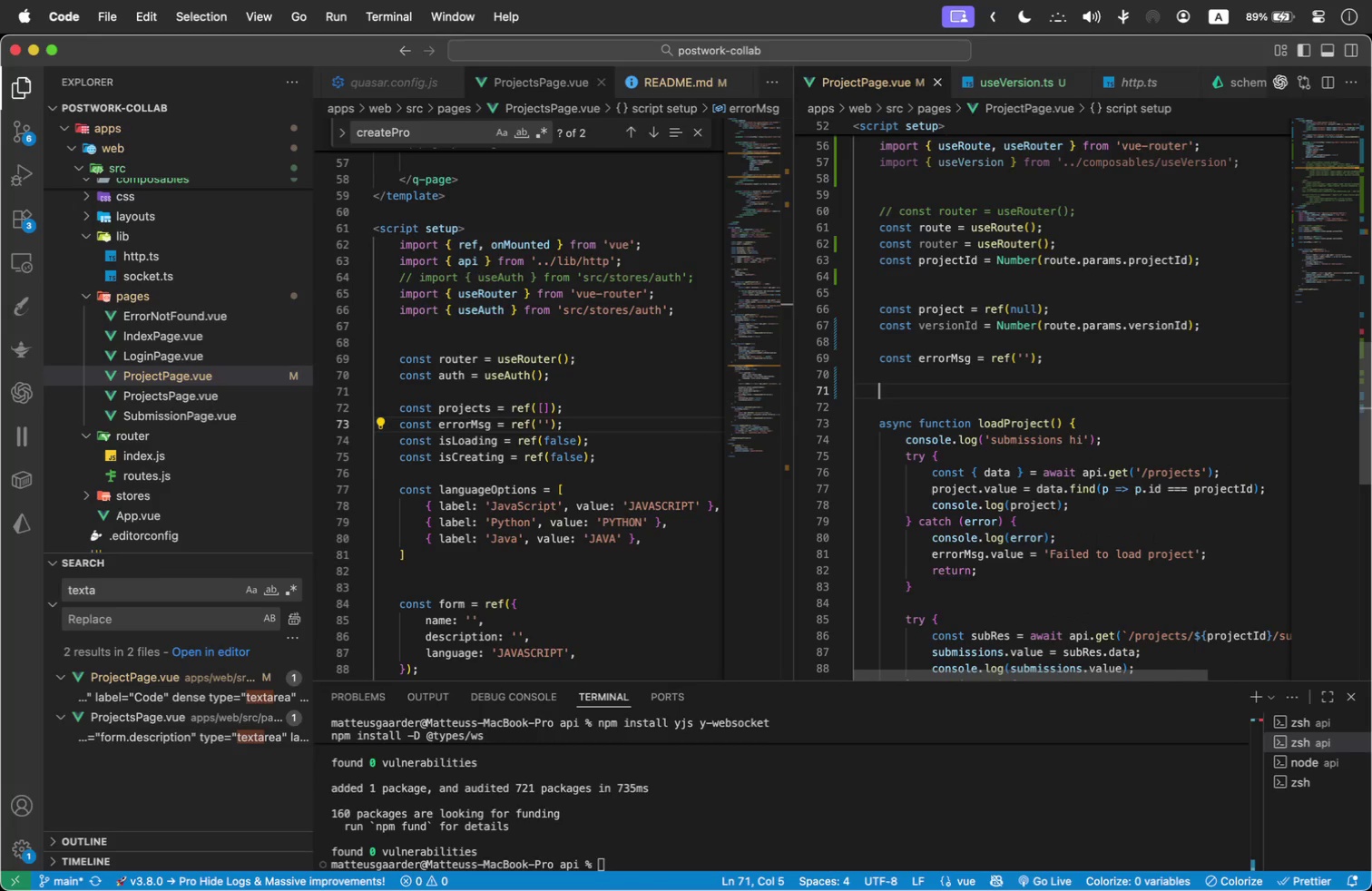 
type(const { )
 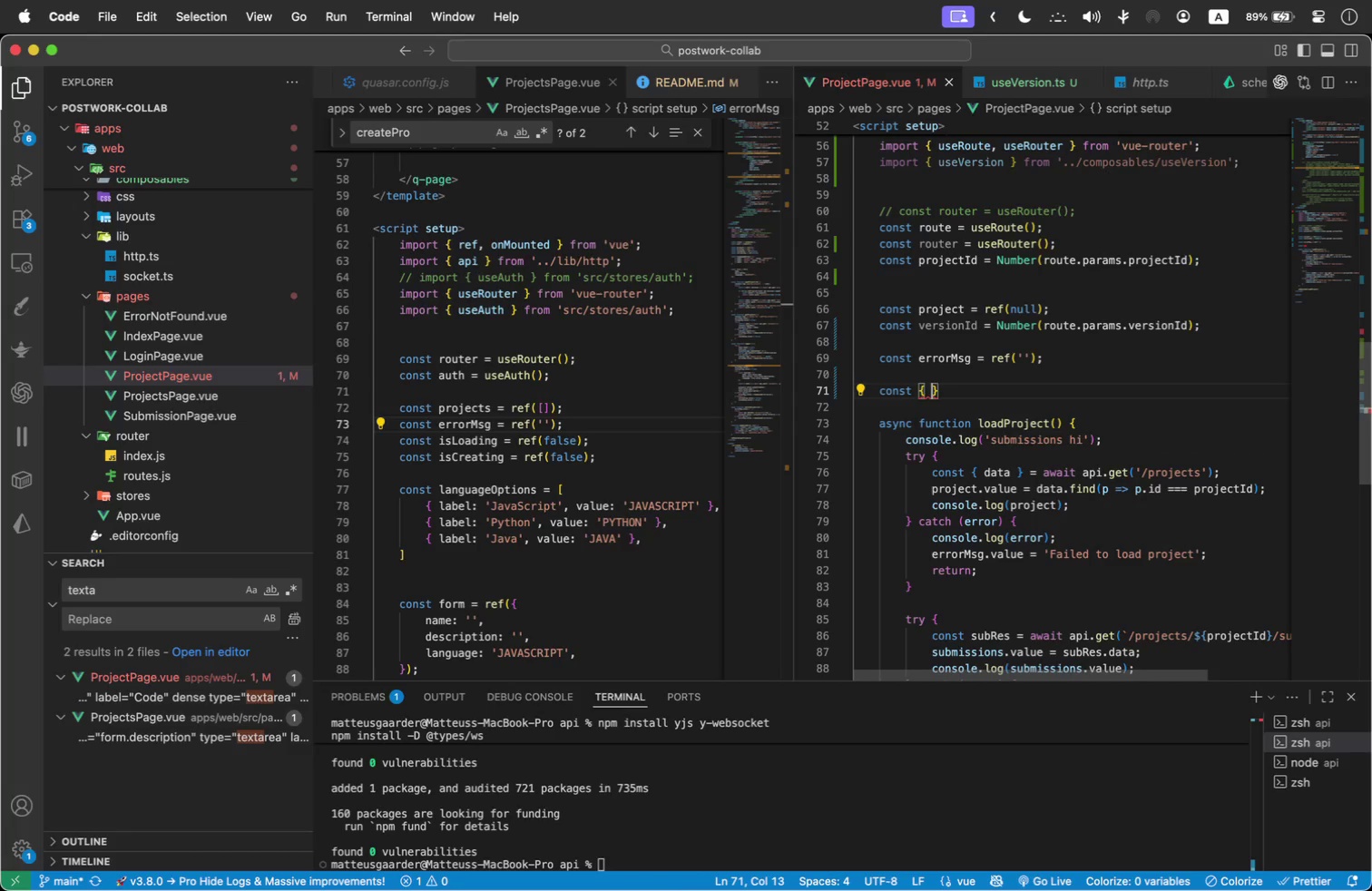 
wait(16.6)
 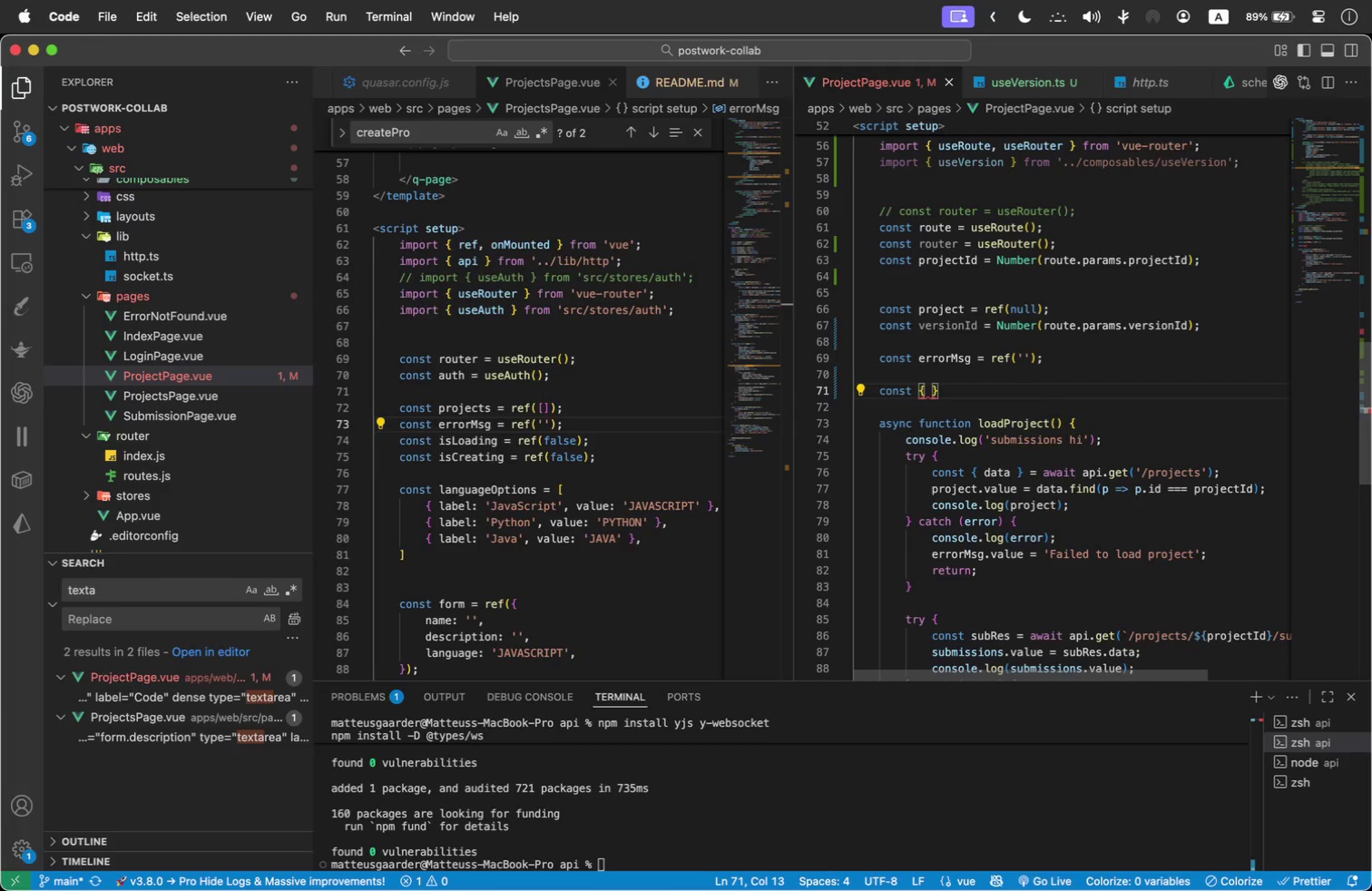 
type(langua)
 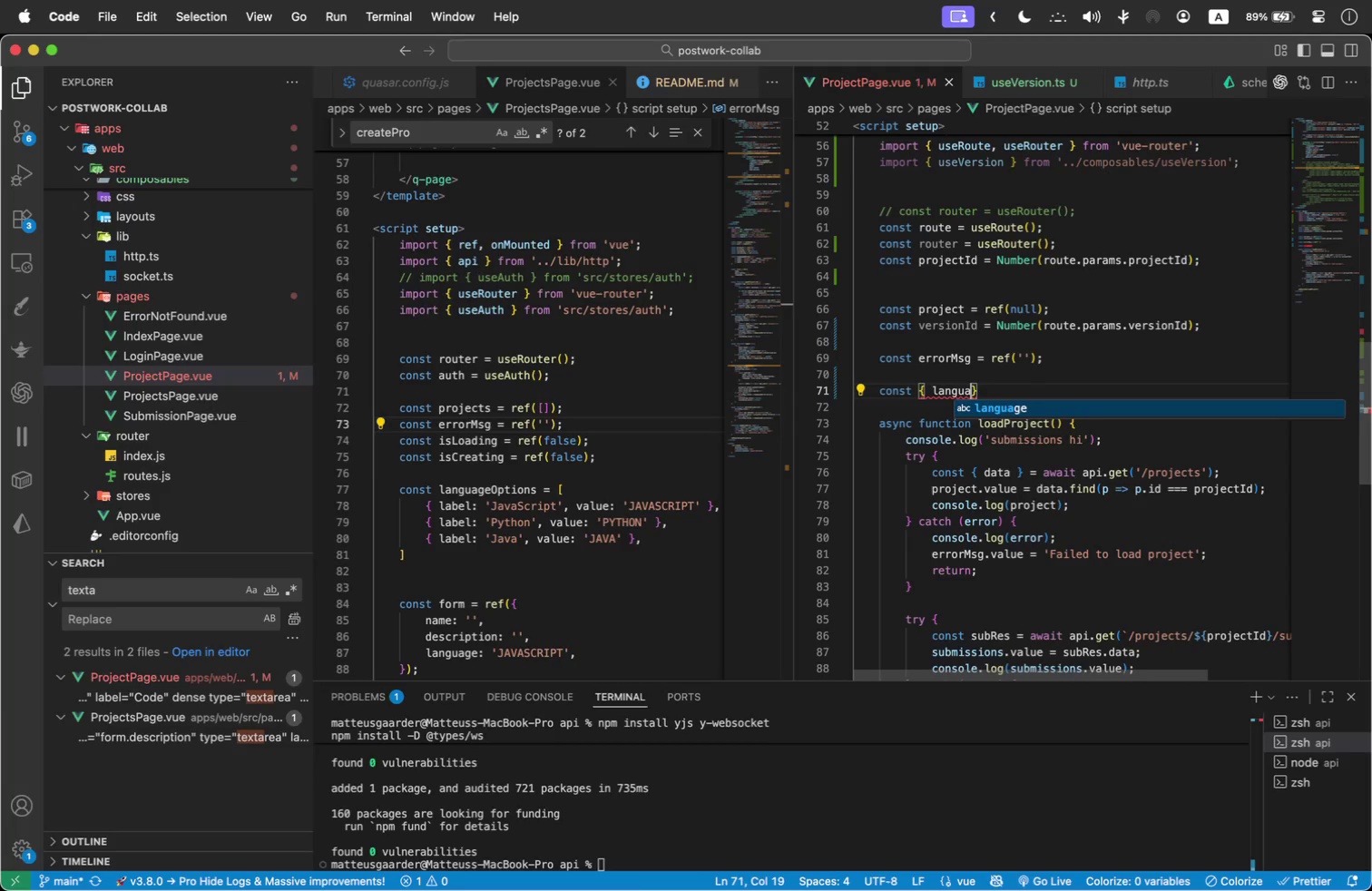 
key(Enter)
 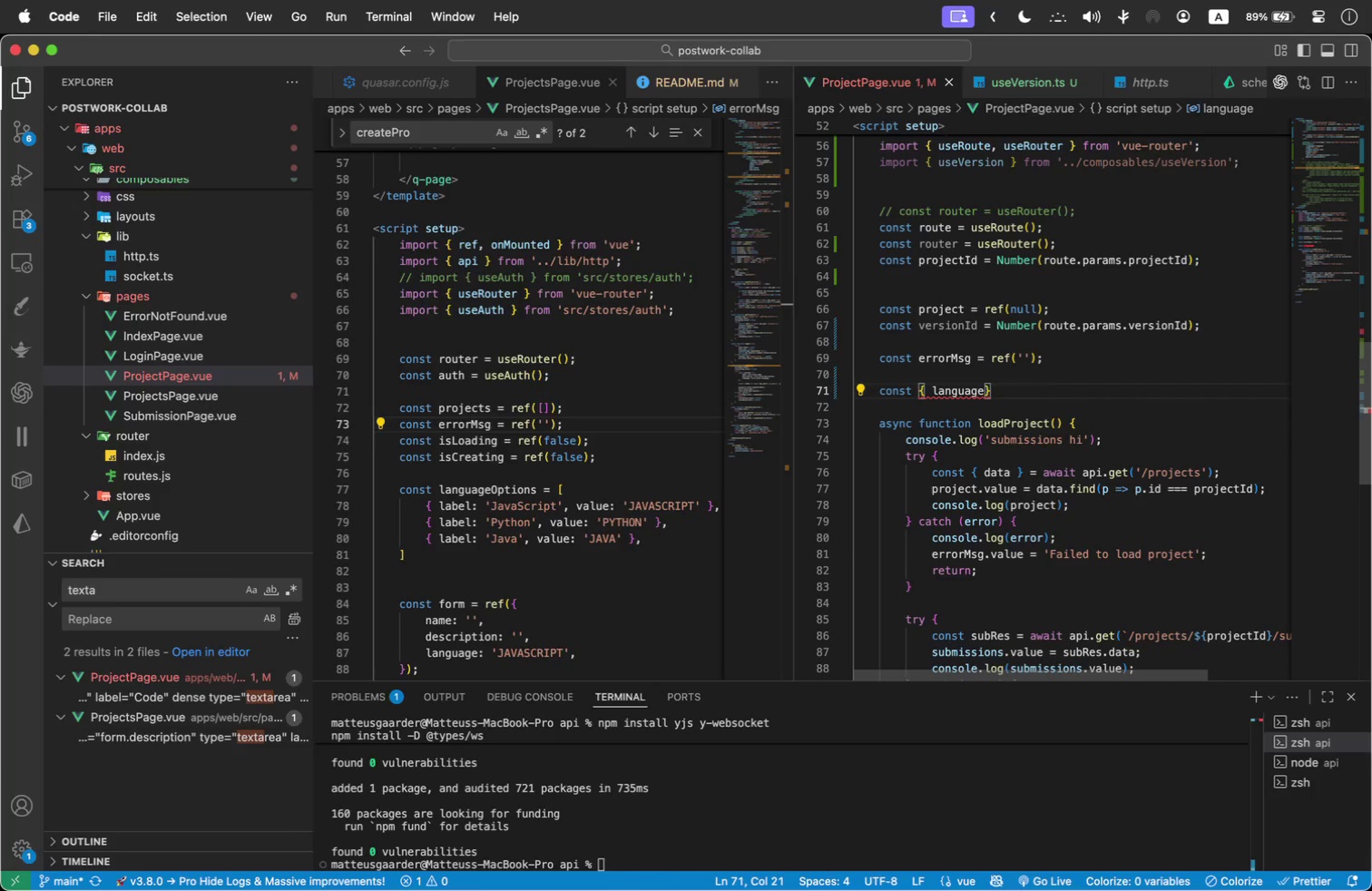 
type(, cre)
 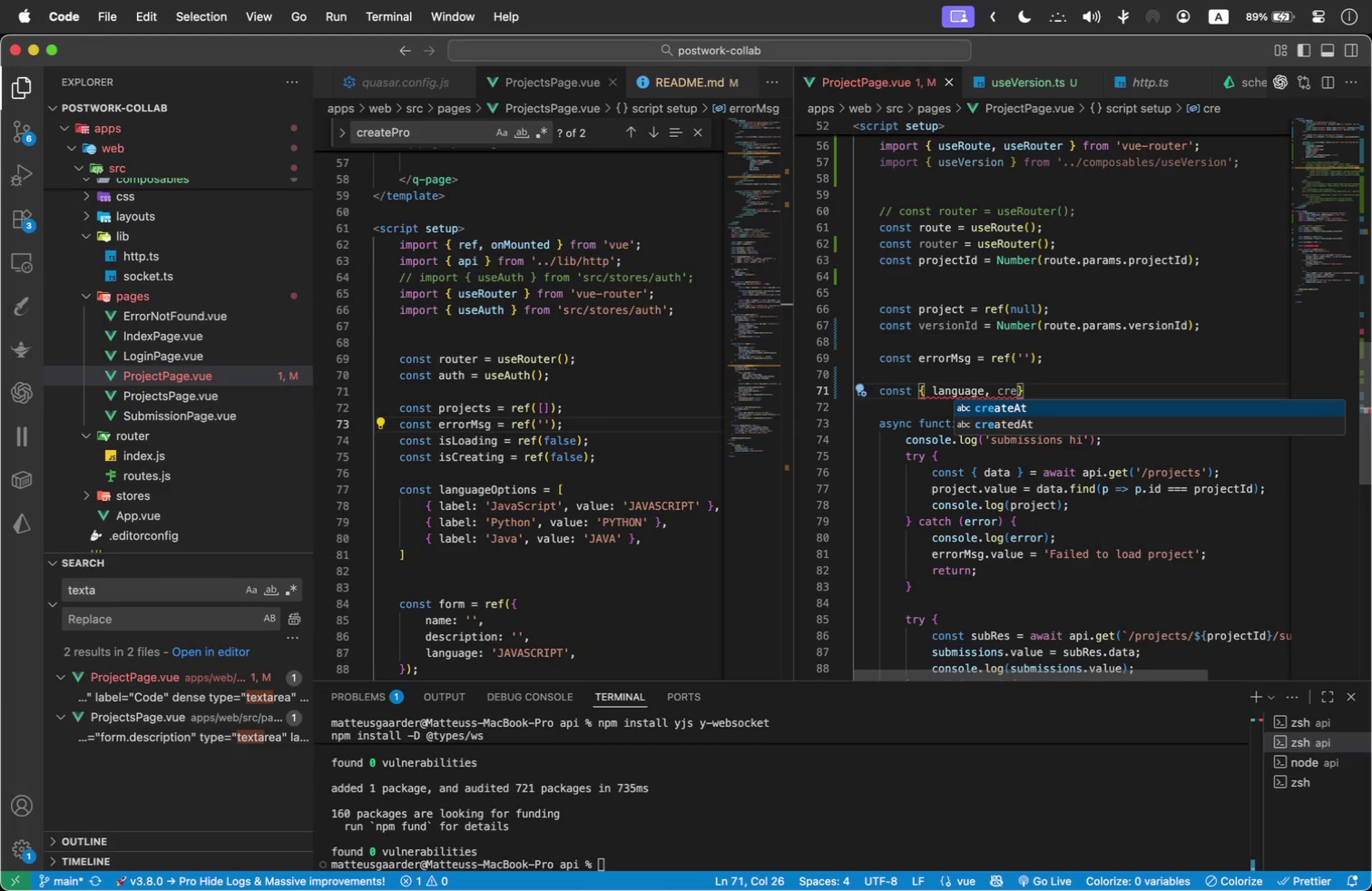 
key(Enter)
 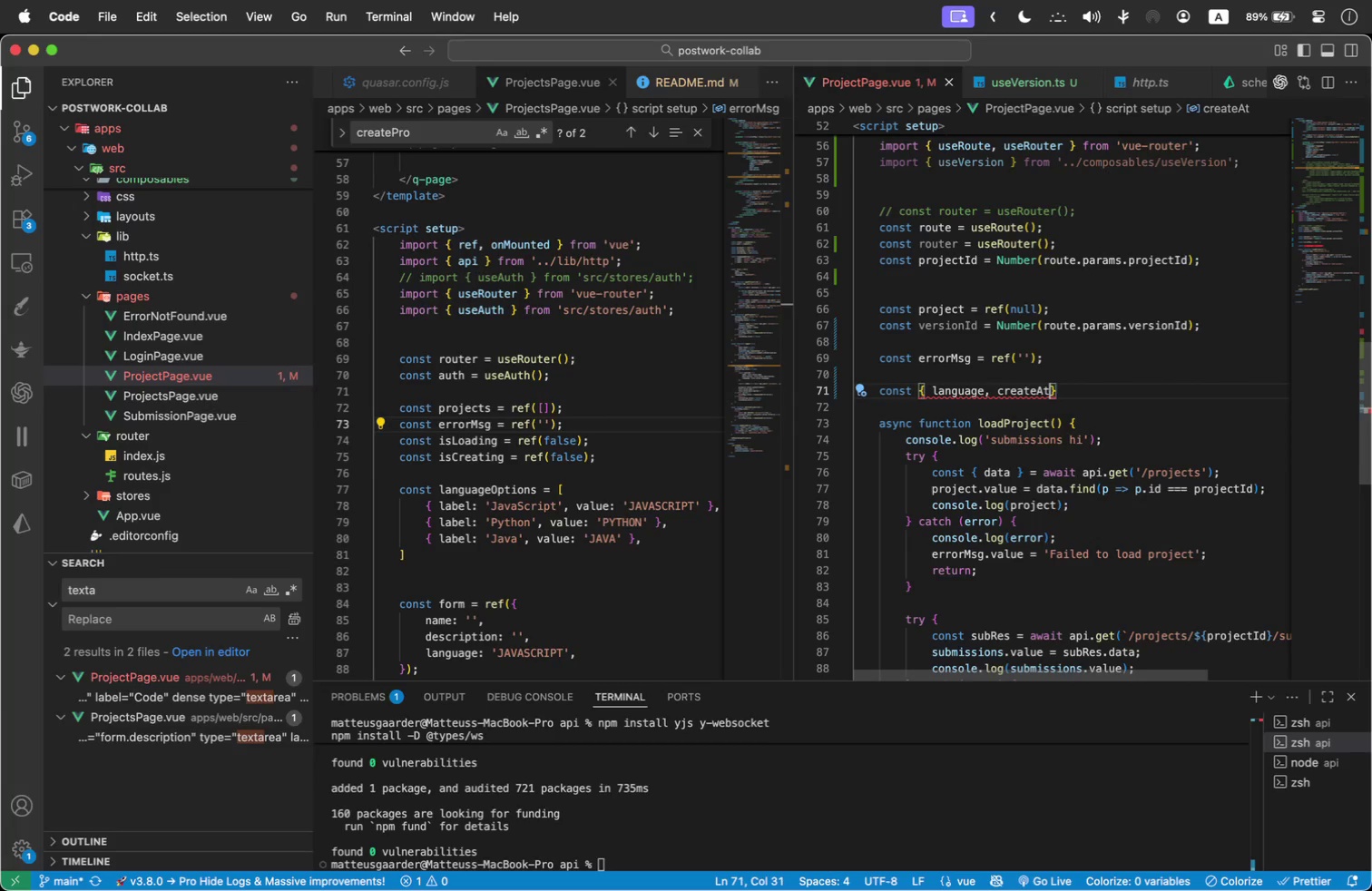 
type(, upda)
 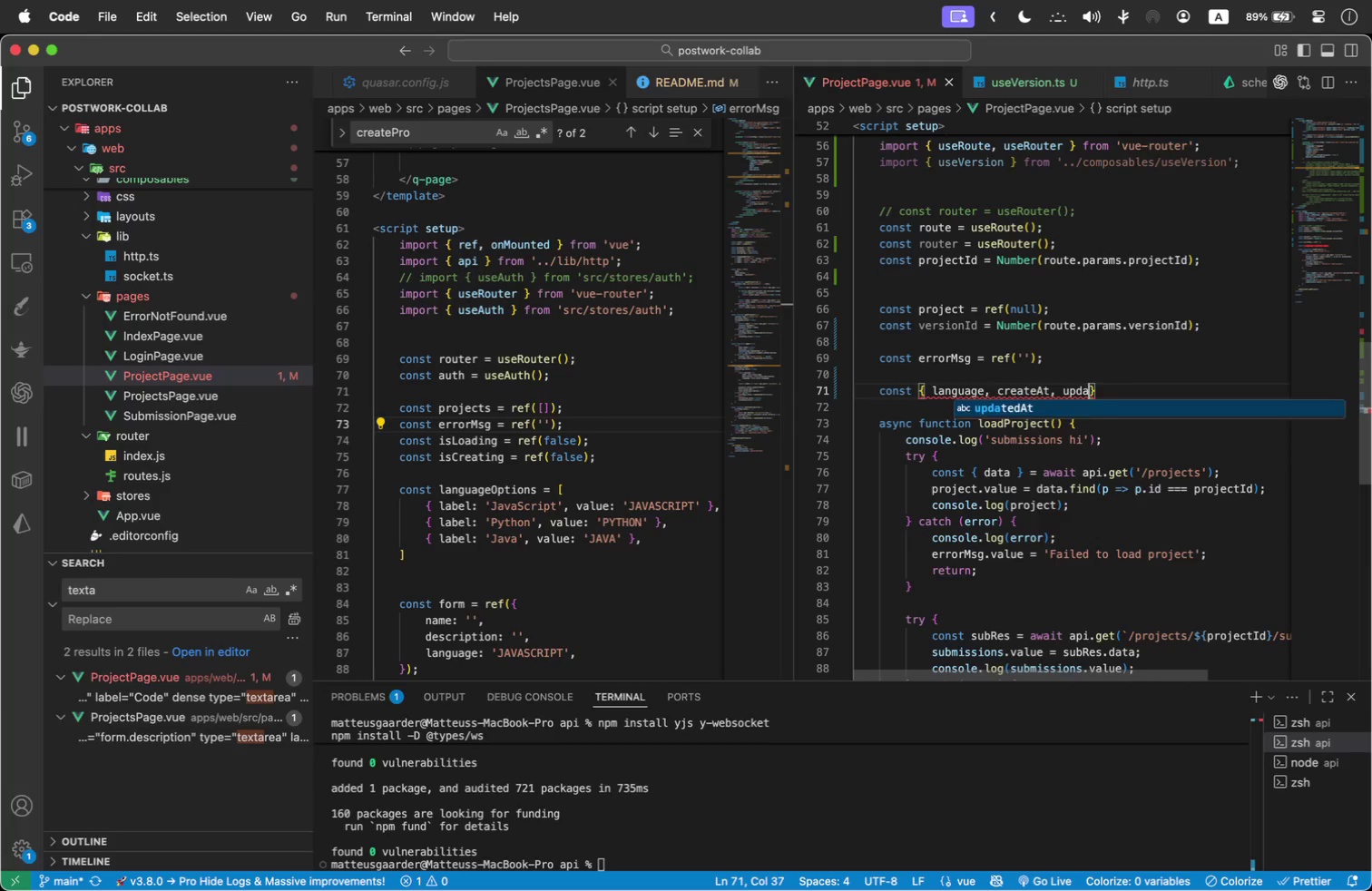 
key(Enter)
 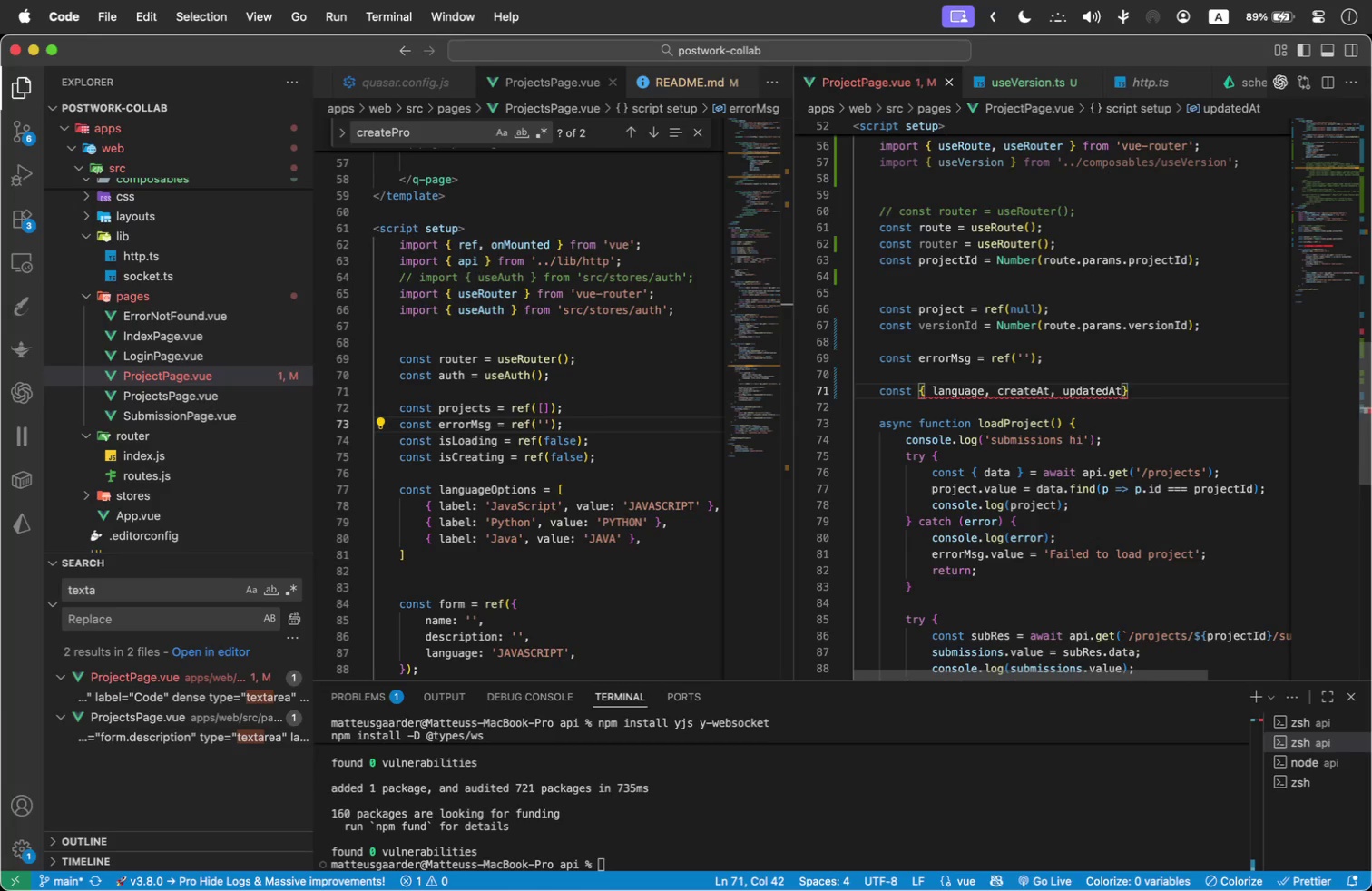 
type(, is)
 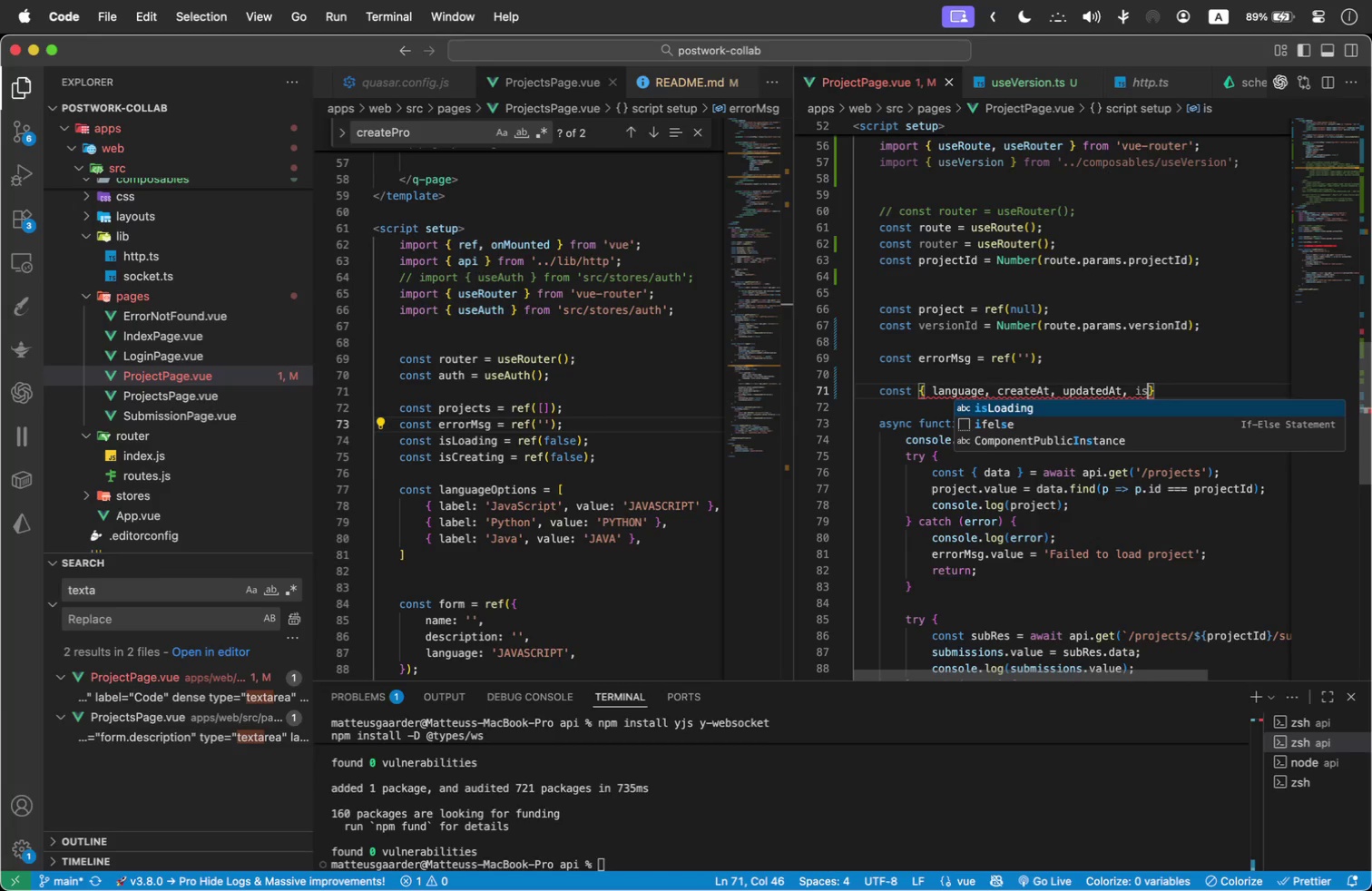 
key(Enter)
 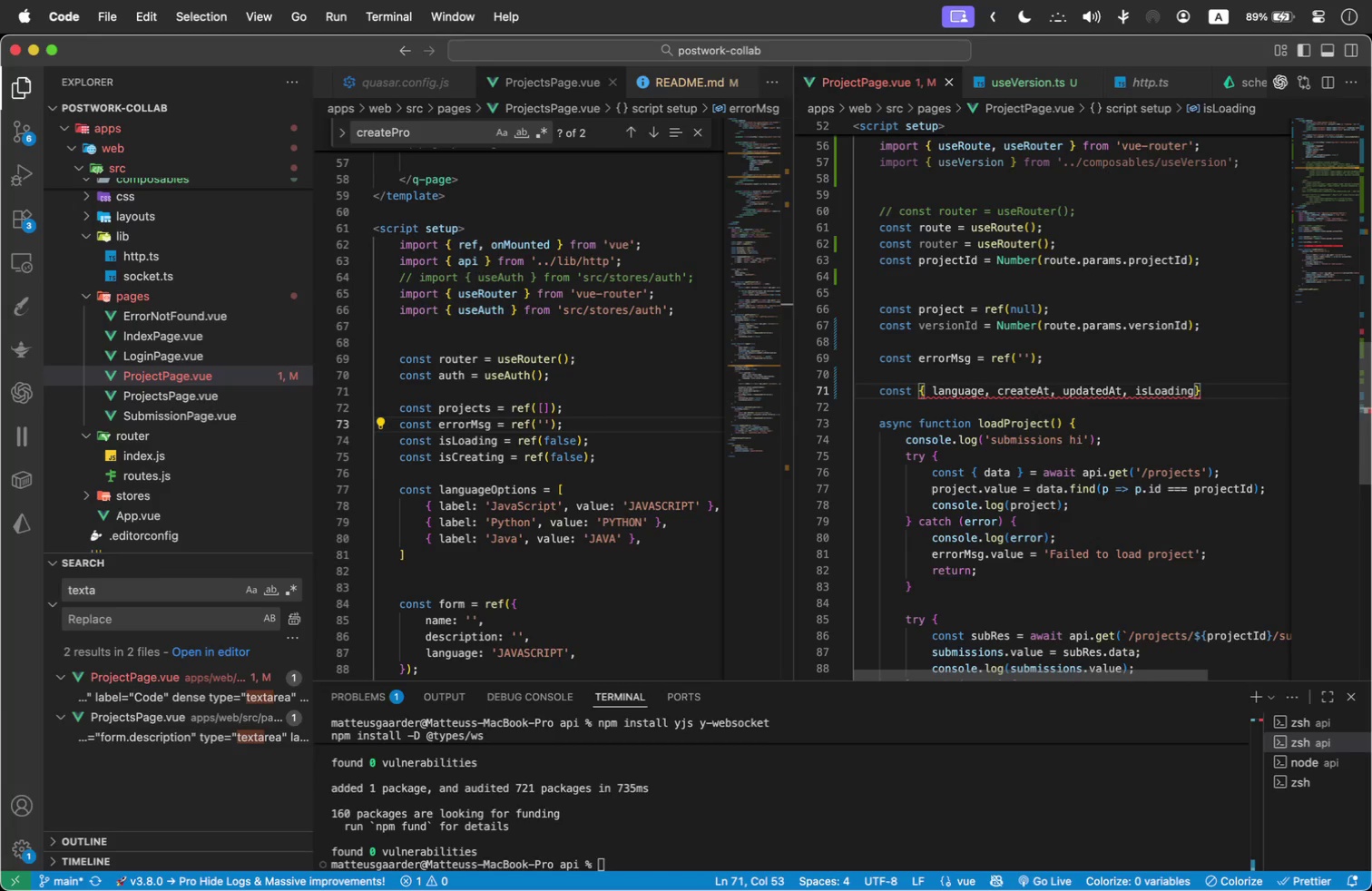 
type(, er)
 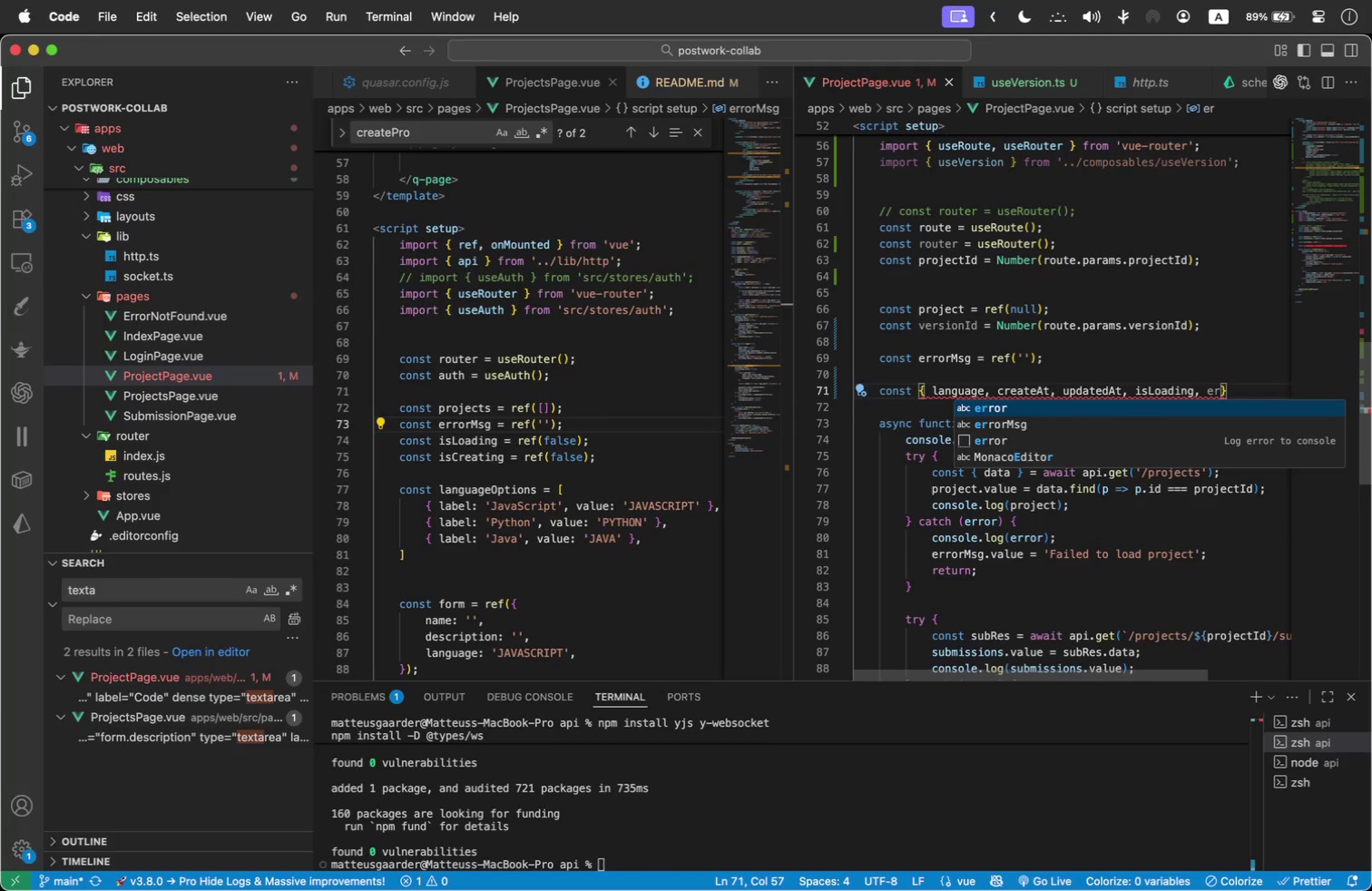 
key(ArrowDown)
 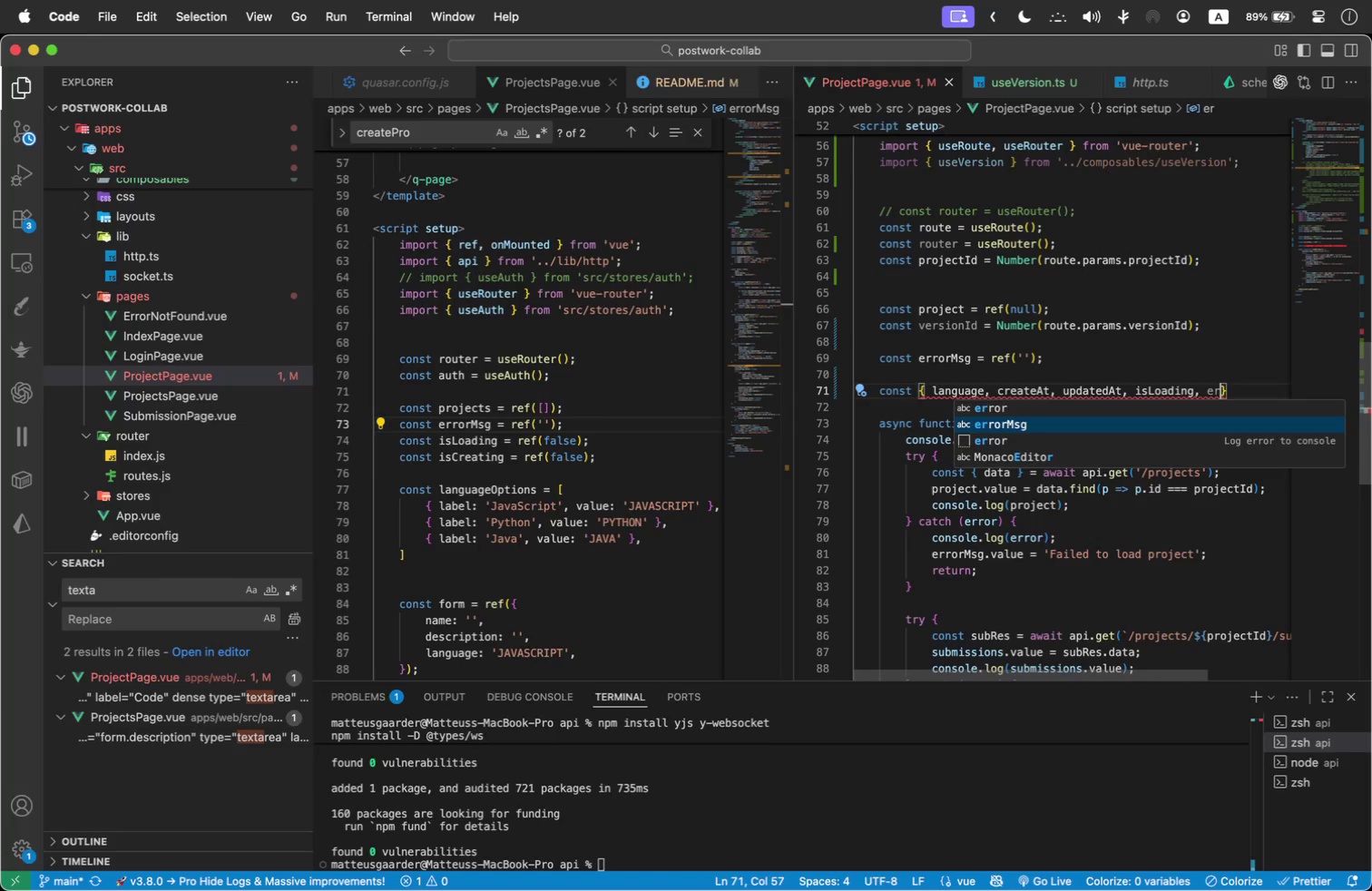 
key(Enter)
 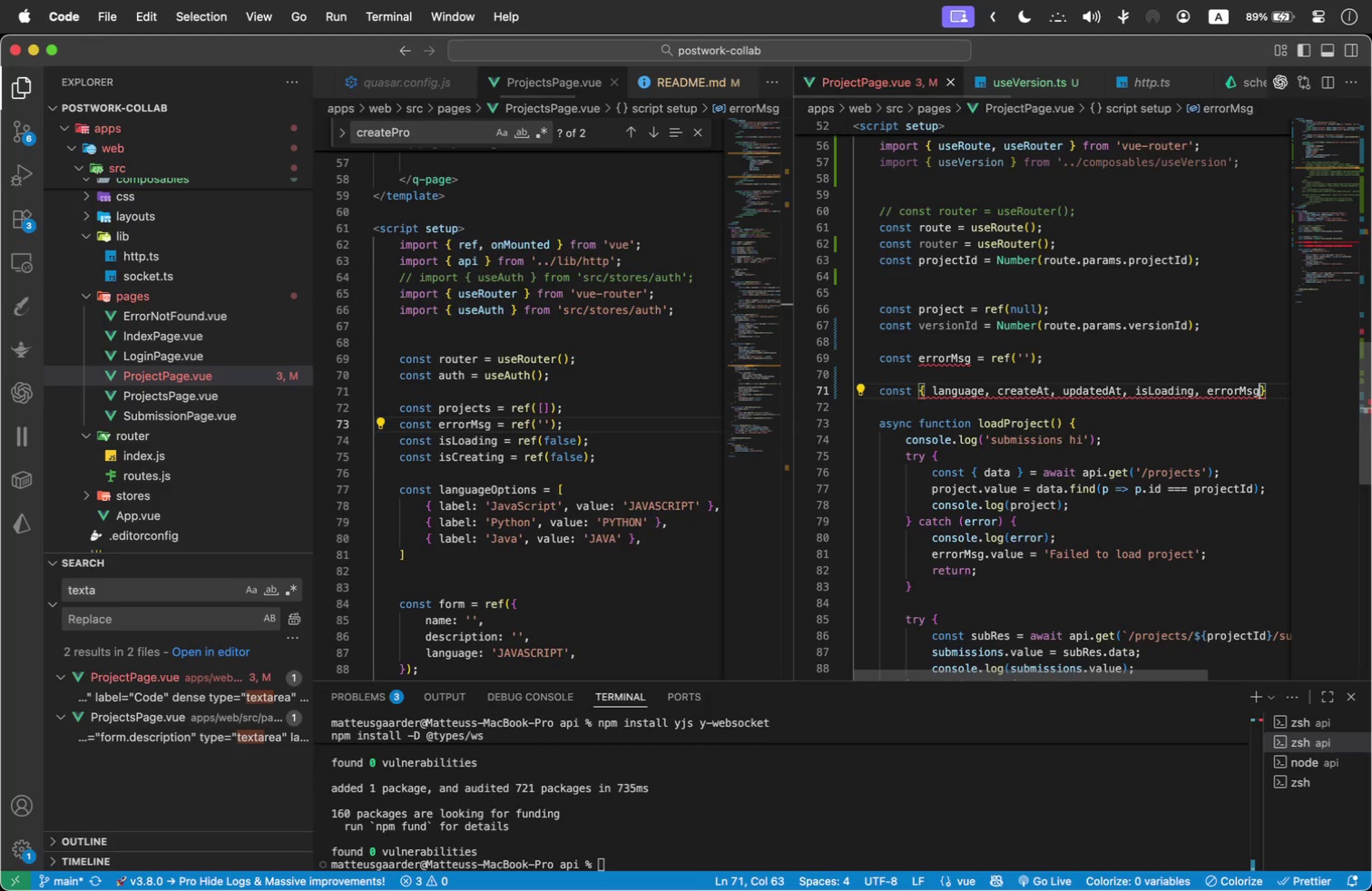 
type(, re)
 